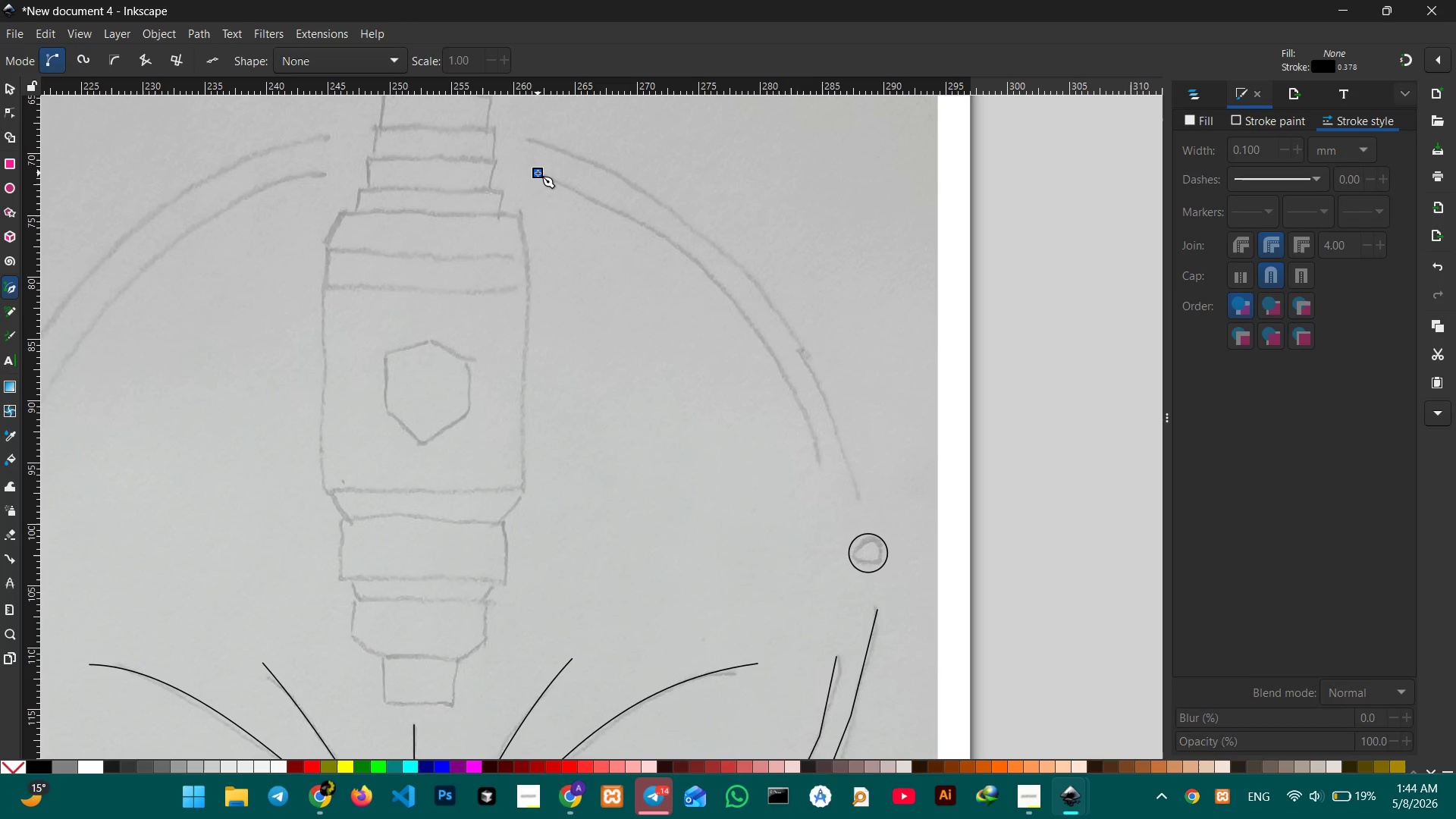 
wait(5.8)
 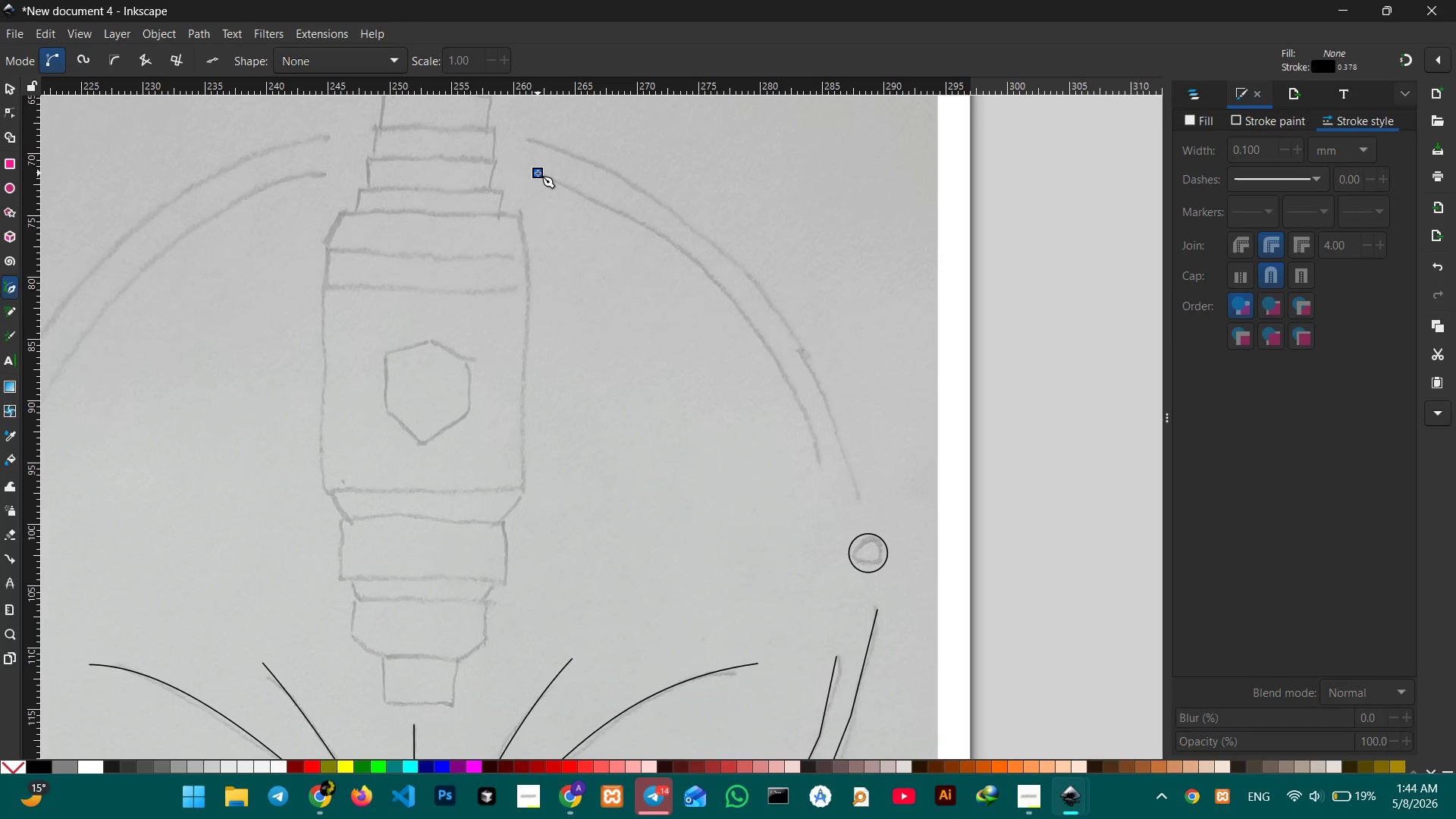 
left_click([667, 237])
 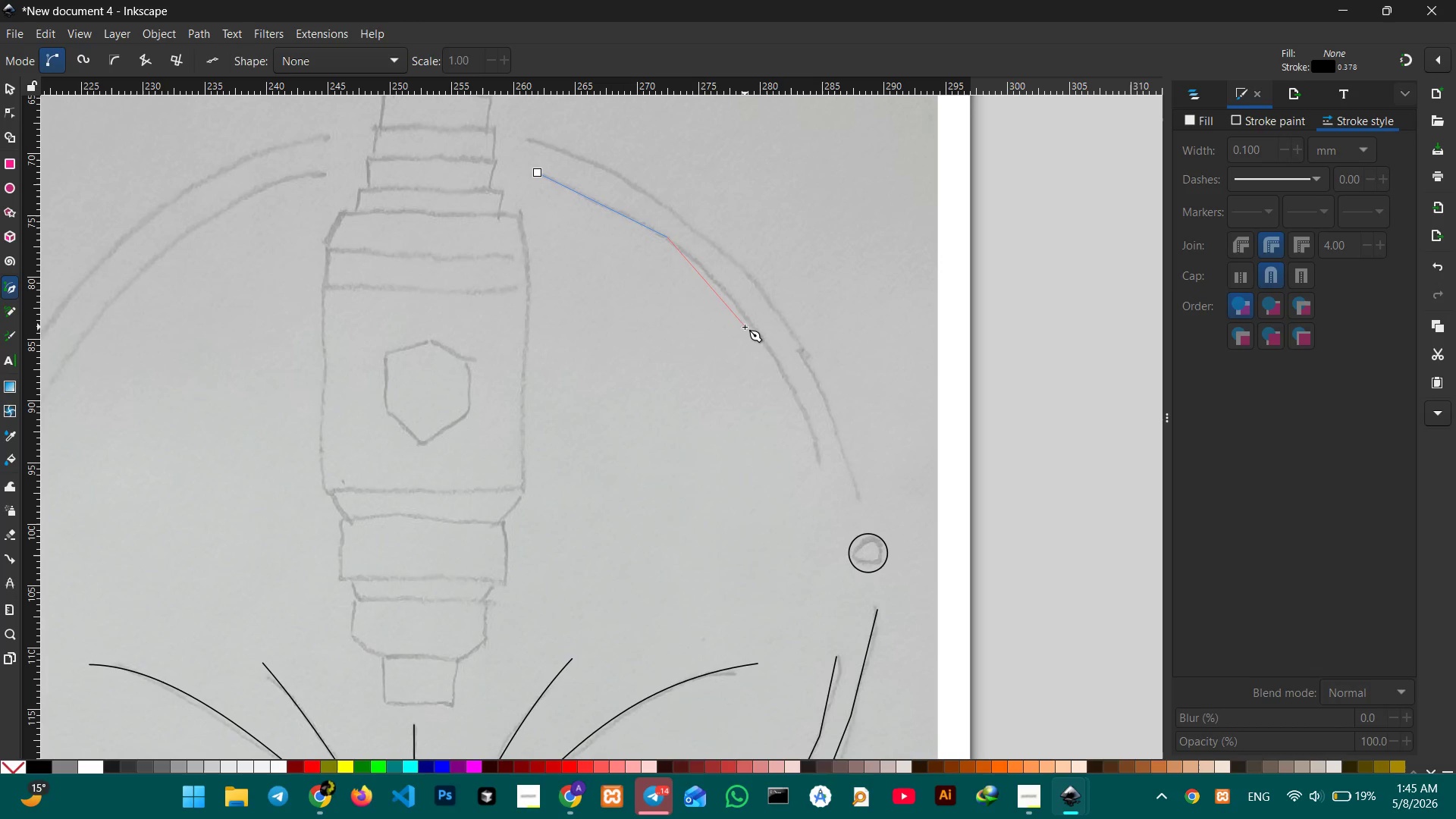 
left_click([748, 322])
 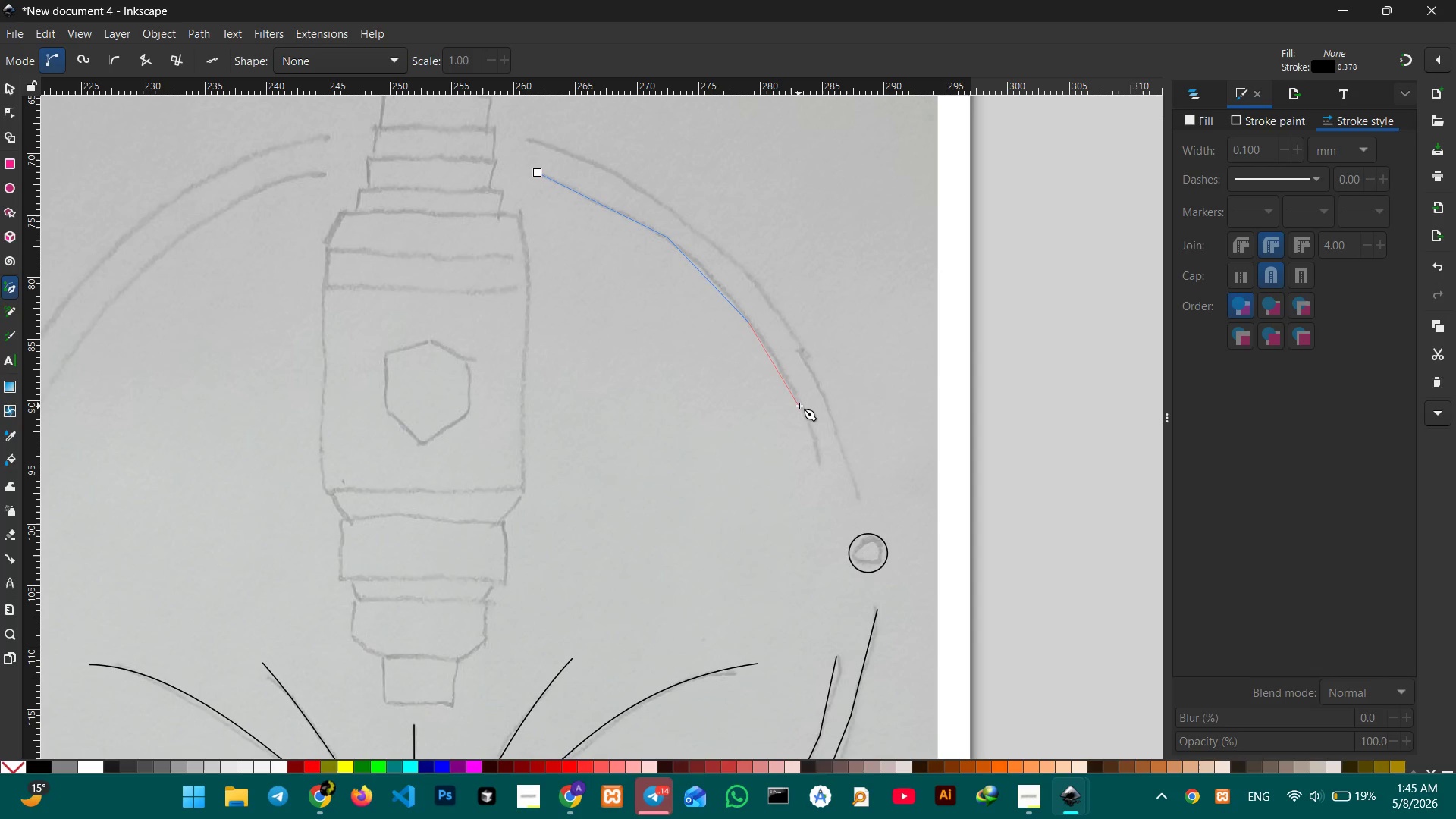 
left_click([799, 406])
 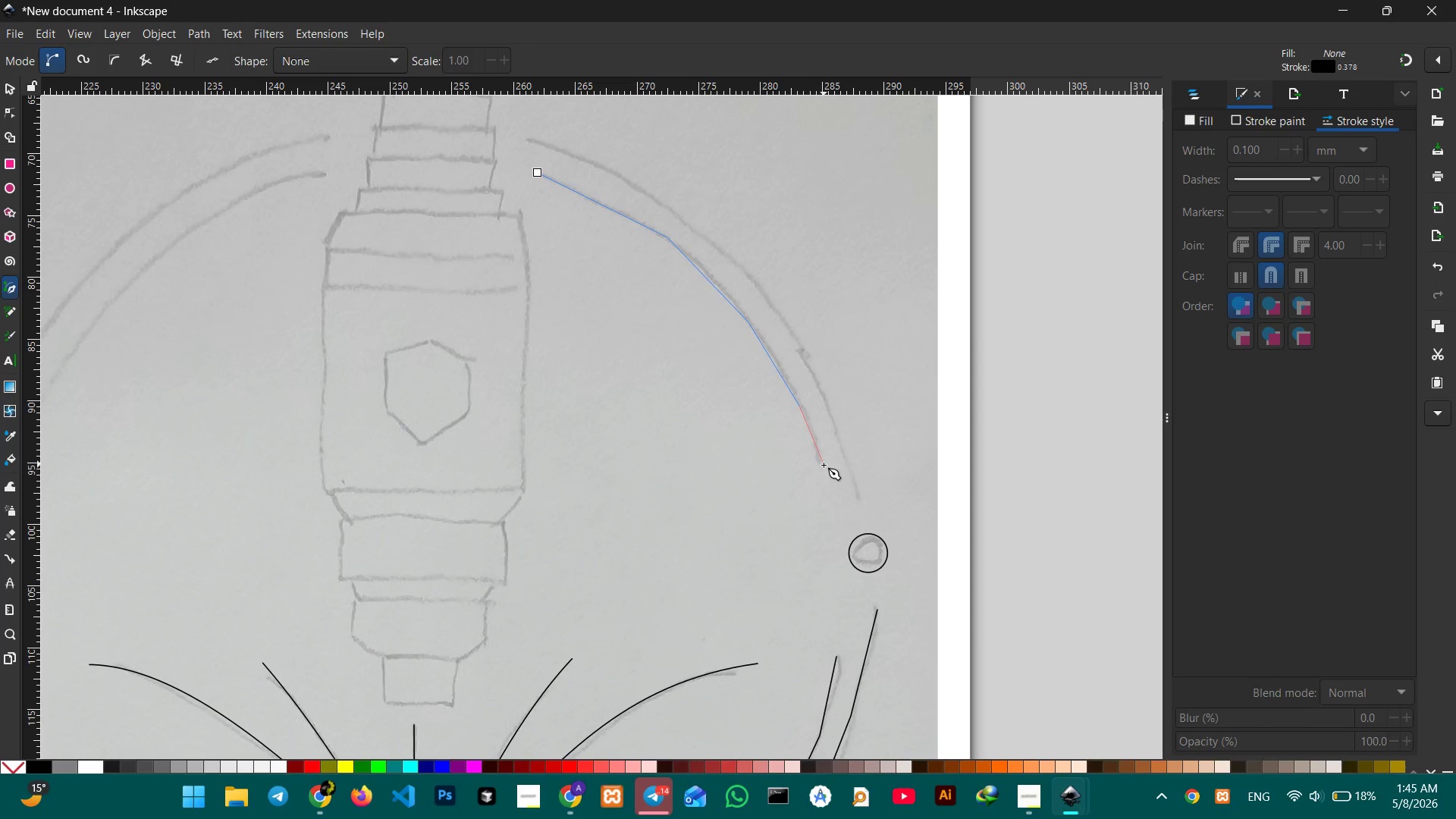 
left_click([824, 467])
 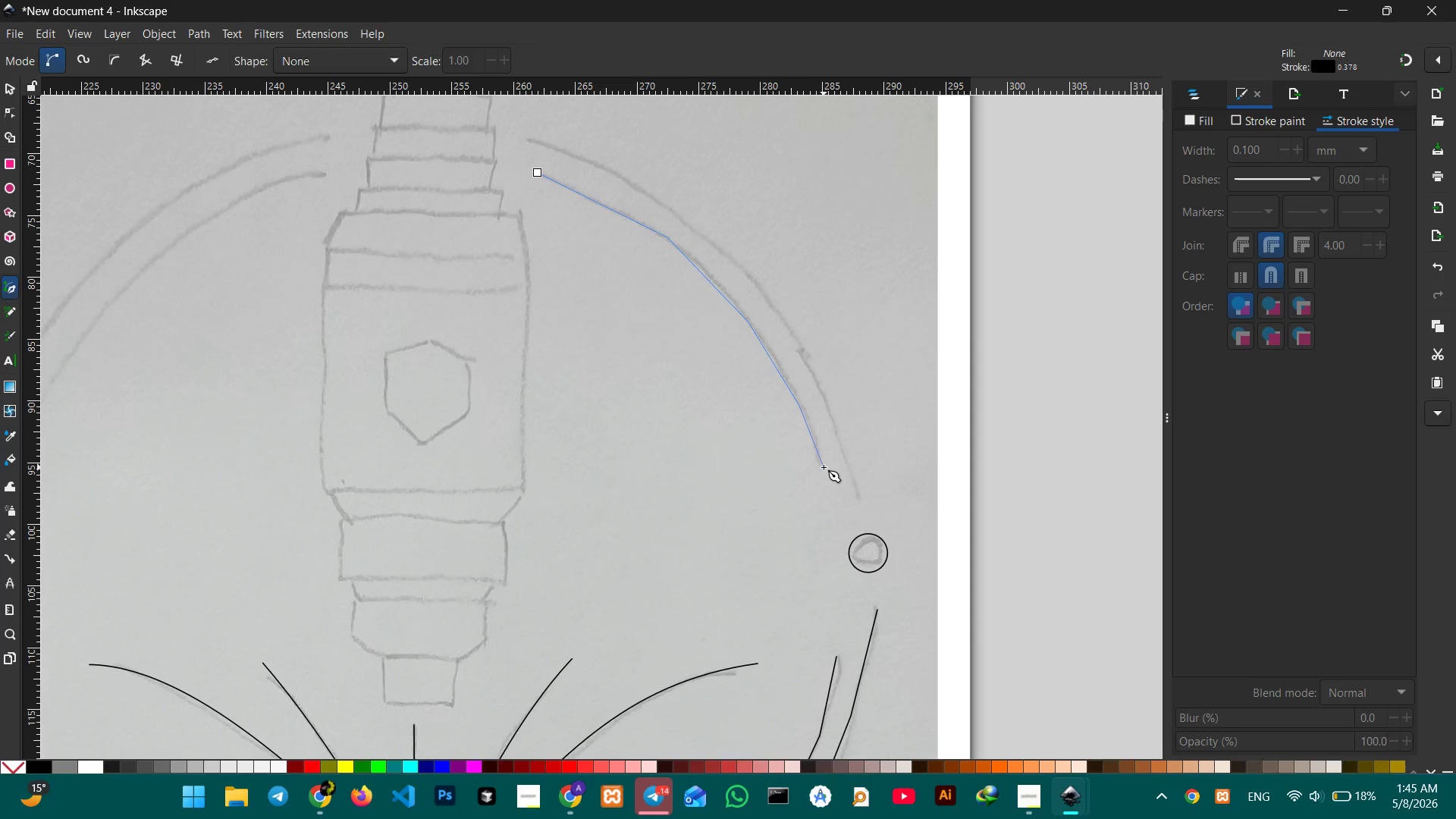 
key(Enter)
 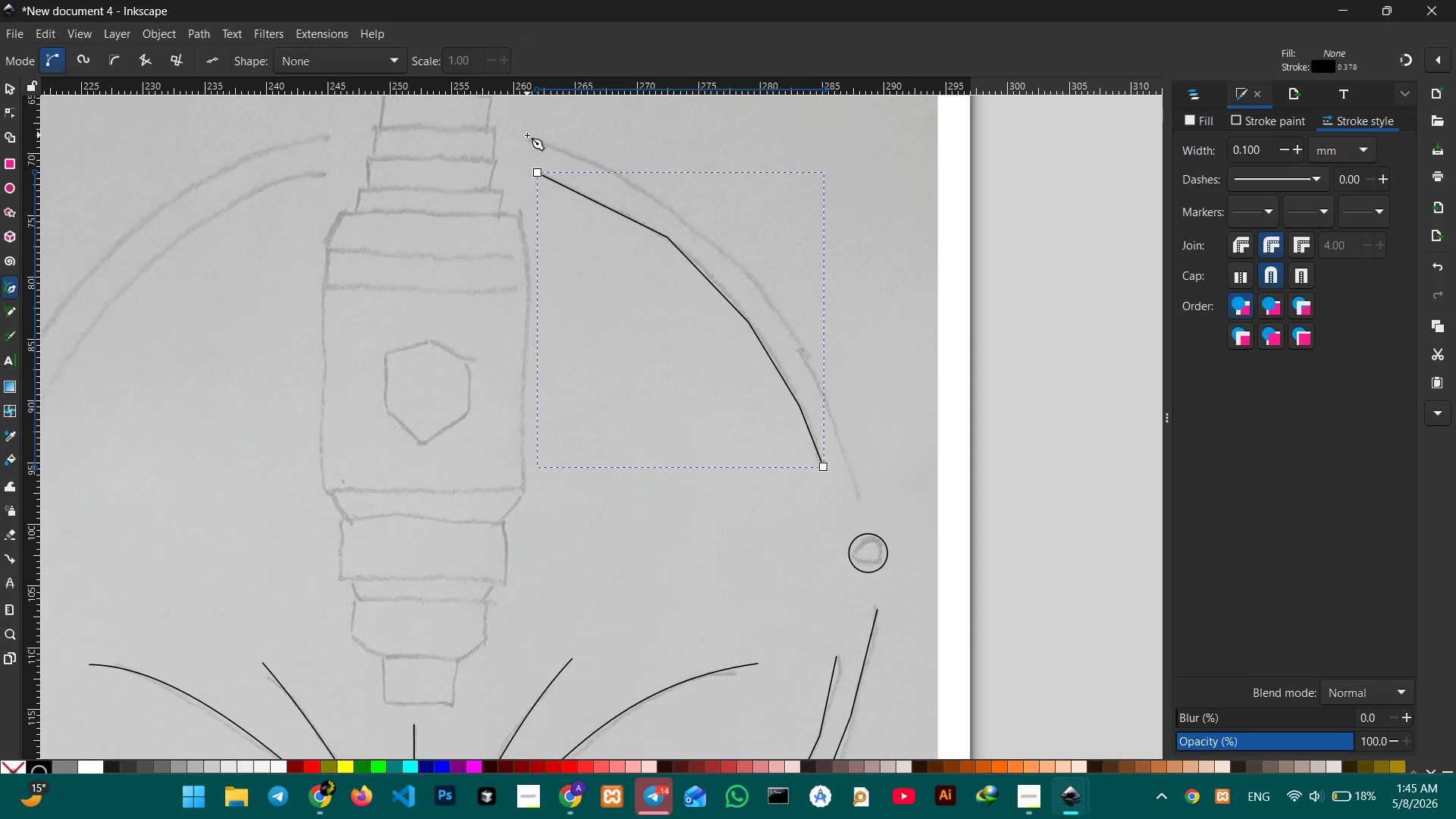 
left_click([527, 135])
 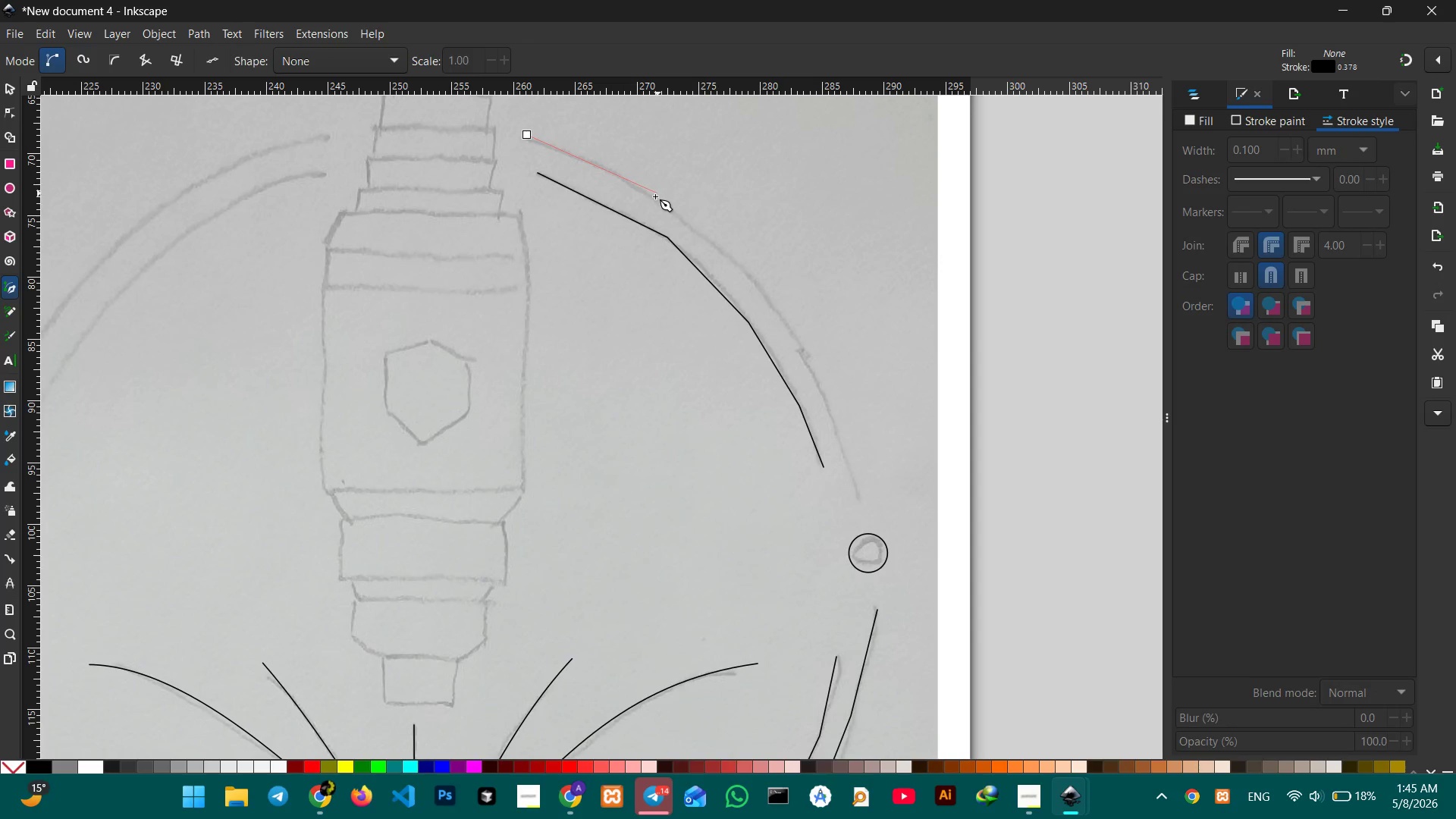 
left_click([654, 198])
 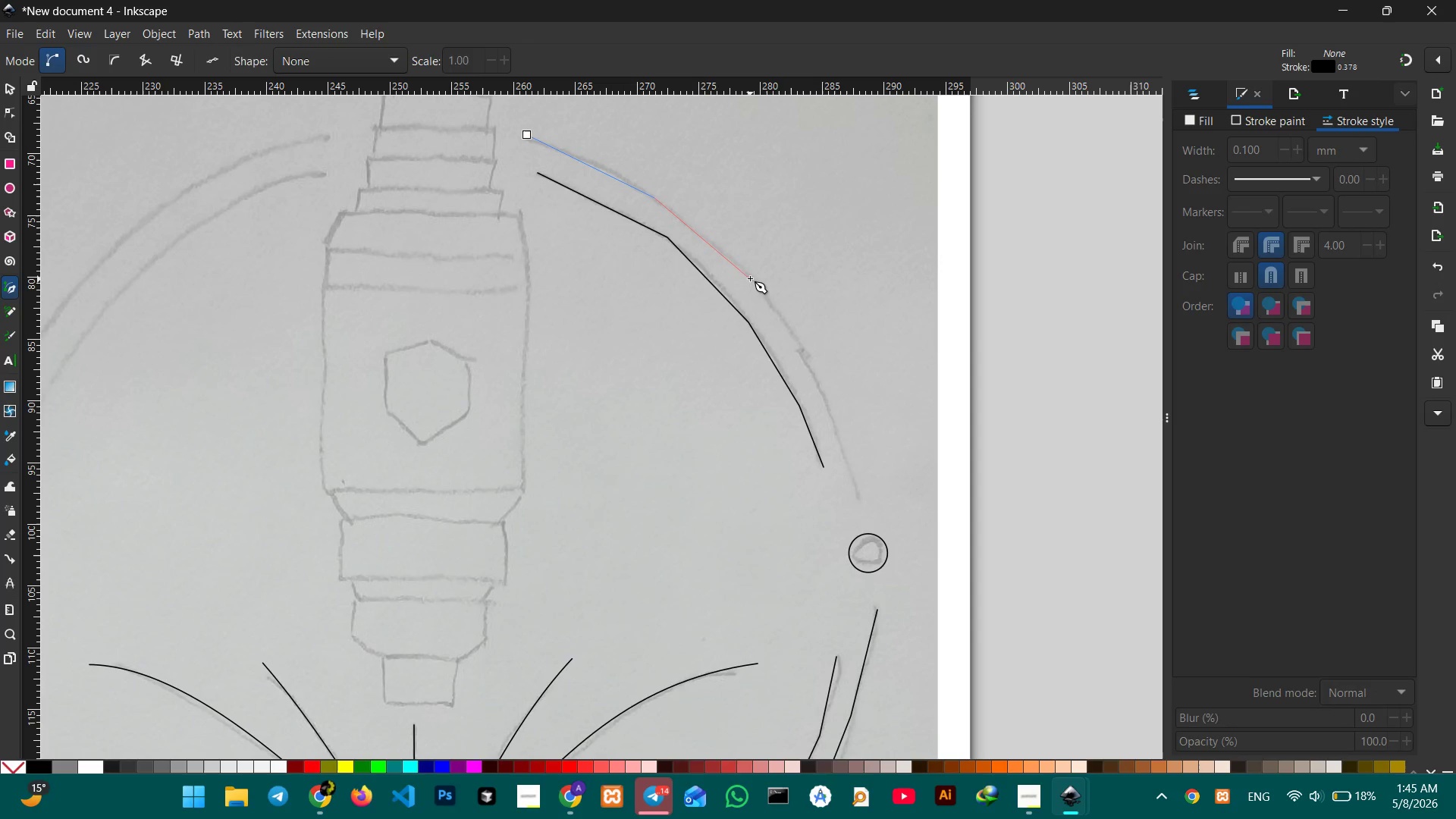 
left_click([750, 278])
 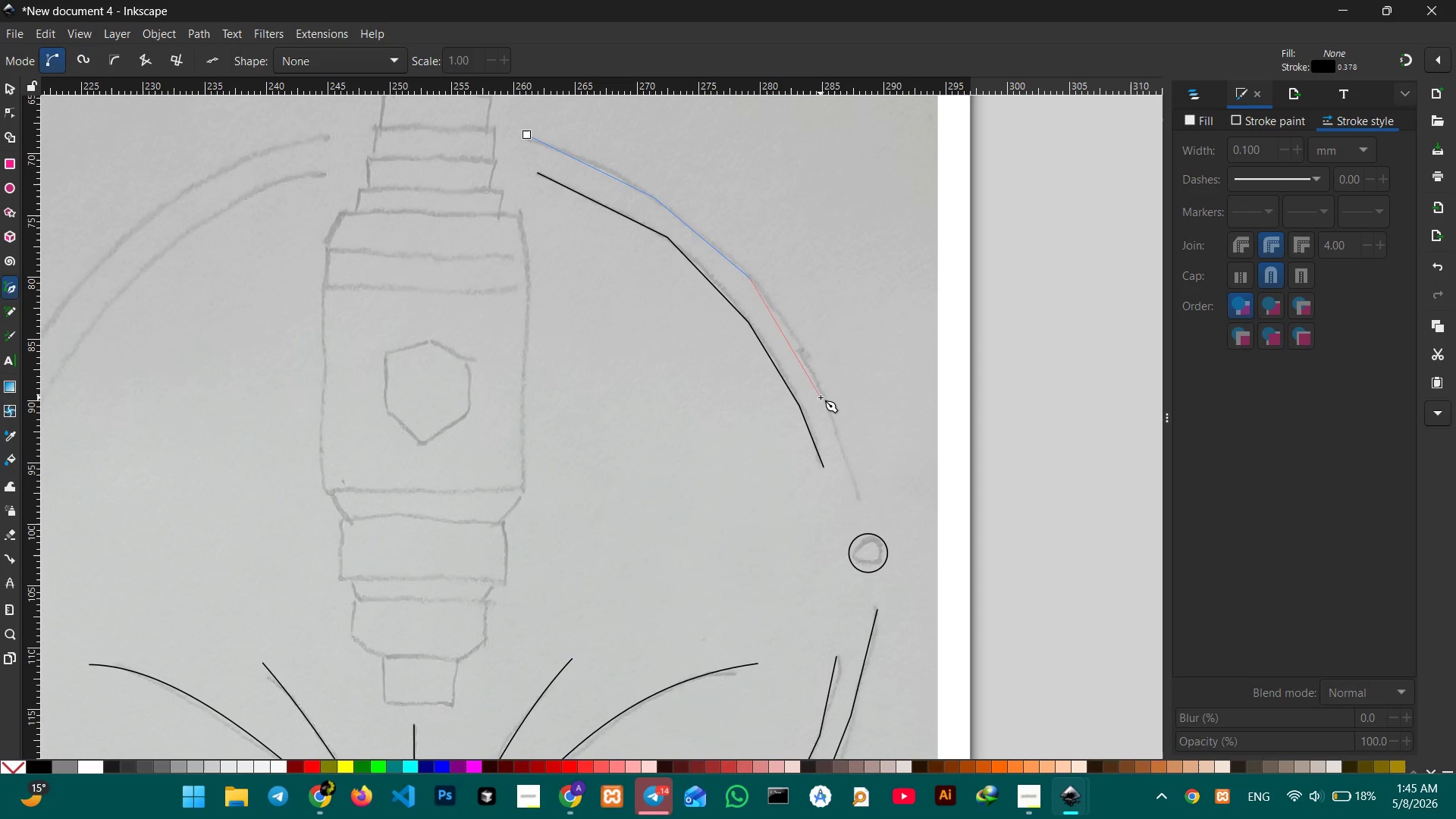 
left_click([822, 396])
 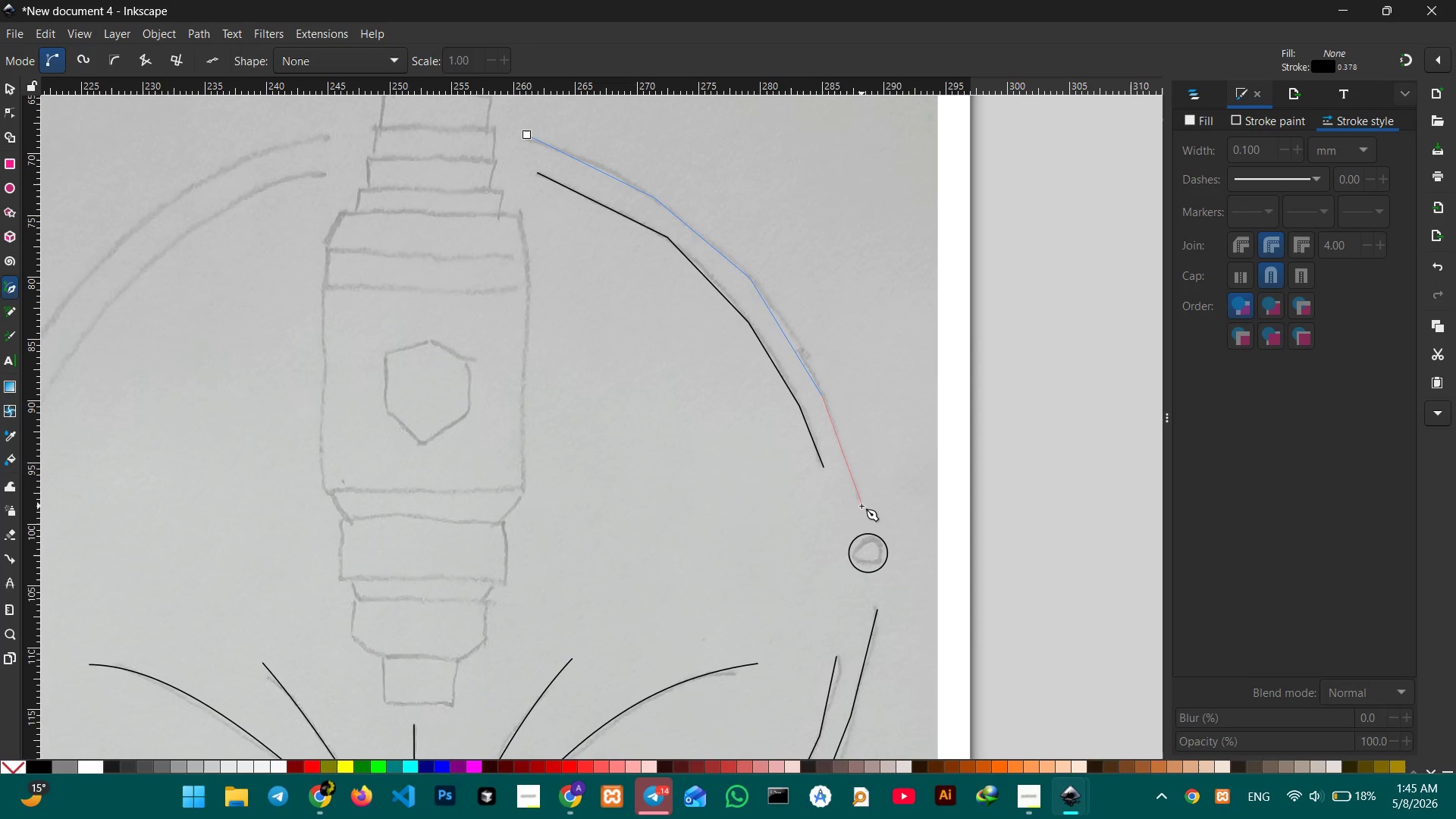 
key(Enter)
 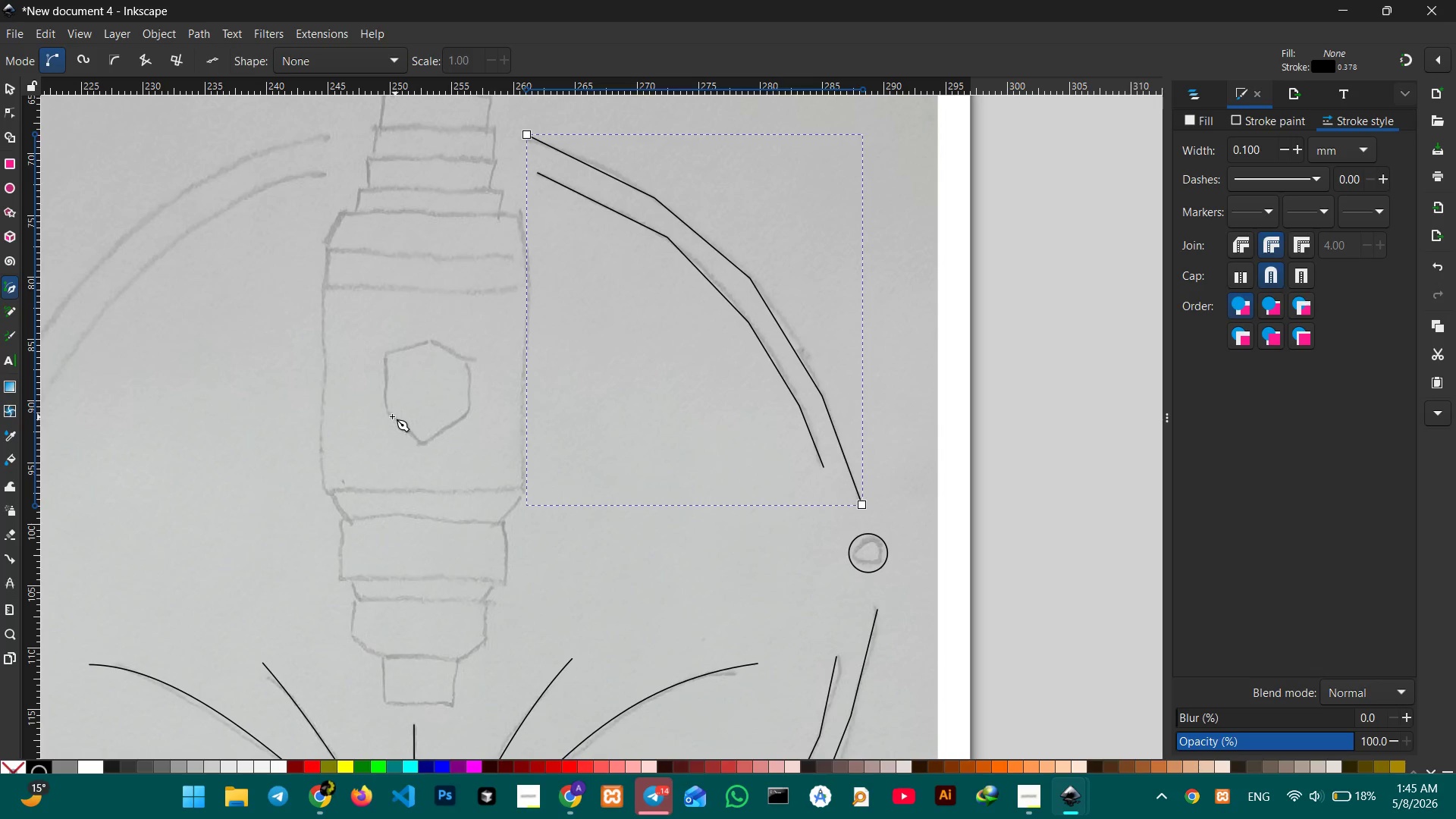 
hold_key(key=Space, duration=0.84)
 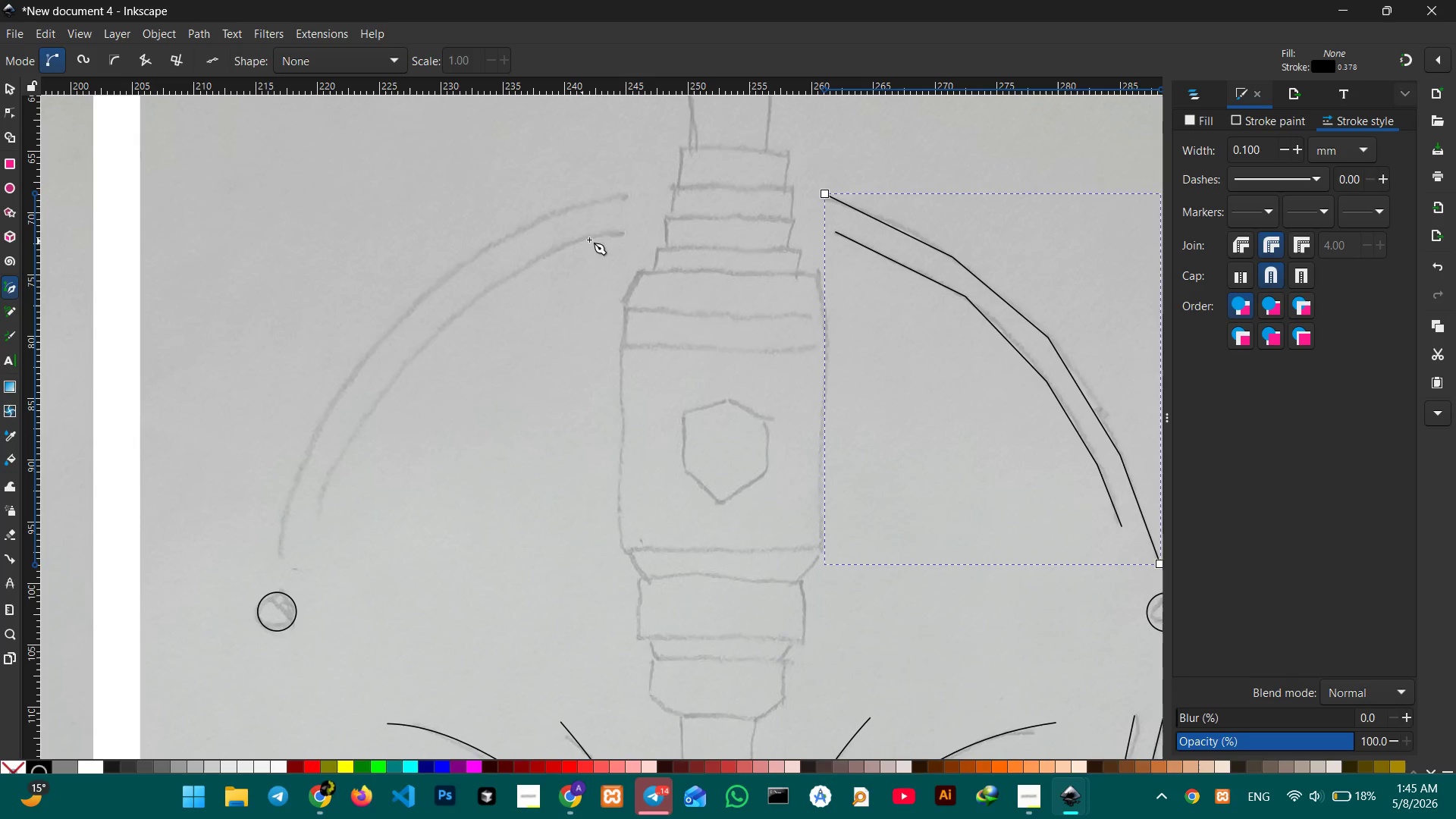 
left_click_drag(start_coordinate=[384, 415], to_coordinate=[689, 479])
 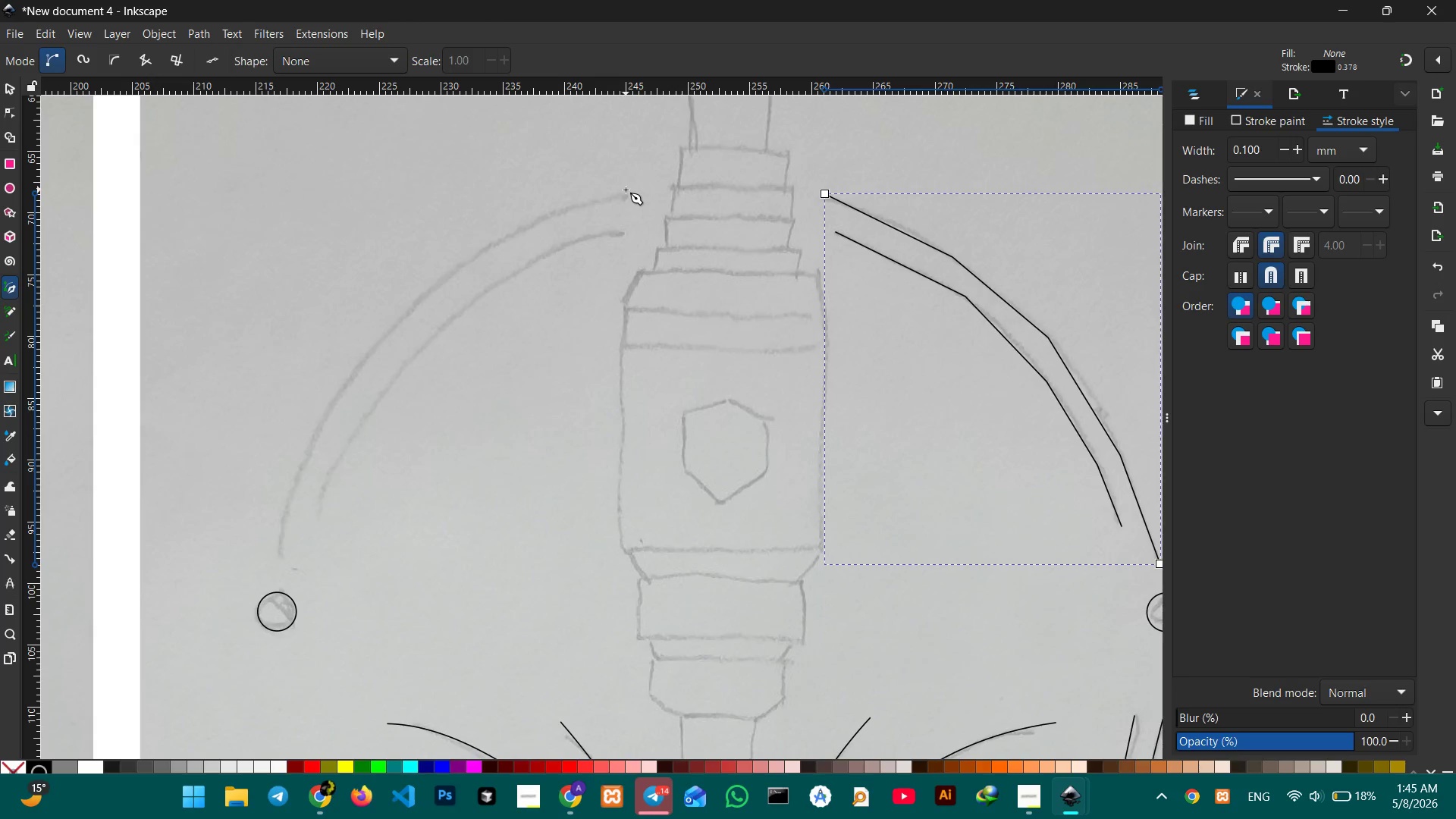 
left_click([626, 196])
 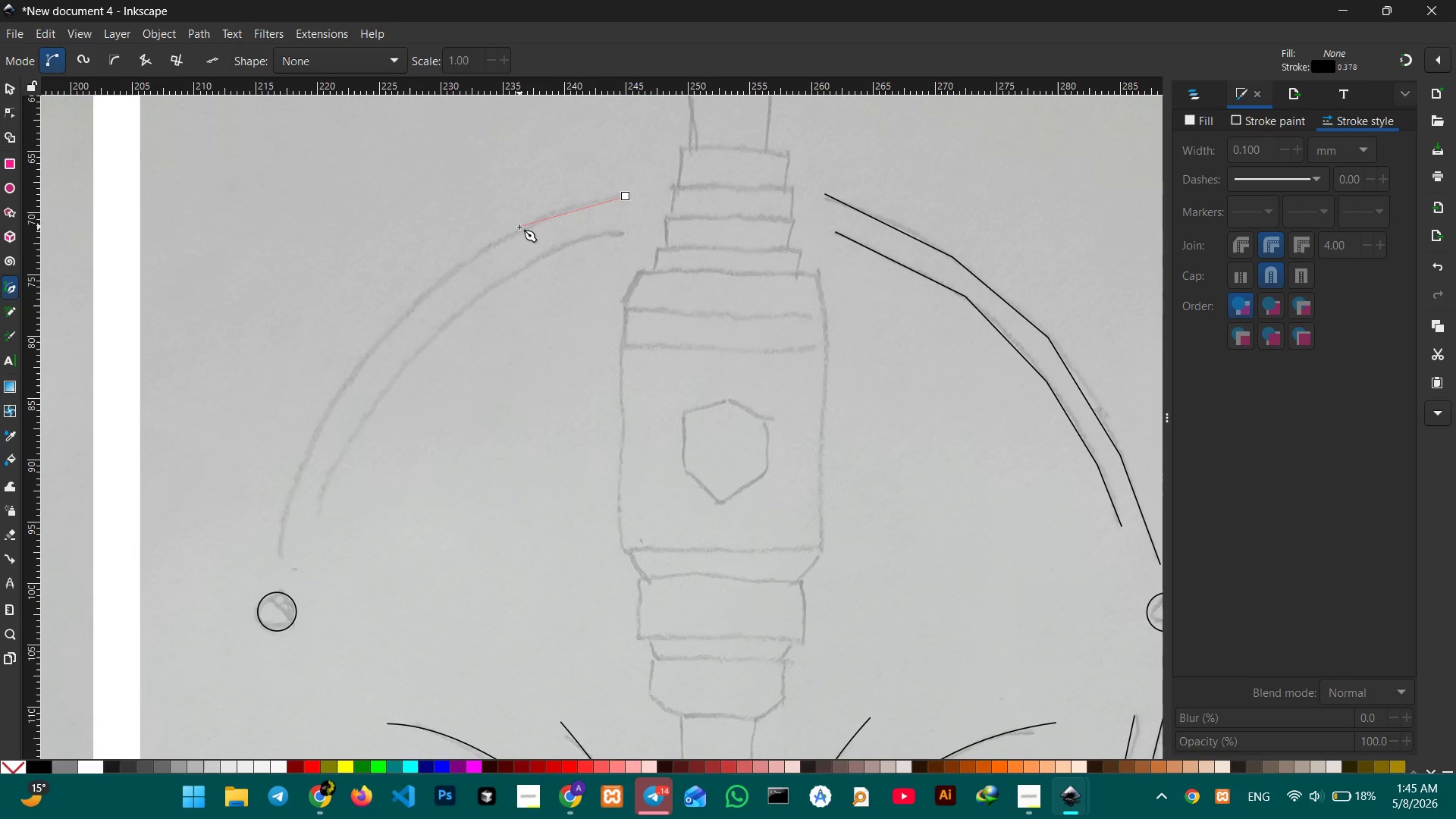 
left_click([522, 227])
 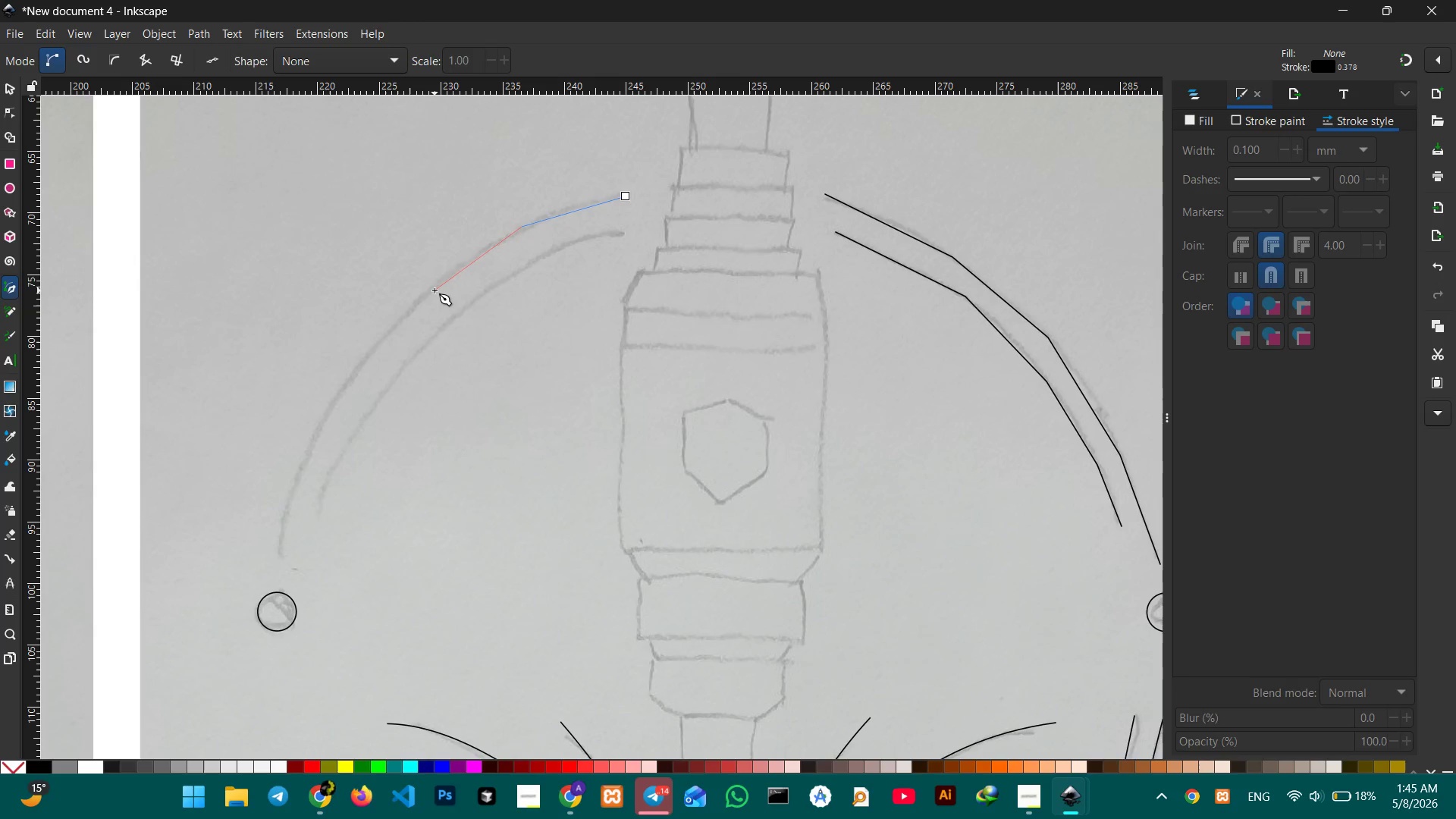 
left_click([431, 290])
 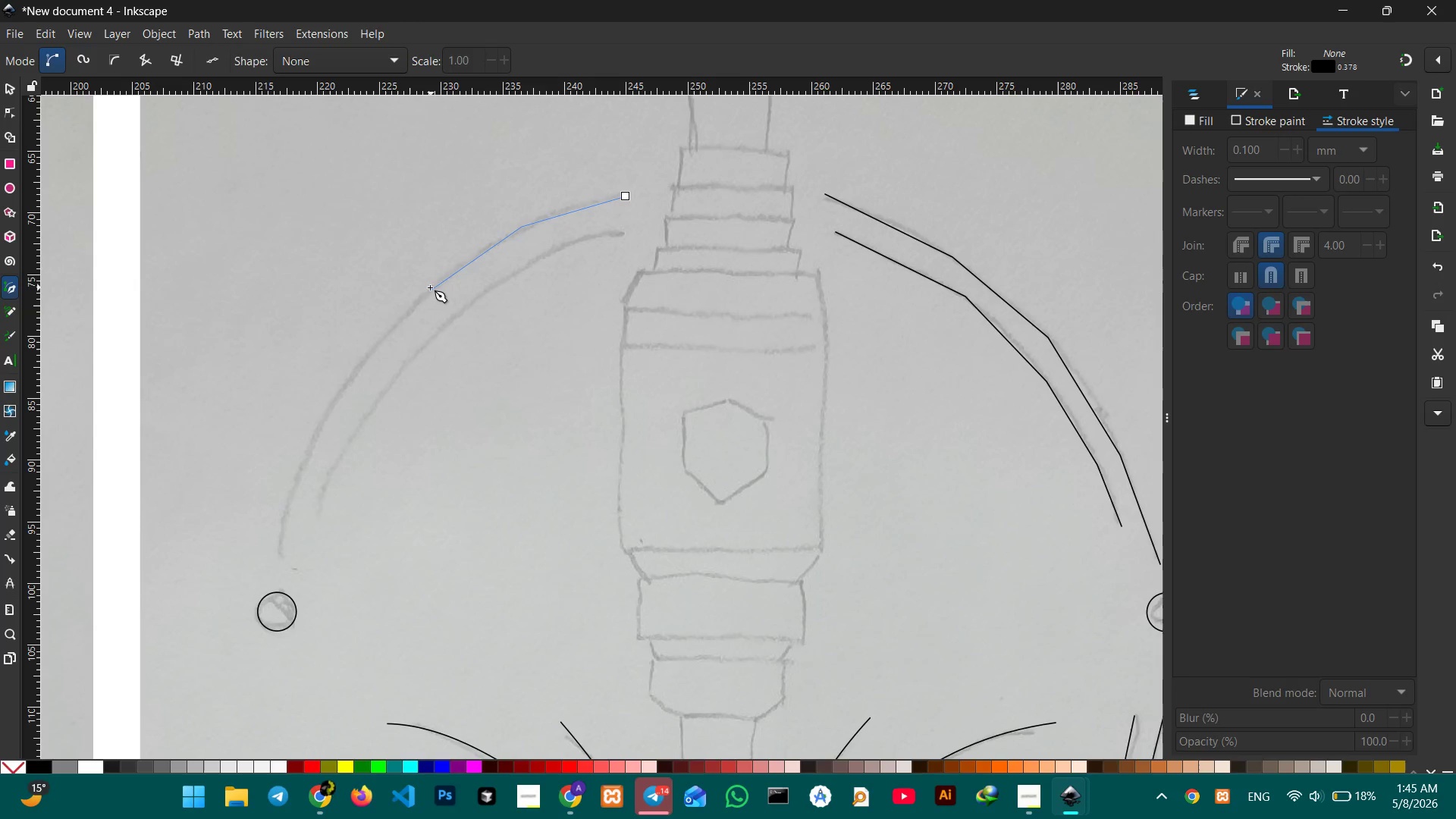 
key(Enter)
 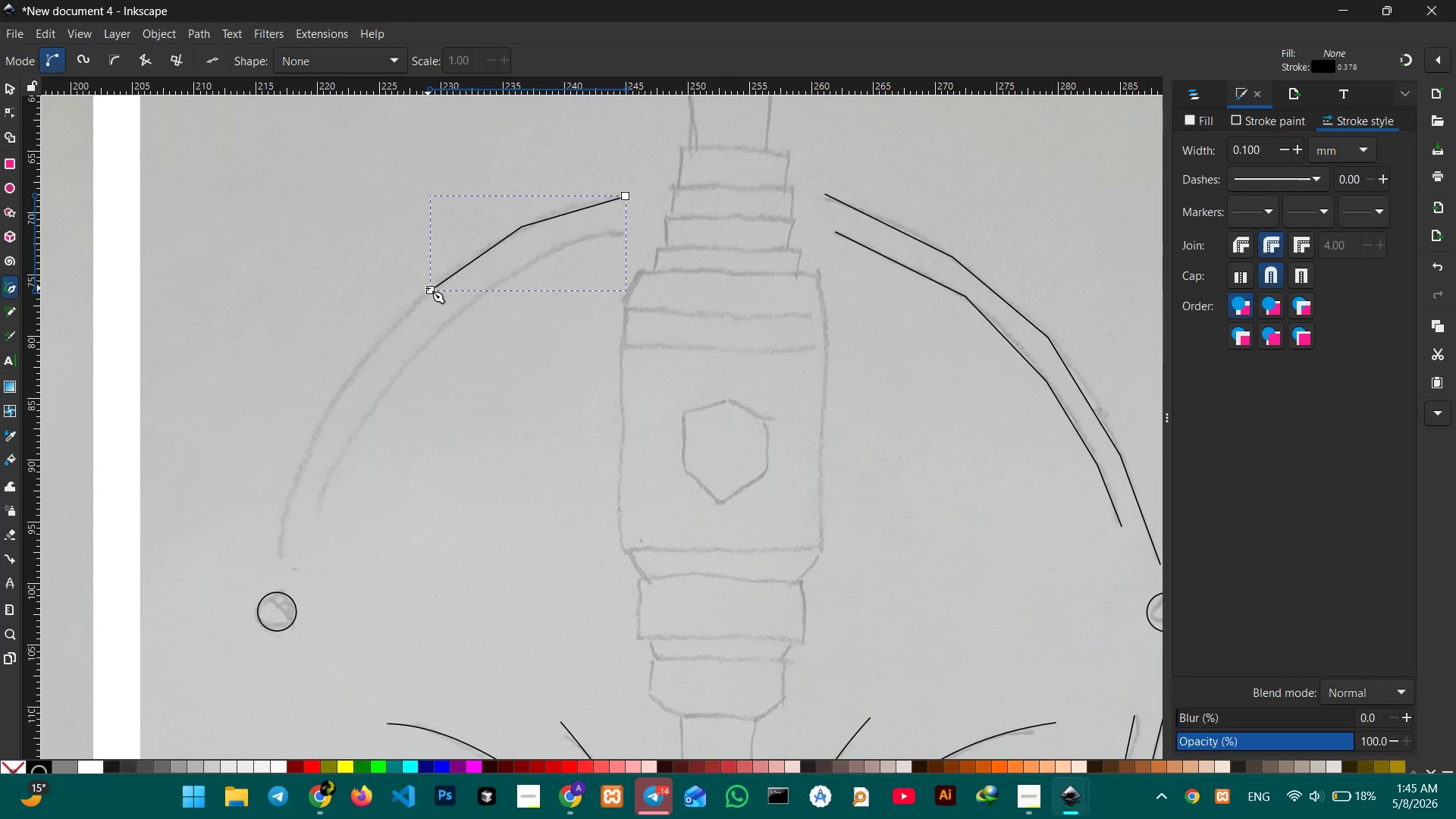 
key(Backspace)
 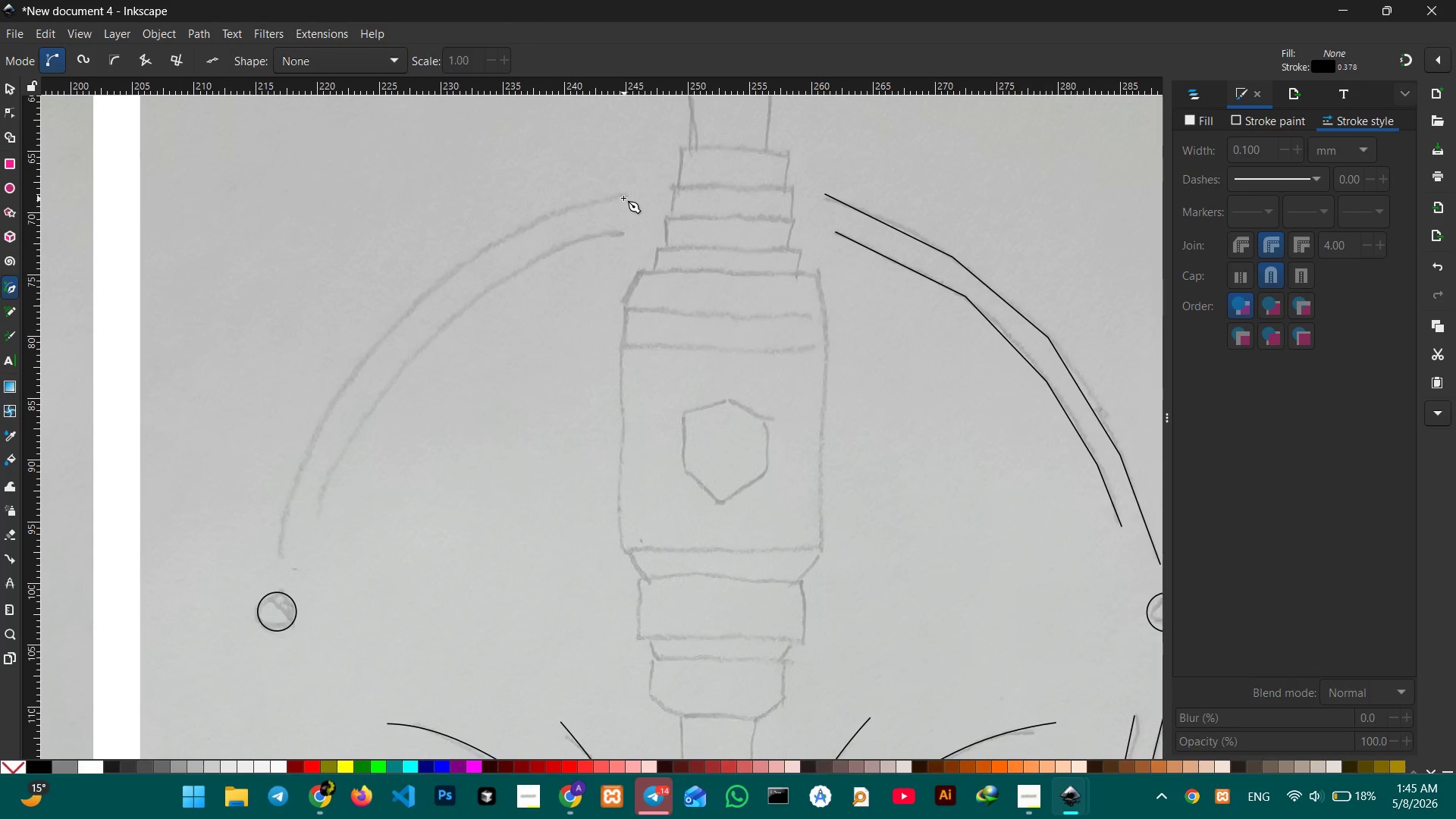 
left_click([623, 196])
 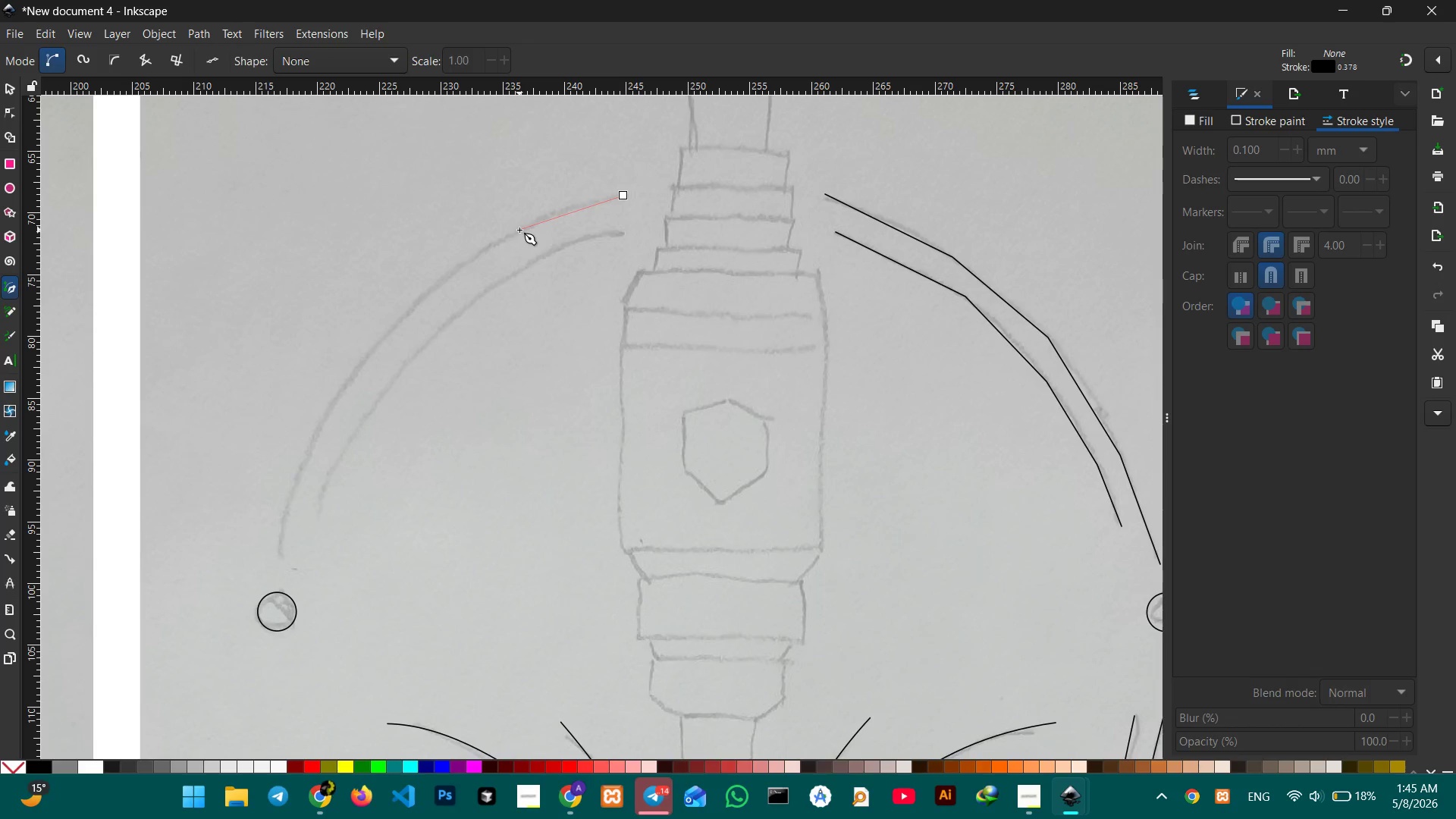 
left_click([519, 230])
 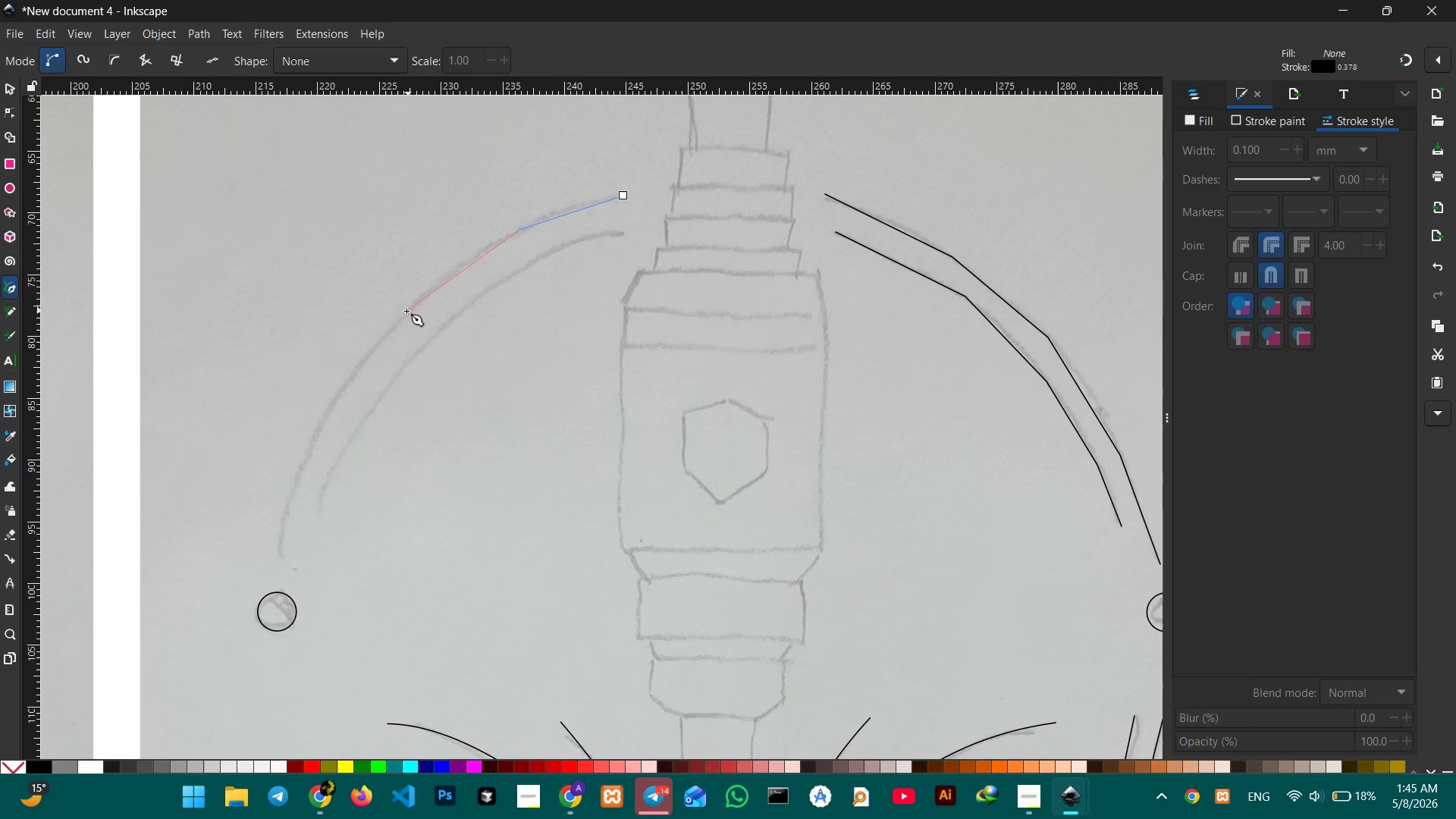 
left_click([406, 311])
 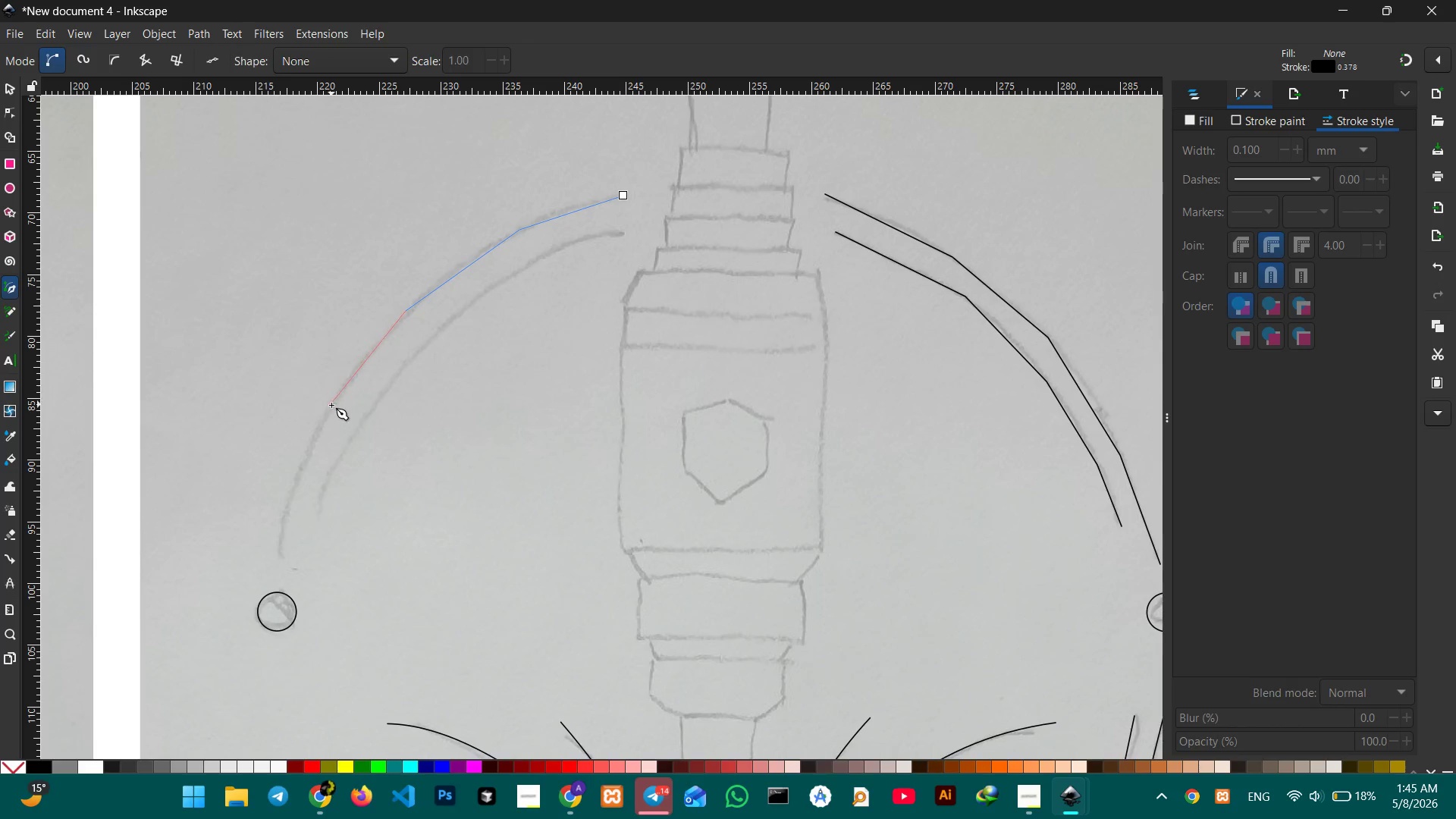 
left_click([331, 405])
 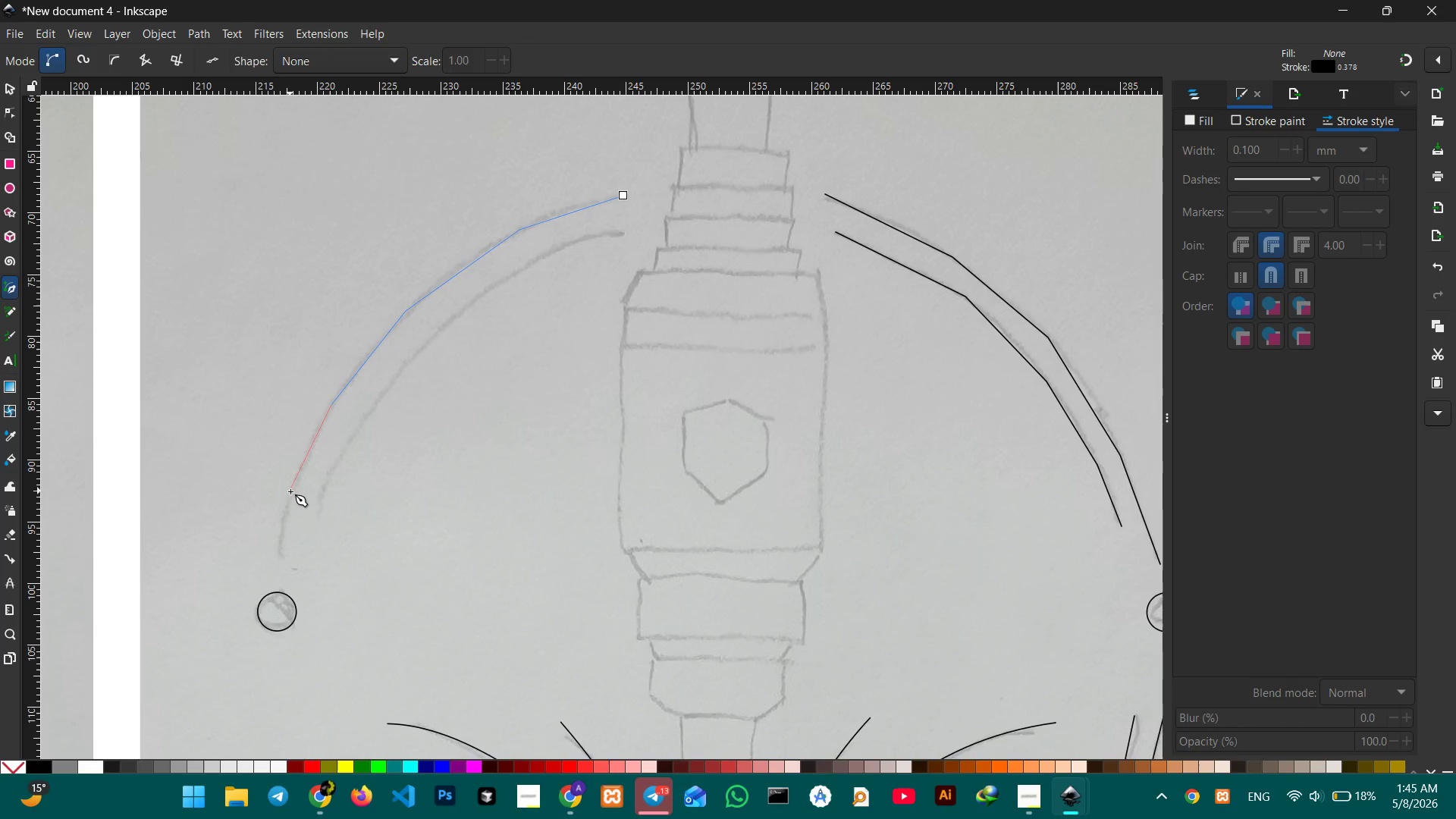 
left_click([292, 492])
 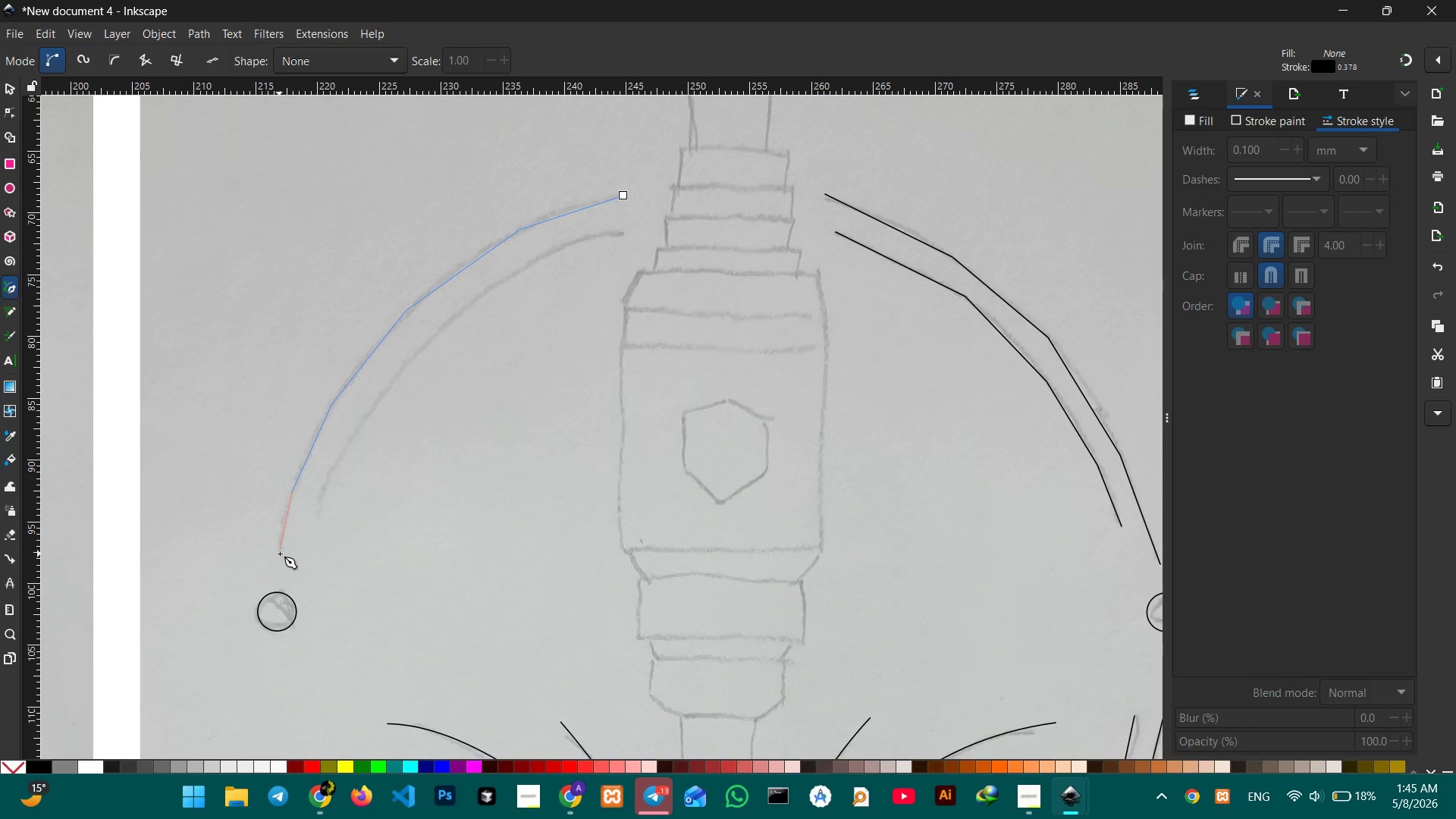 
left_click([281, 554])
 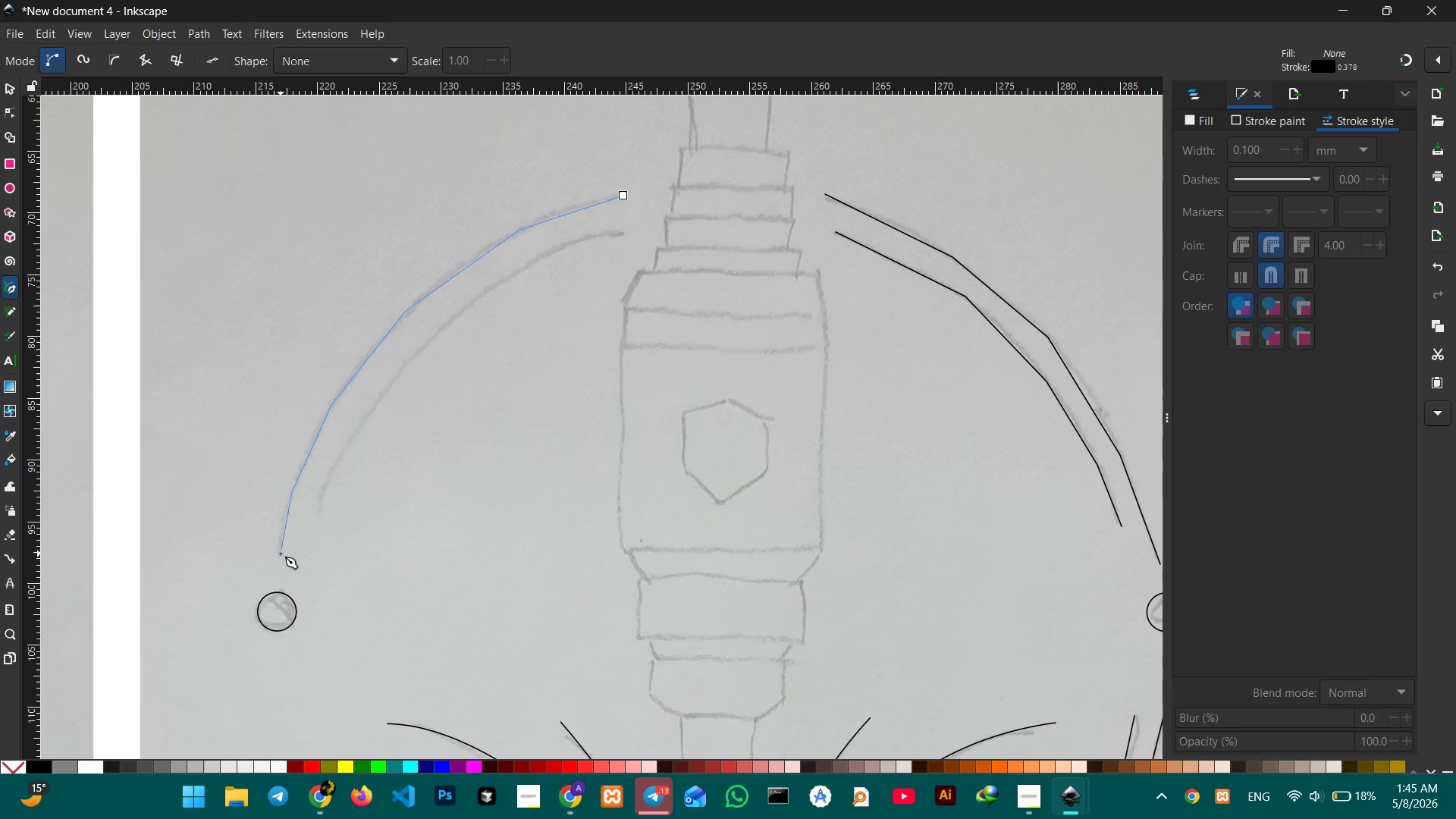 
key(Enter)
 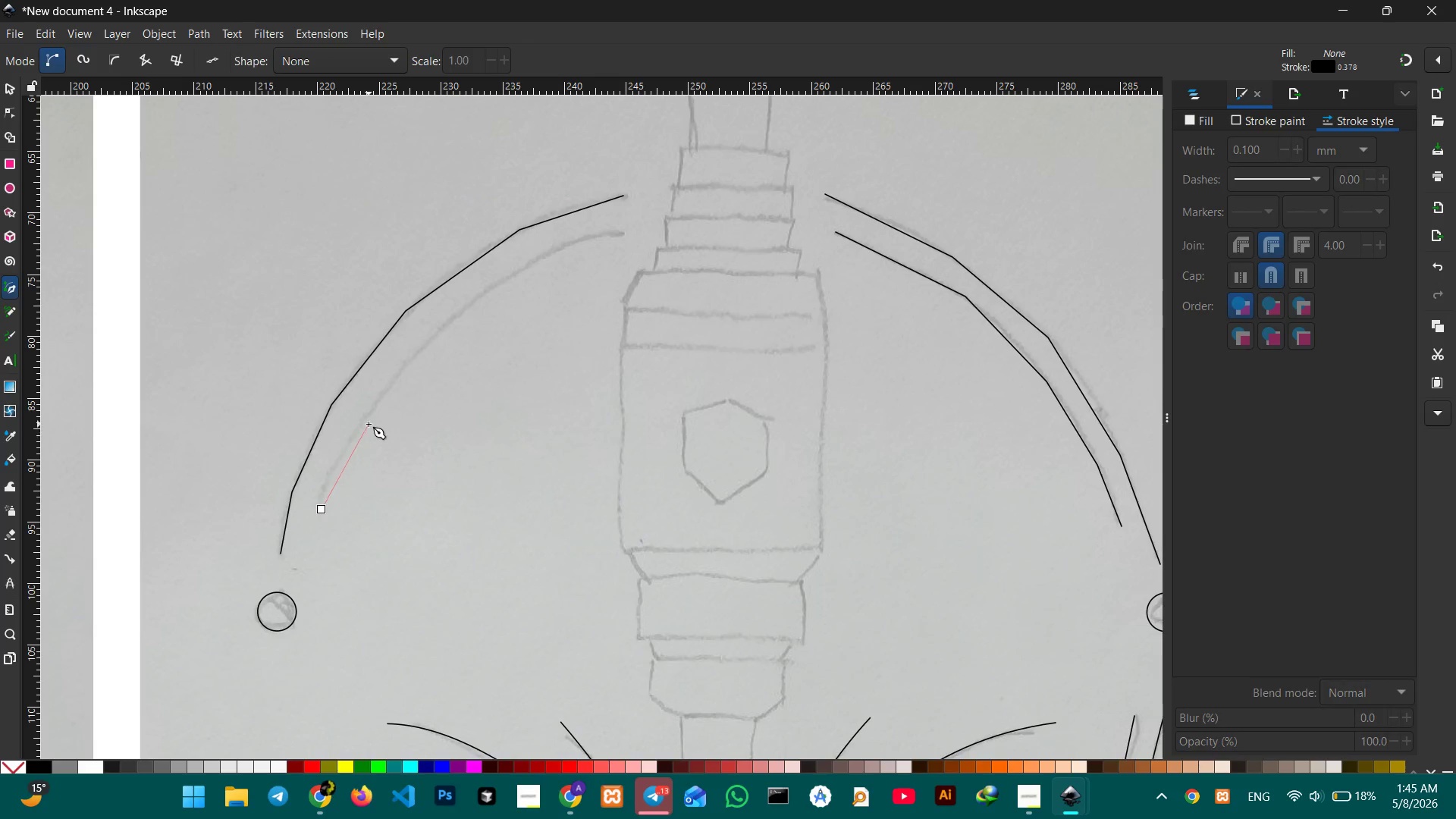 
left_click([366, 421])
 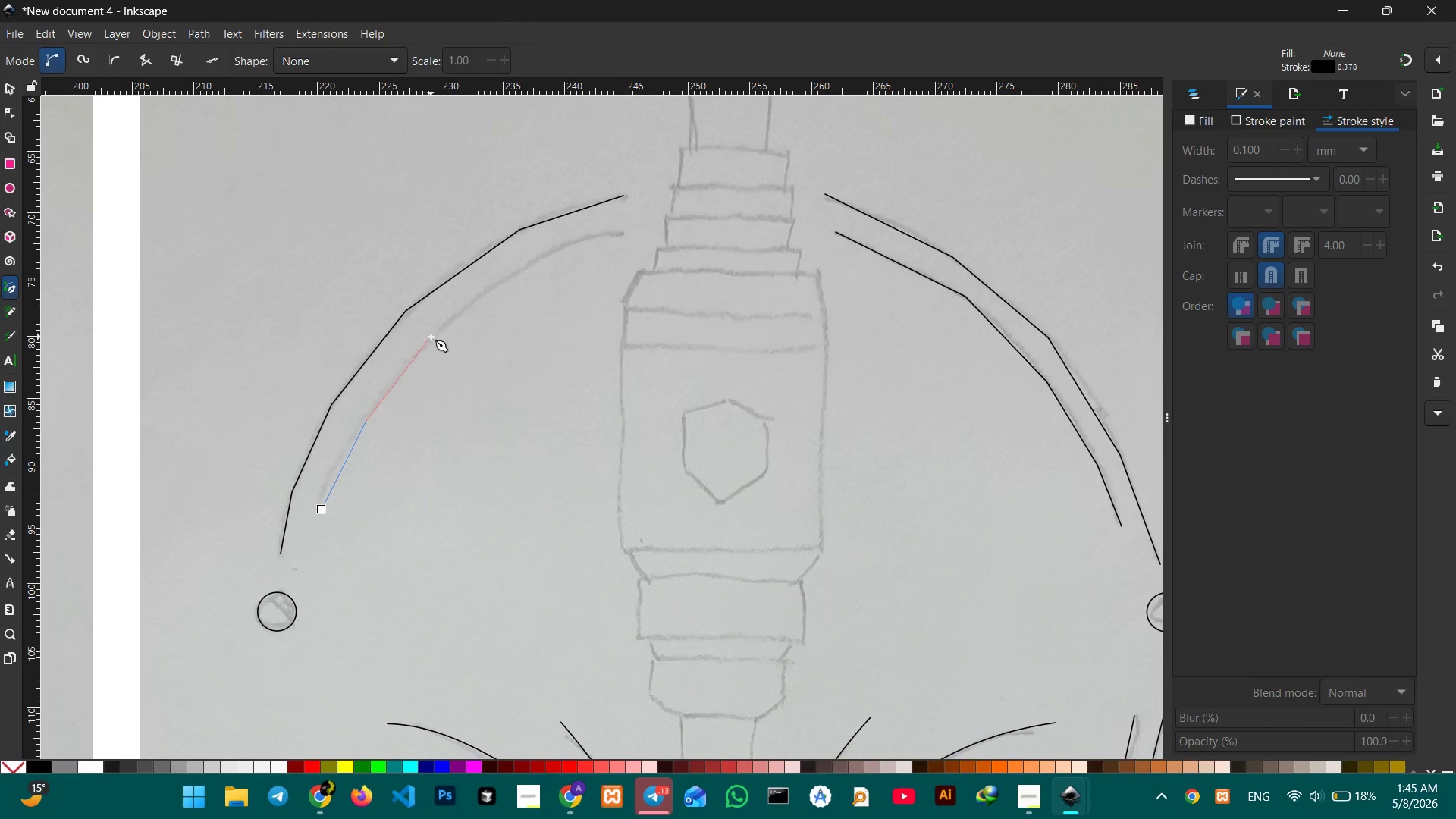 
left_click([431, 337])
 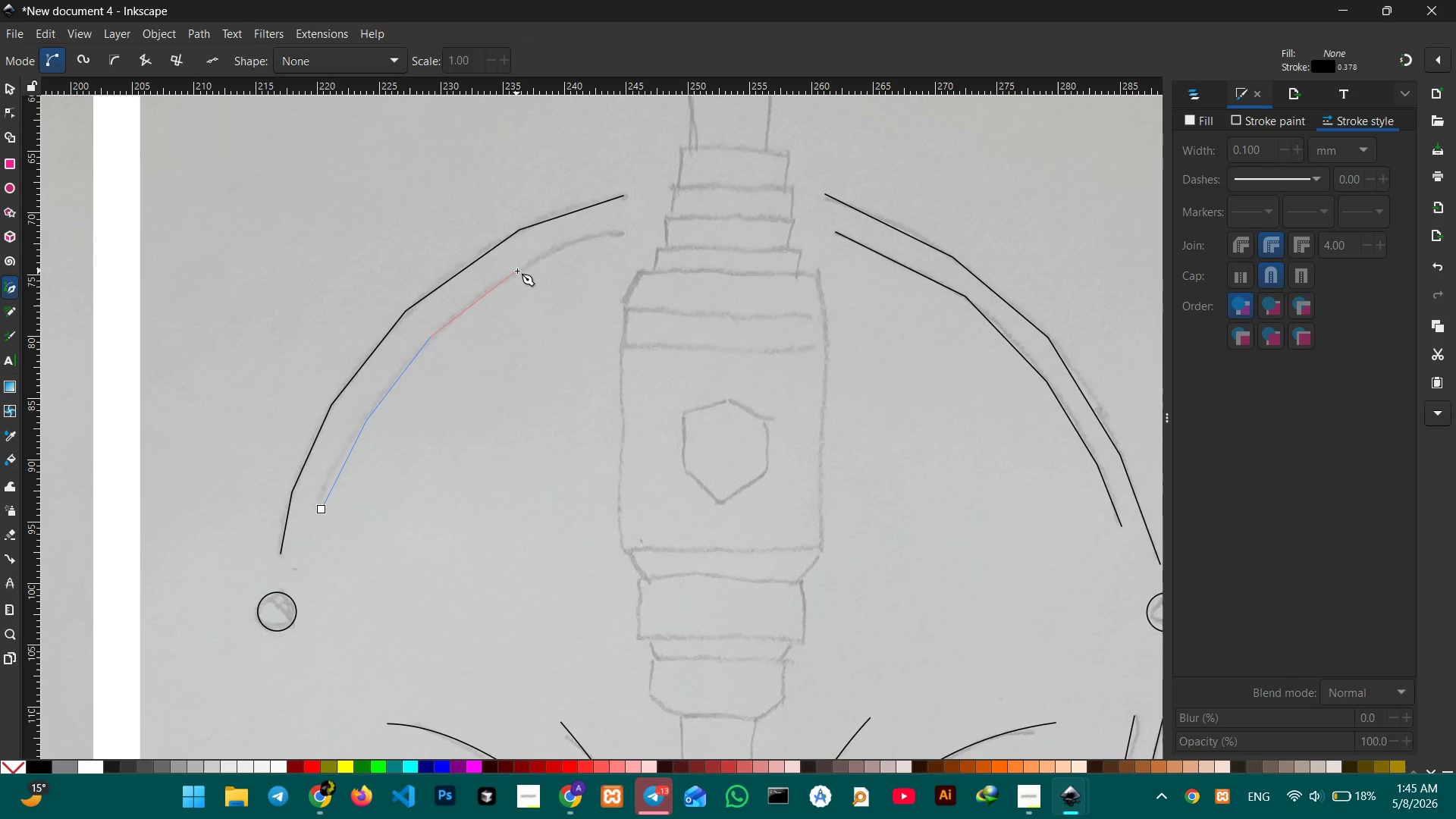 
left_click([519, 271])
 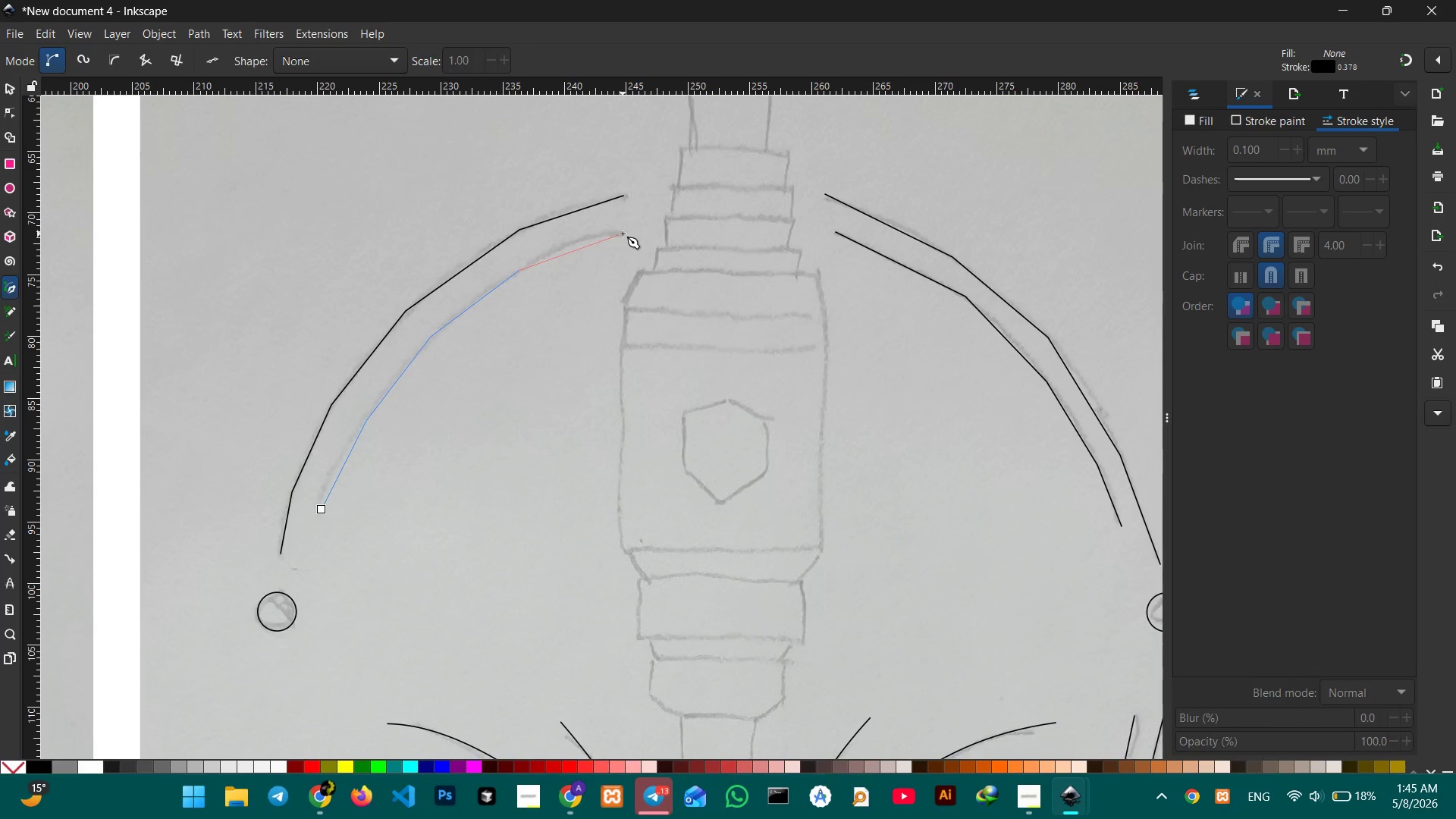 
left_click([626, 233])
 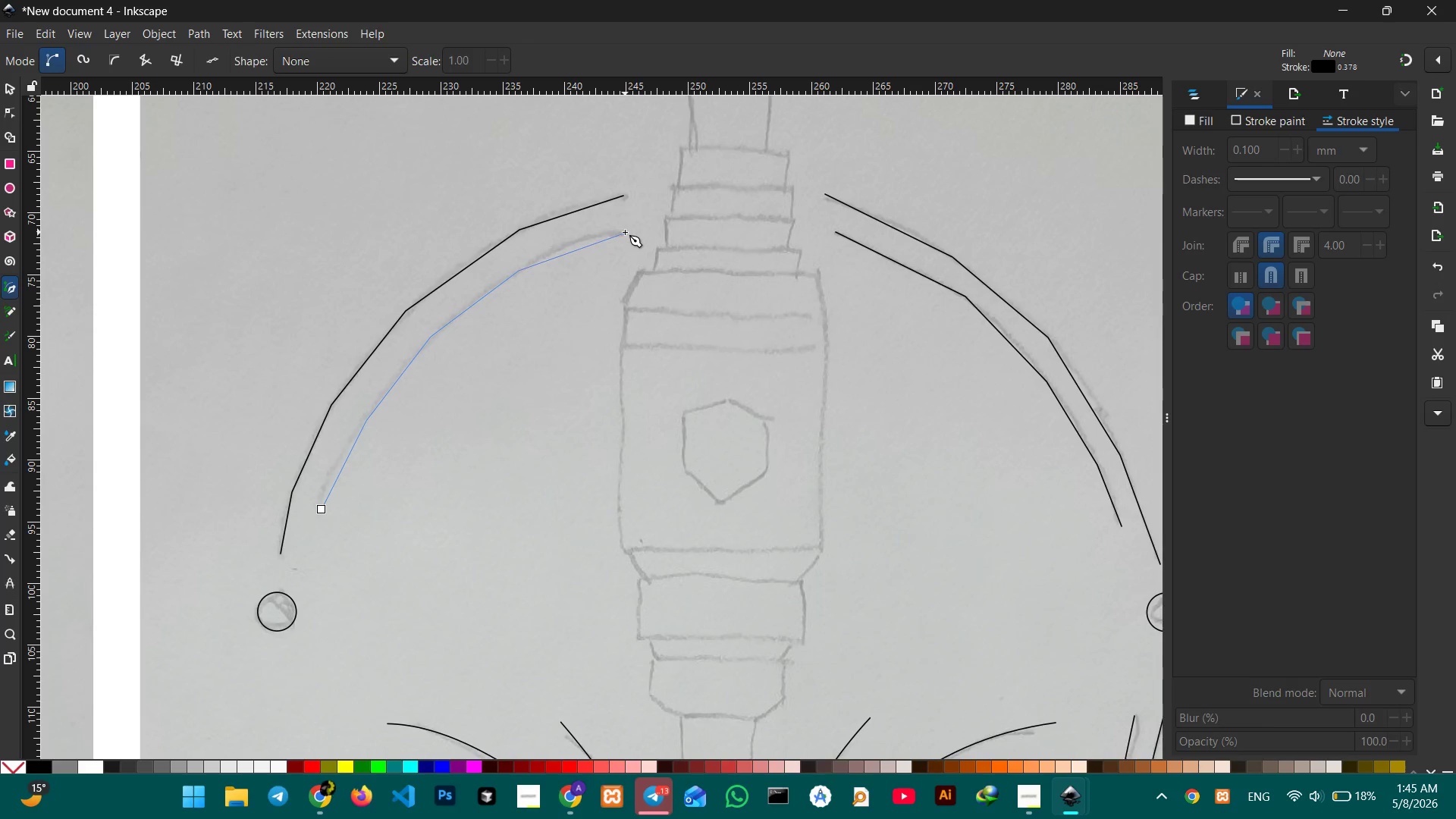 
key(Enter)
 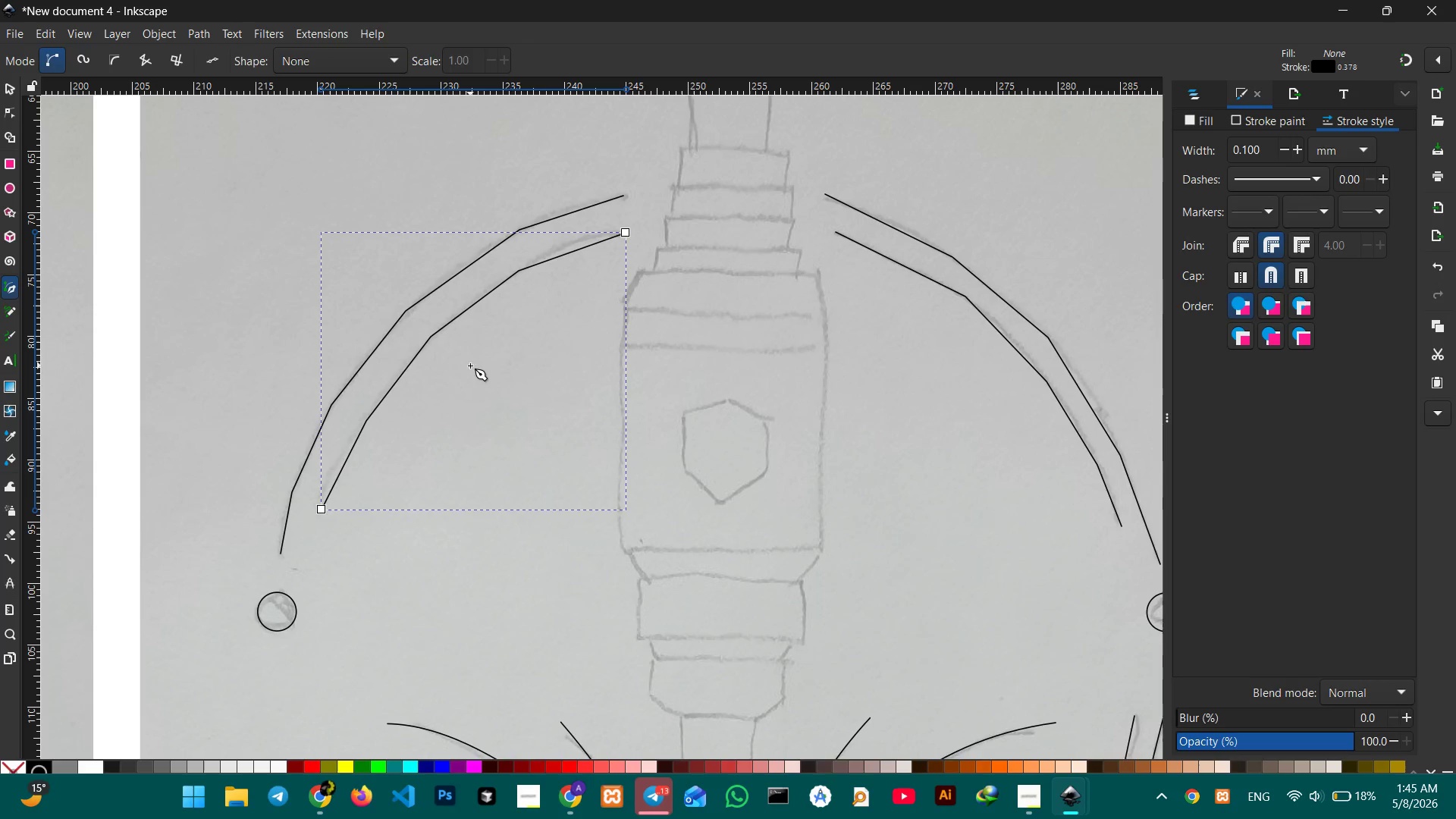 
scroll: coordinate [534, 344], scroll_direction: down, amount: 5.0
 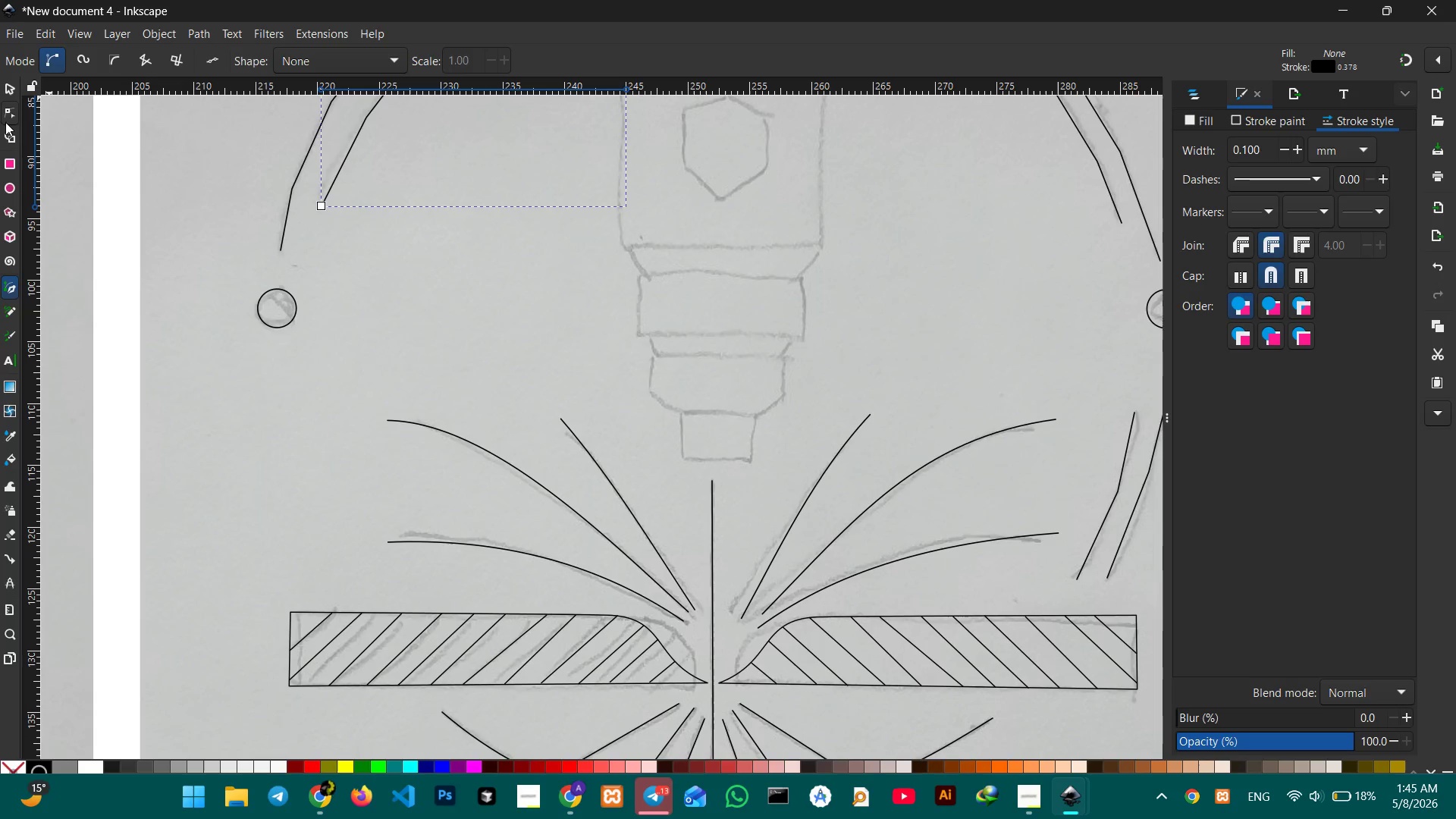 
left_click([7, 162])
 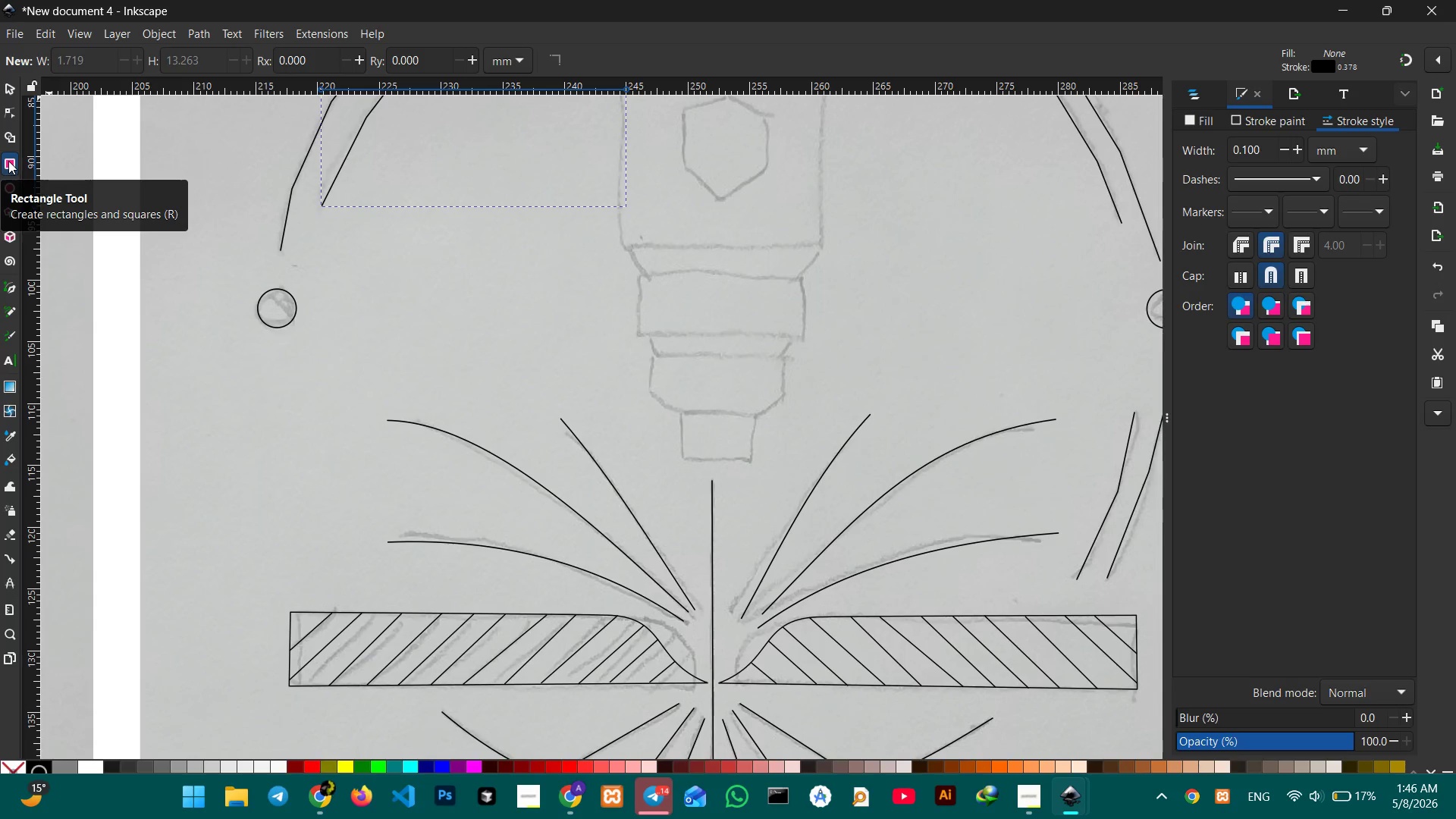 
wait(37.12)
 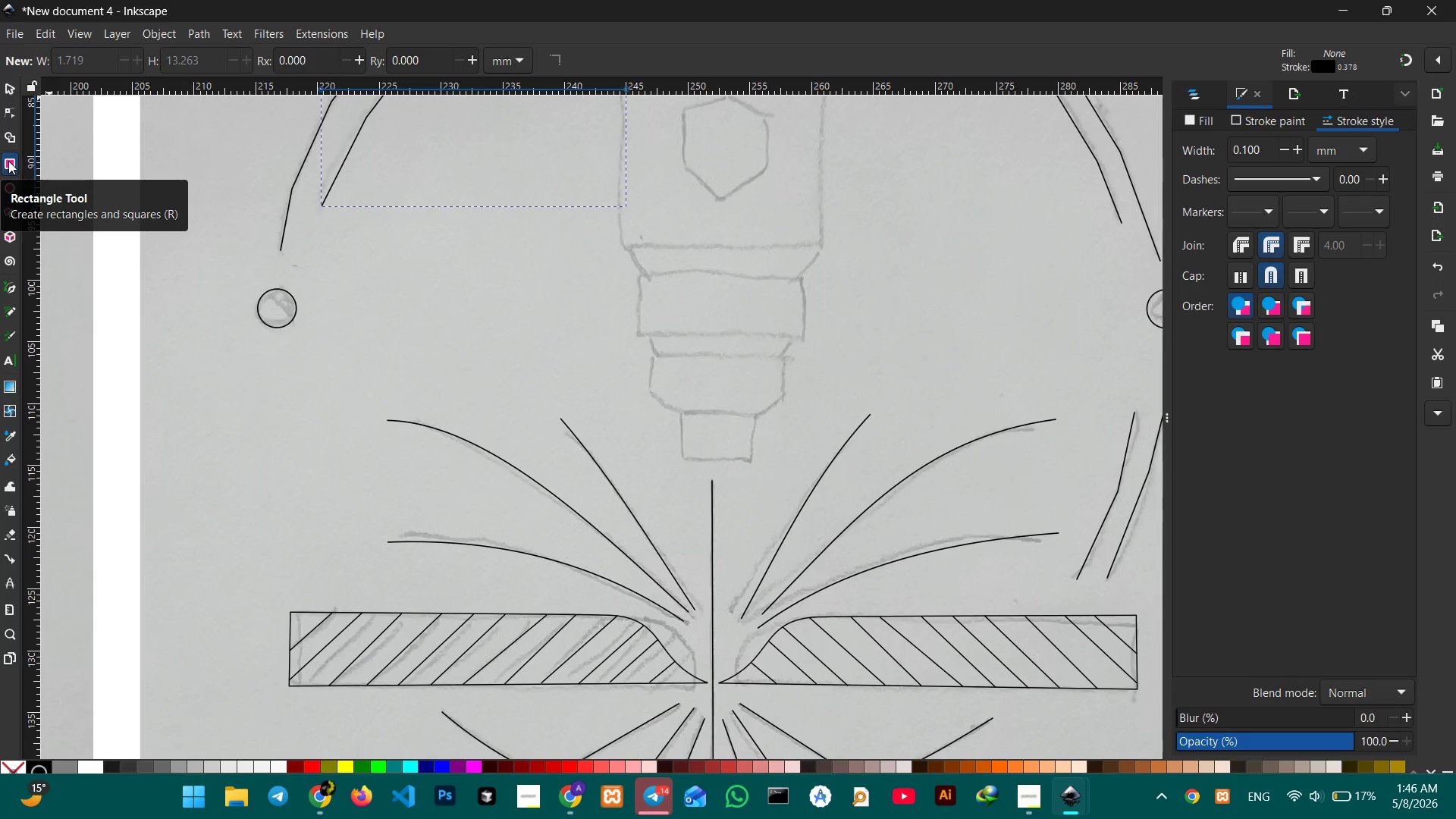 
left_click_drag(start_coordinate=[682, 415], to_coordinate=[754, 460])
 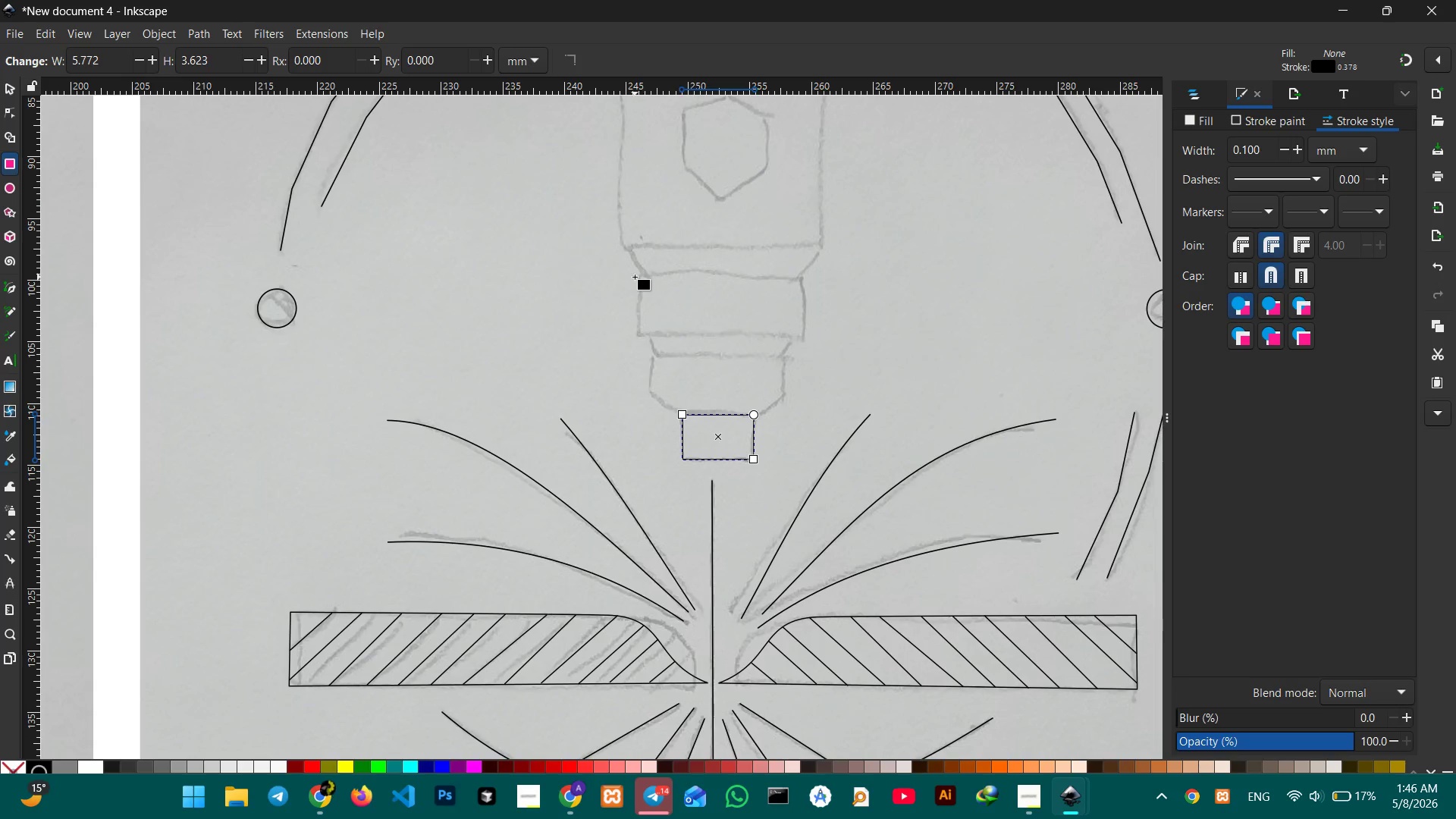 
left_click_drag(start_coordinate=[638, 278], to_coordinate=[805, 335])
 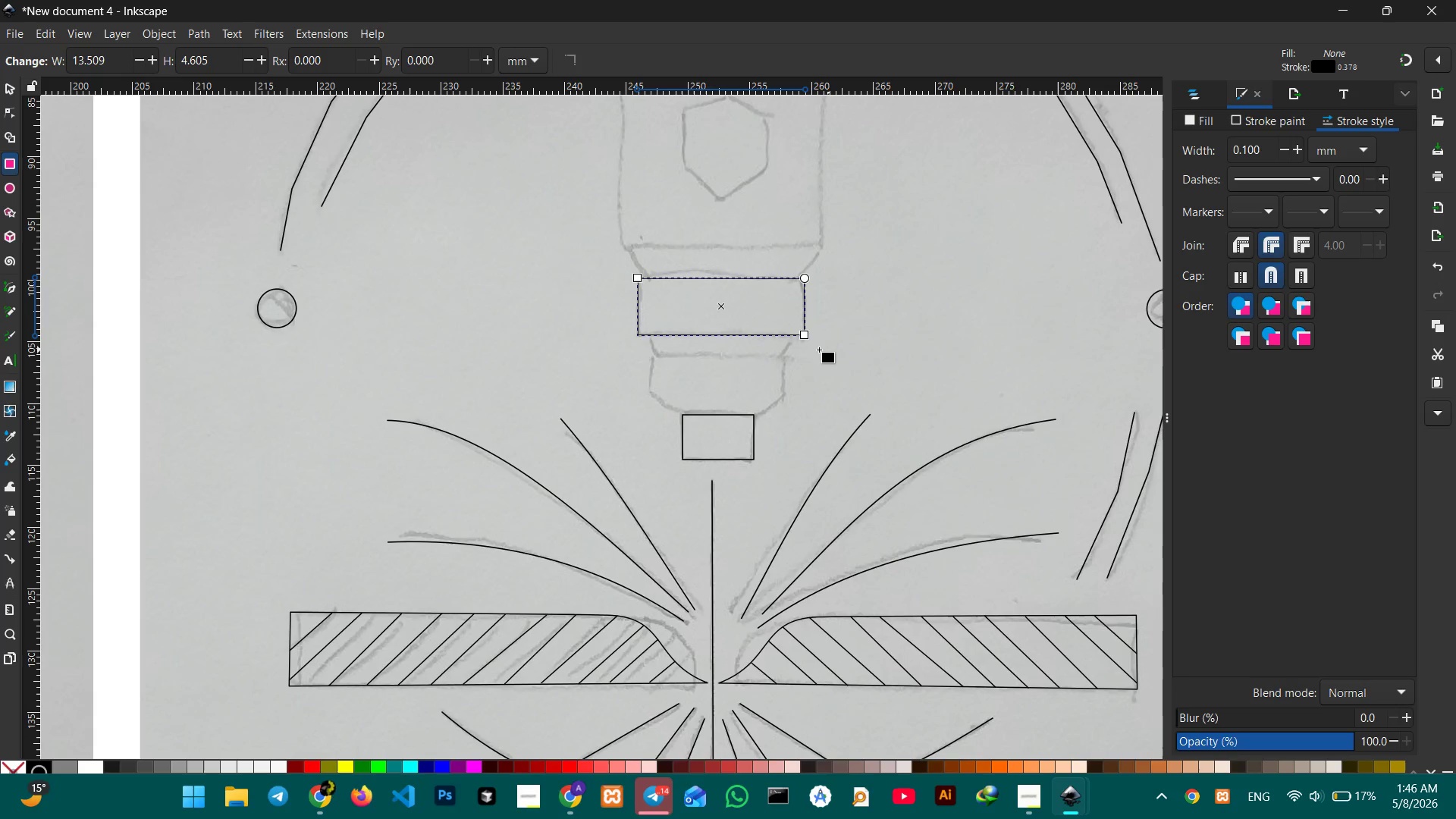 
scroll: coordinate [803, 348], scroll_direction: up, amount: 3.0
 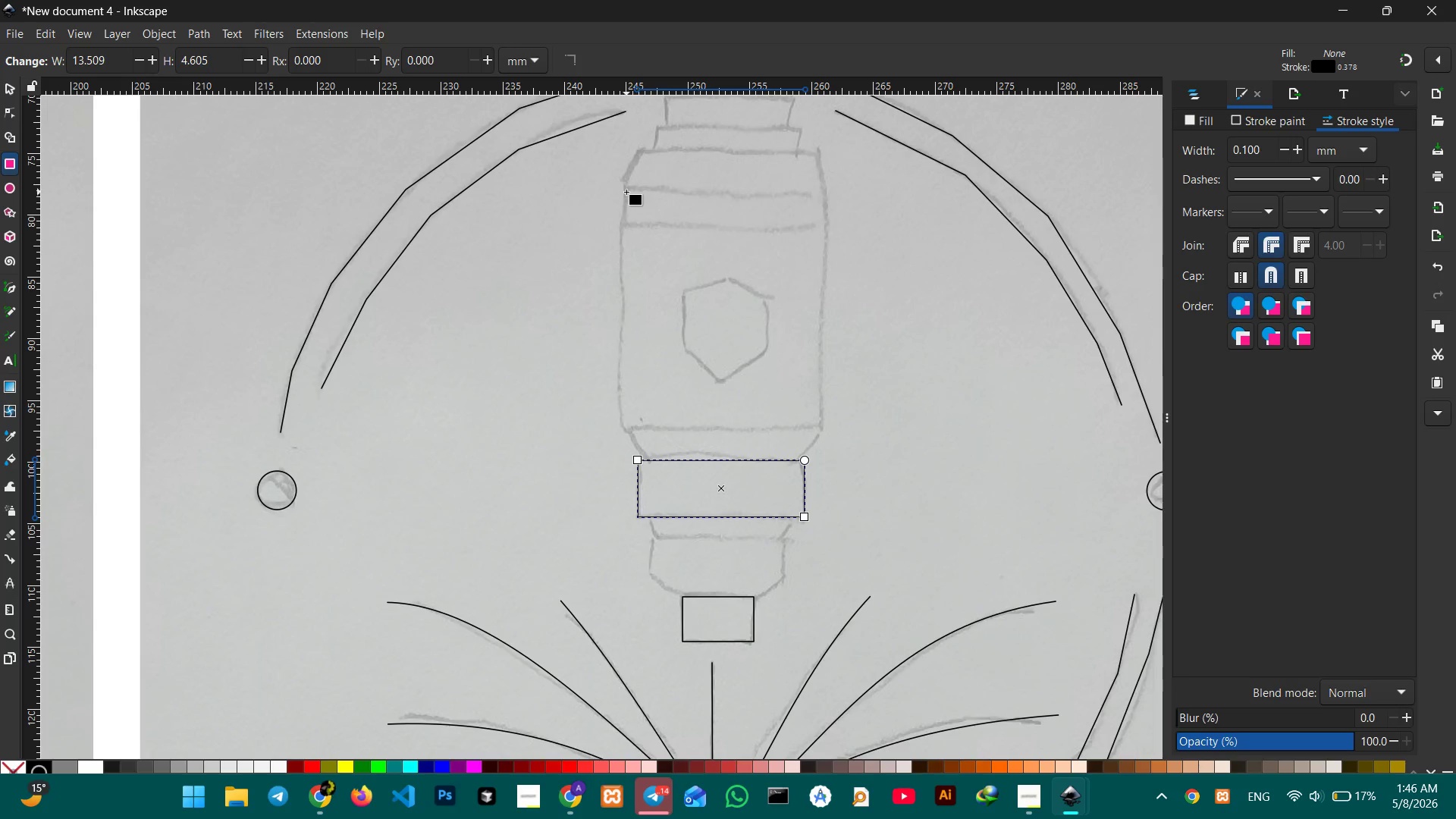 
left_click_drag(start_coordinate=[626, 188], to_coordinate=[827, 227])
 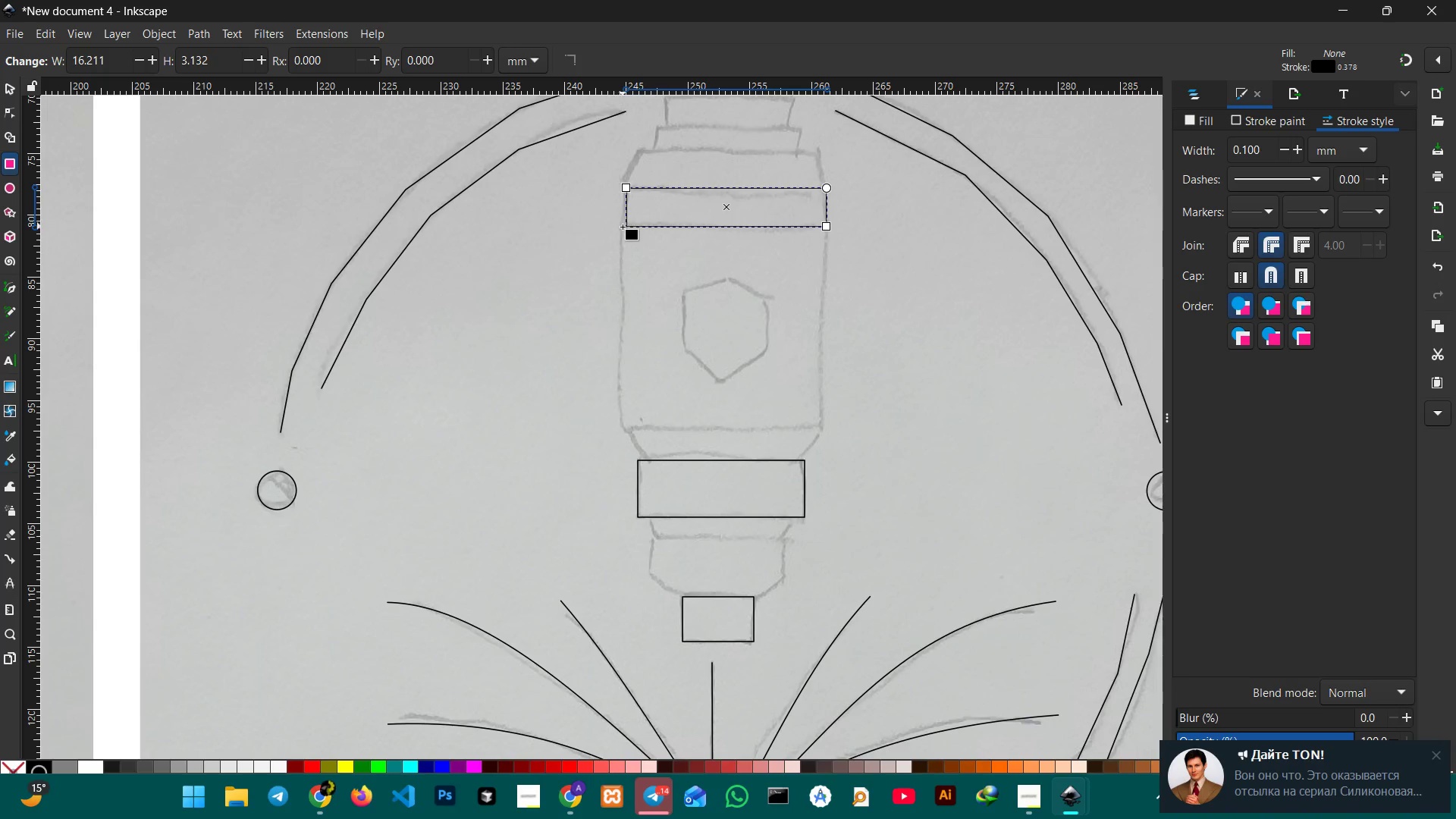 
left_click_drag(start_coordinate=[624, 228], to_coordinate=[827, 428])
 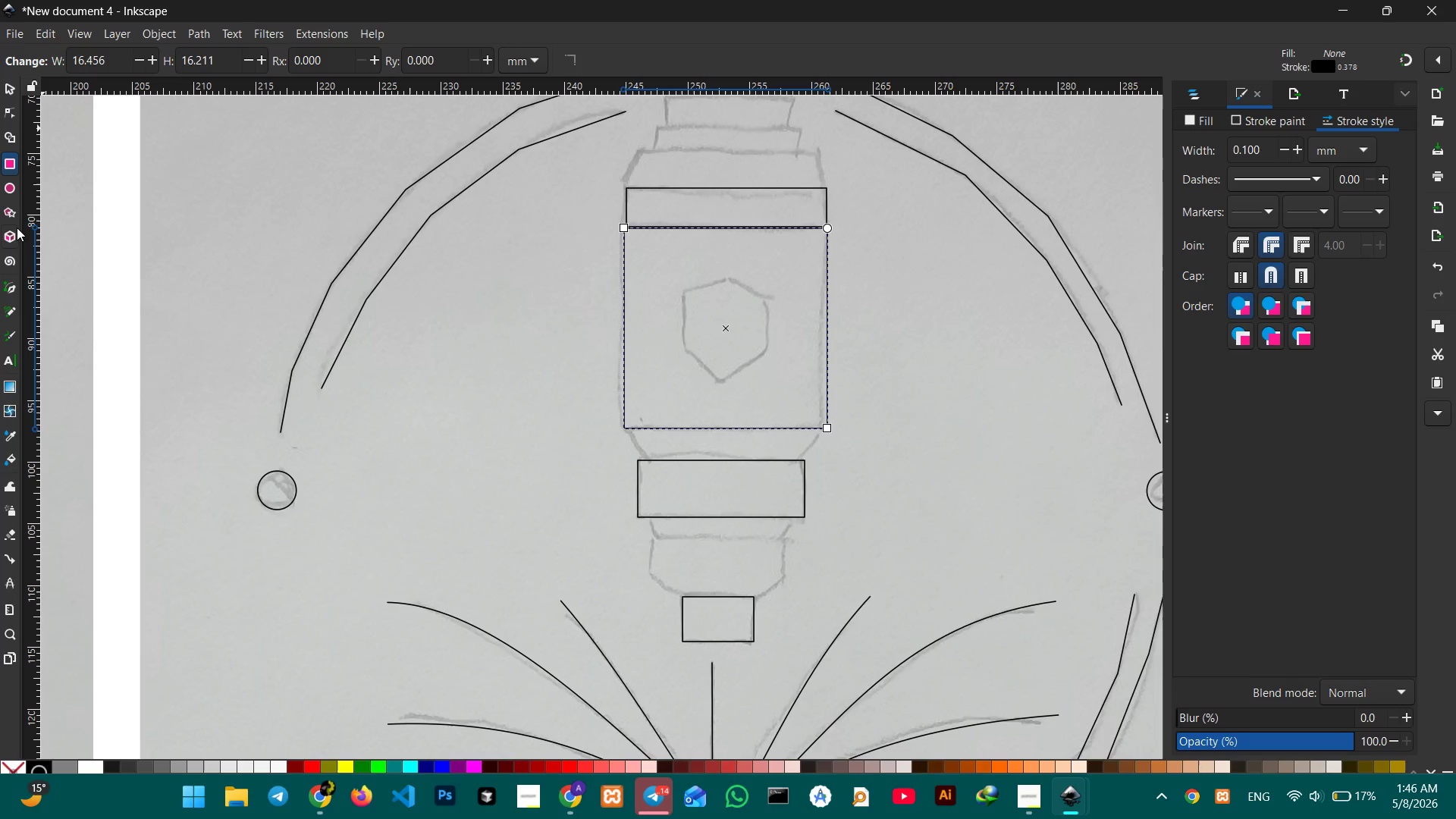 
left_click([10, 287])
 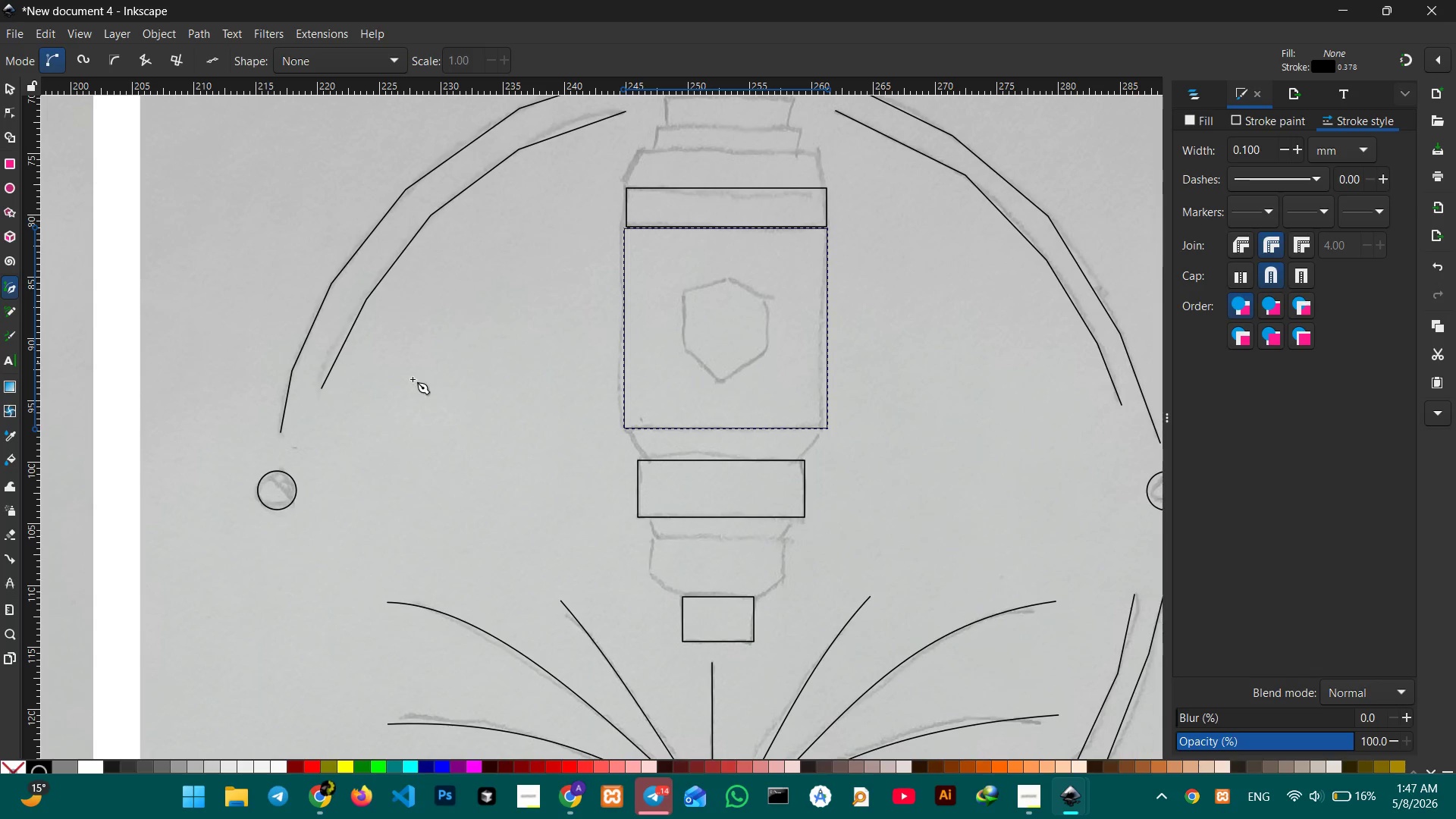 
wait(31.92)
 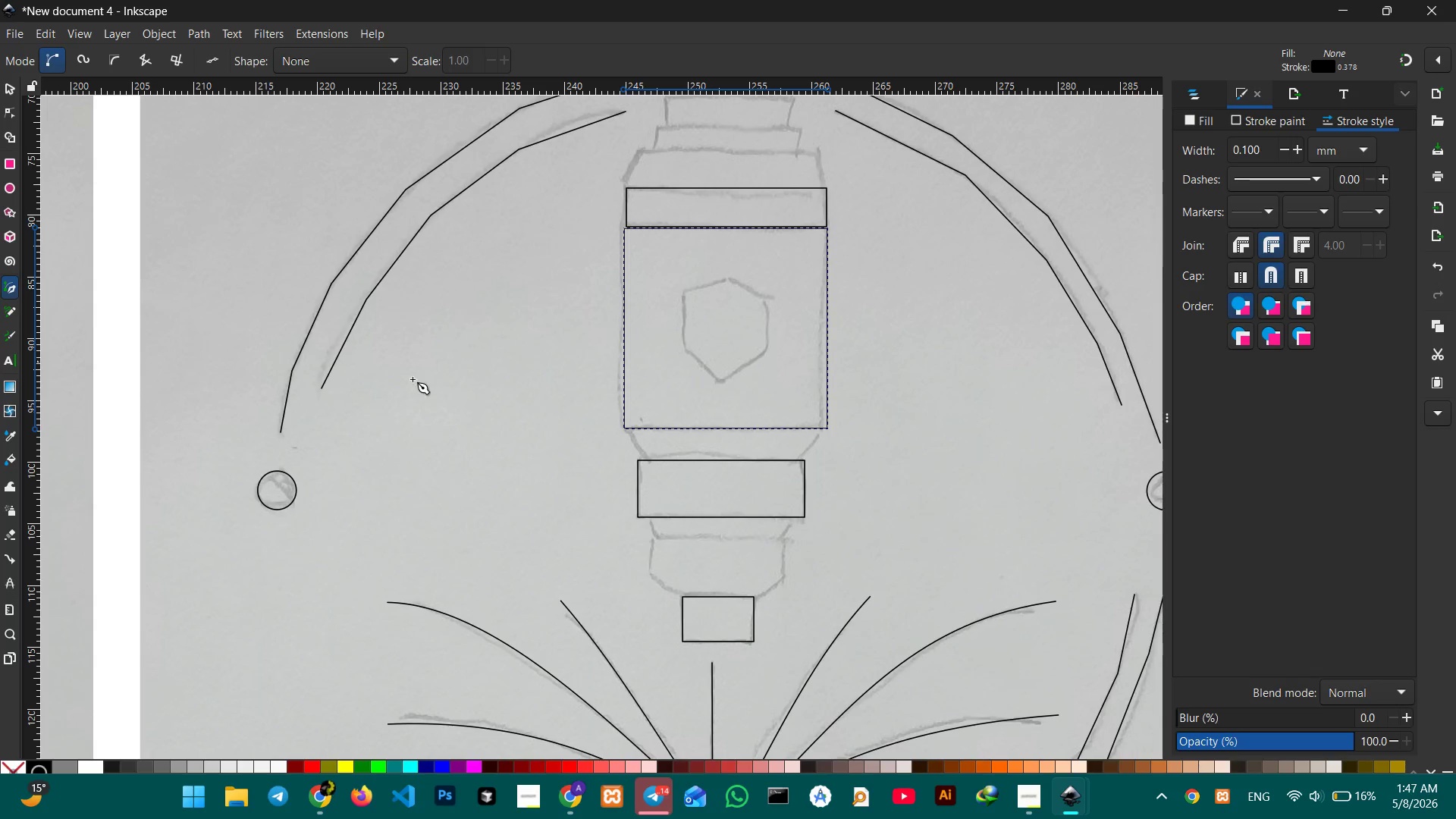 
left_click([827, 428])
 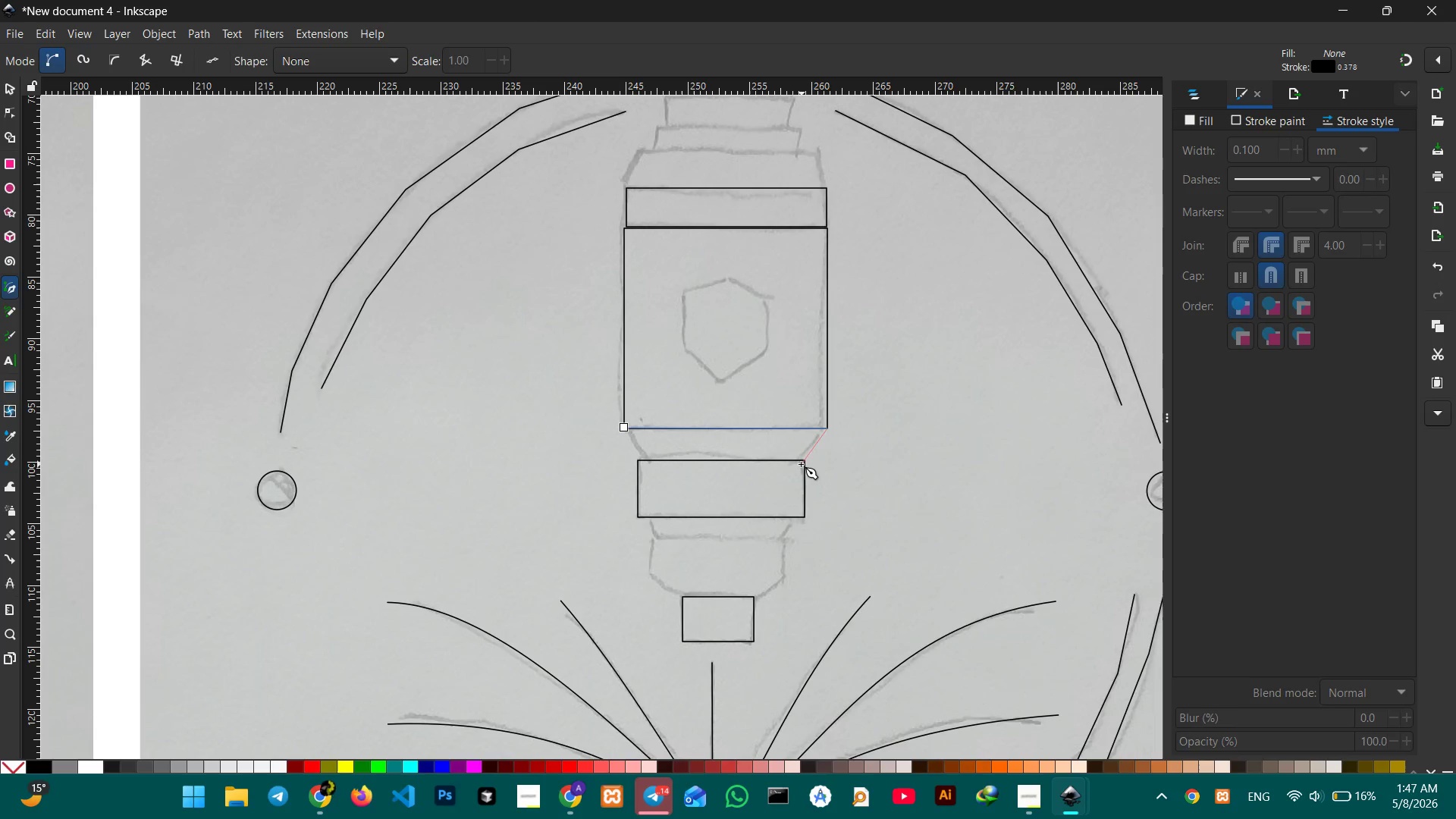 
left_click([799, 459])
 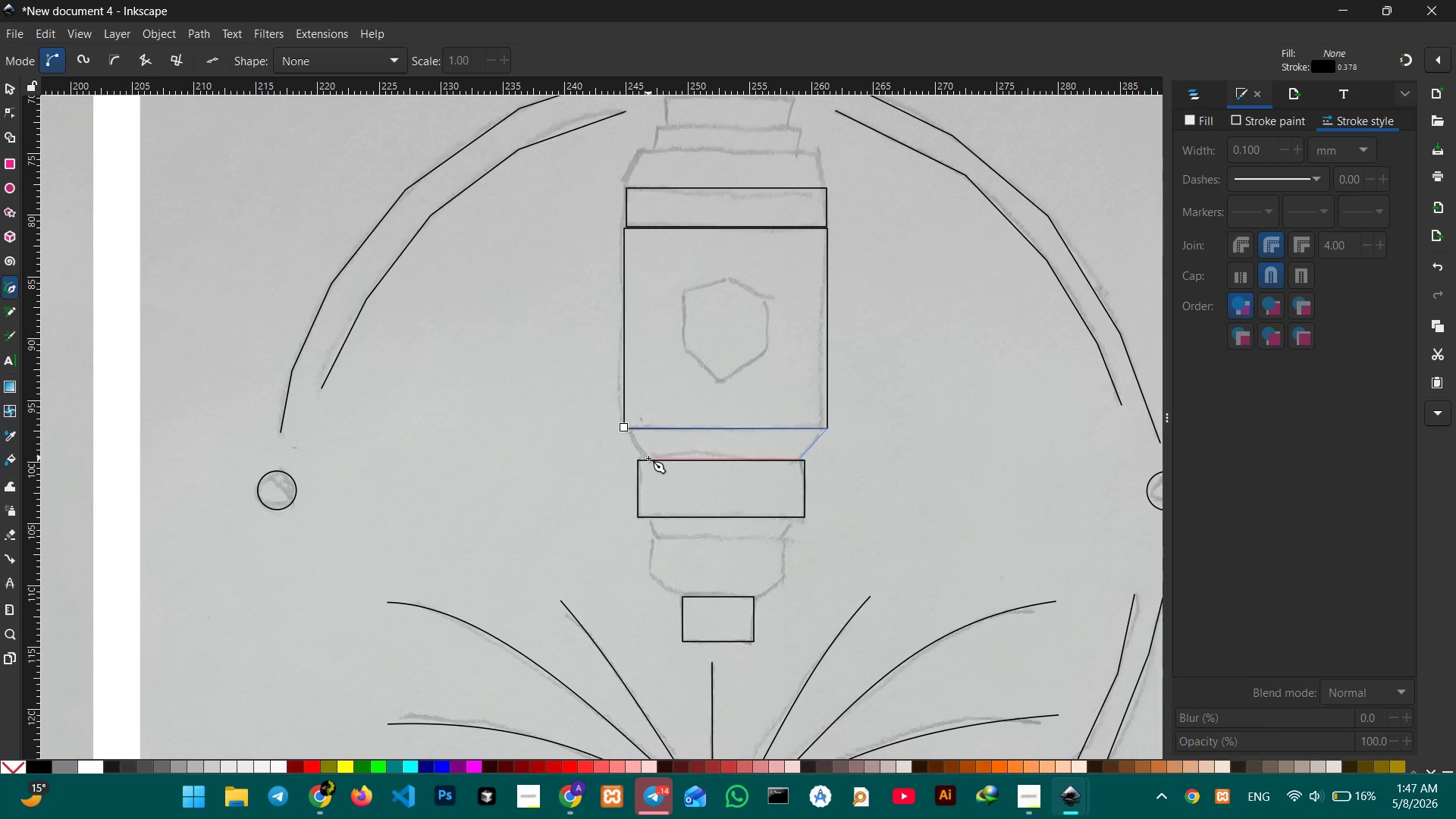 
wait(5.3)
 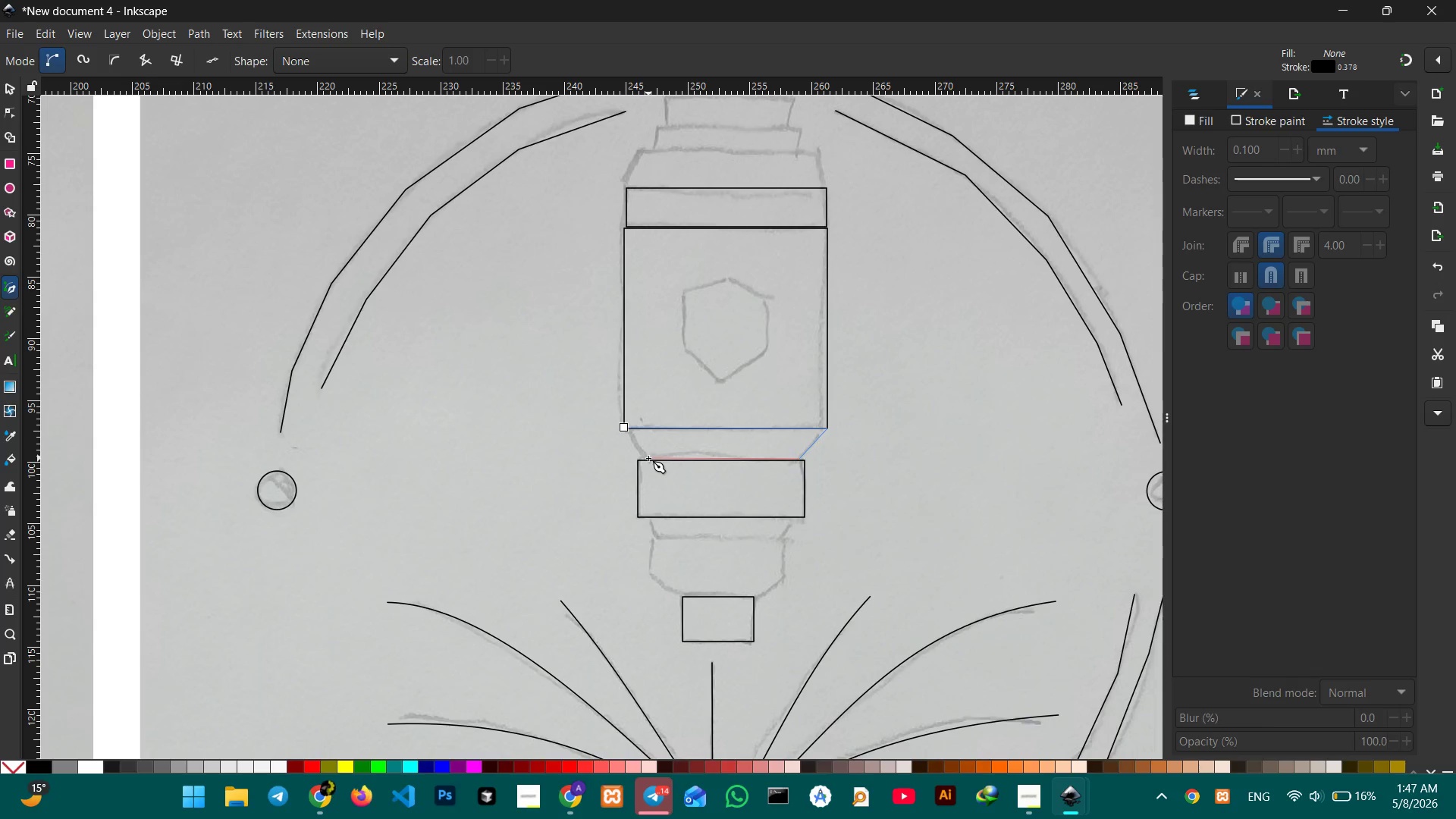 
left_click([648, 460])
 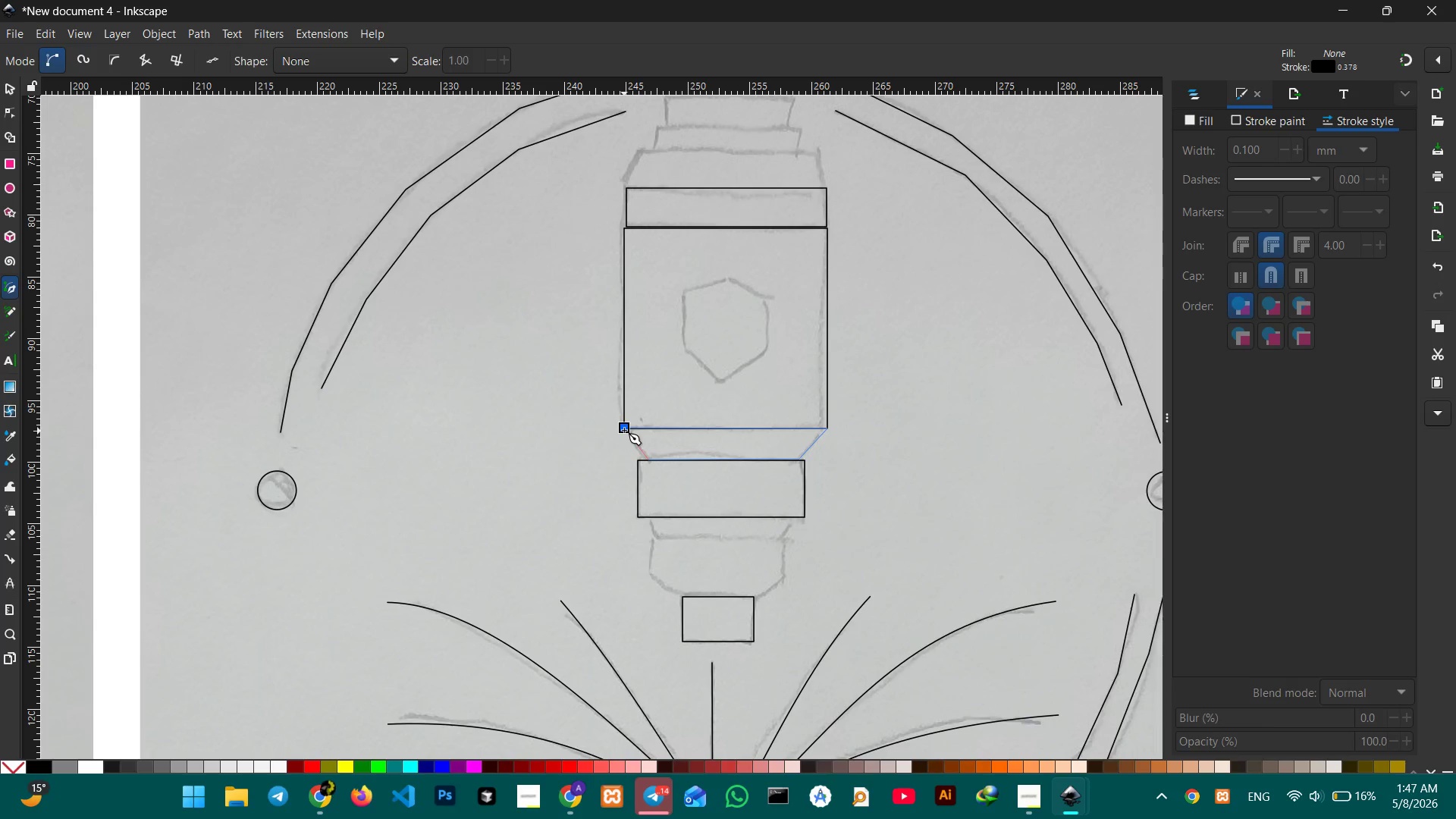 
left_click([624, 429])
 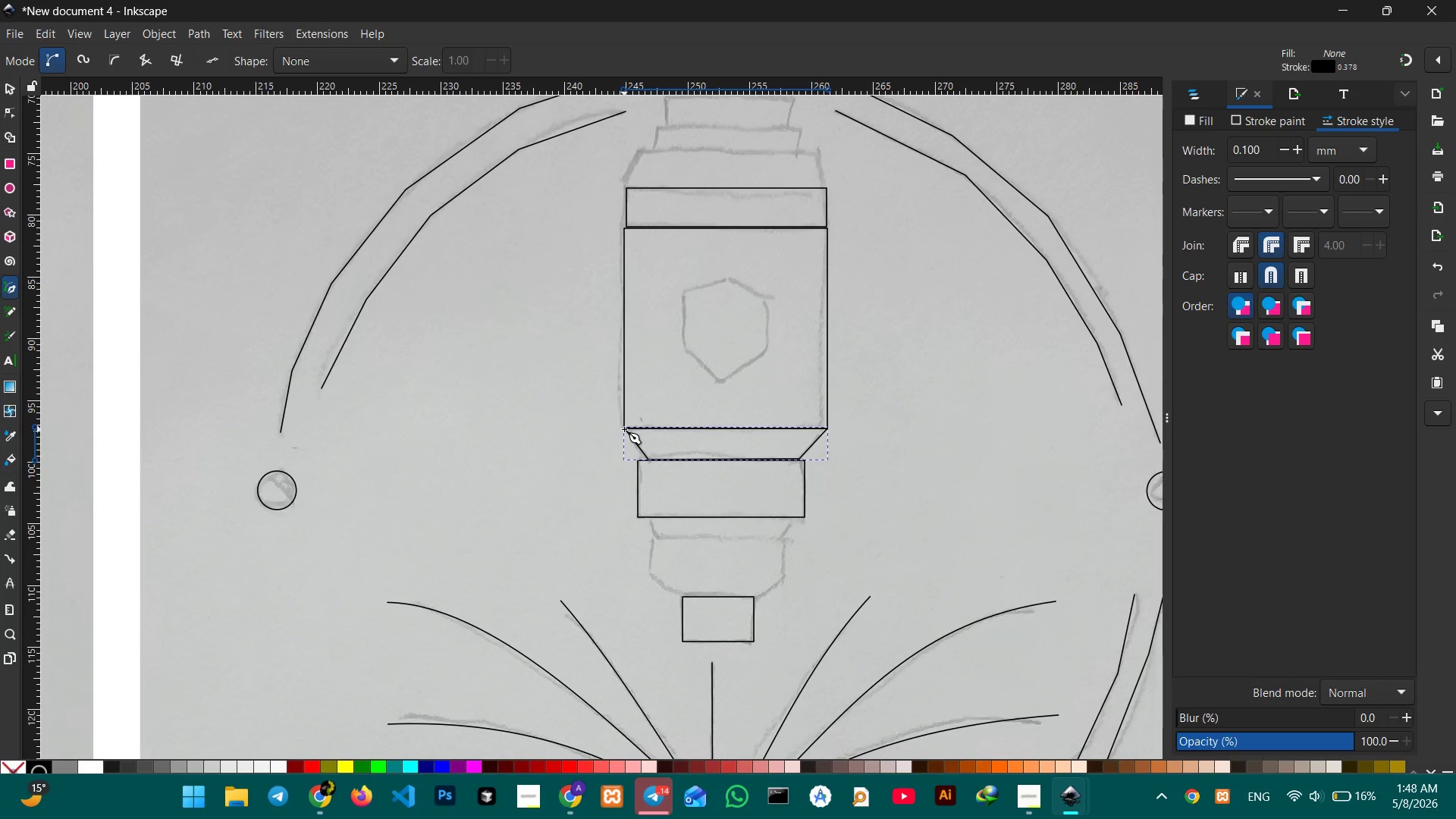 
wait(40.8)
 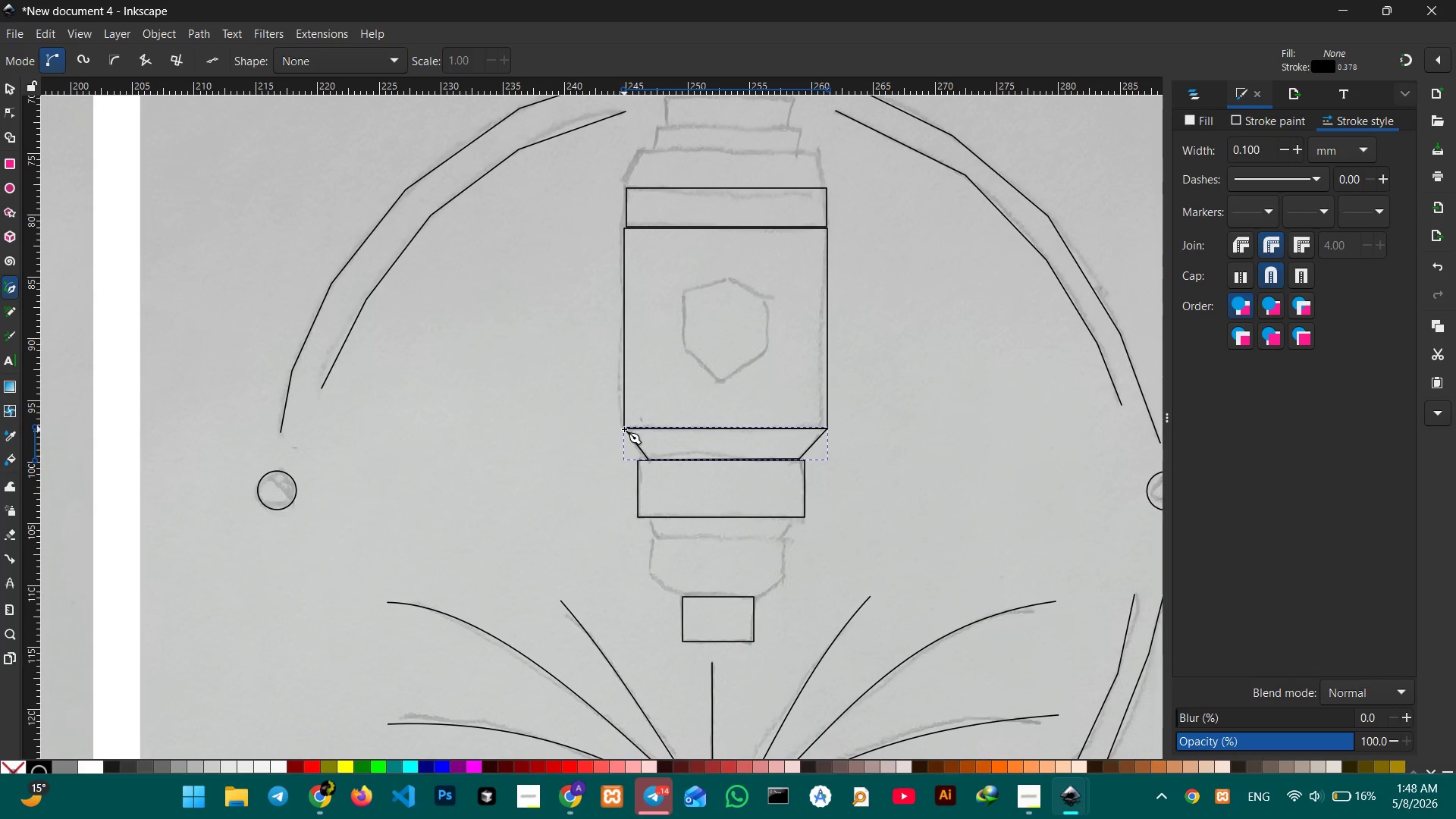 
left_click([648, 516])
 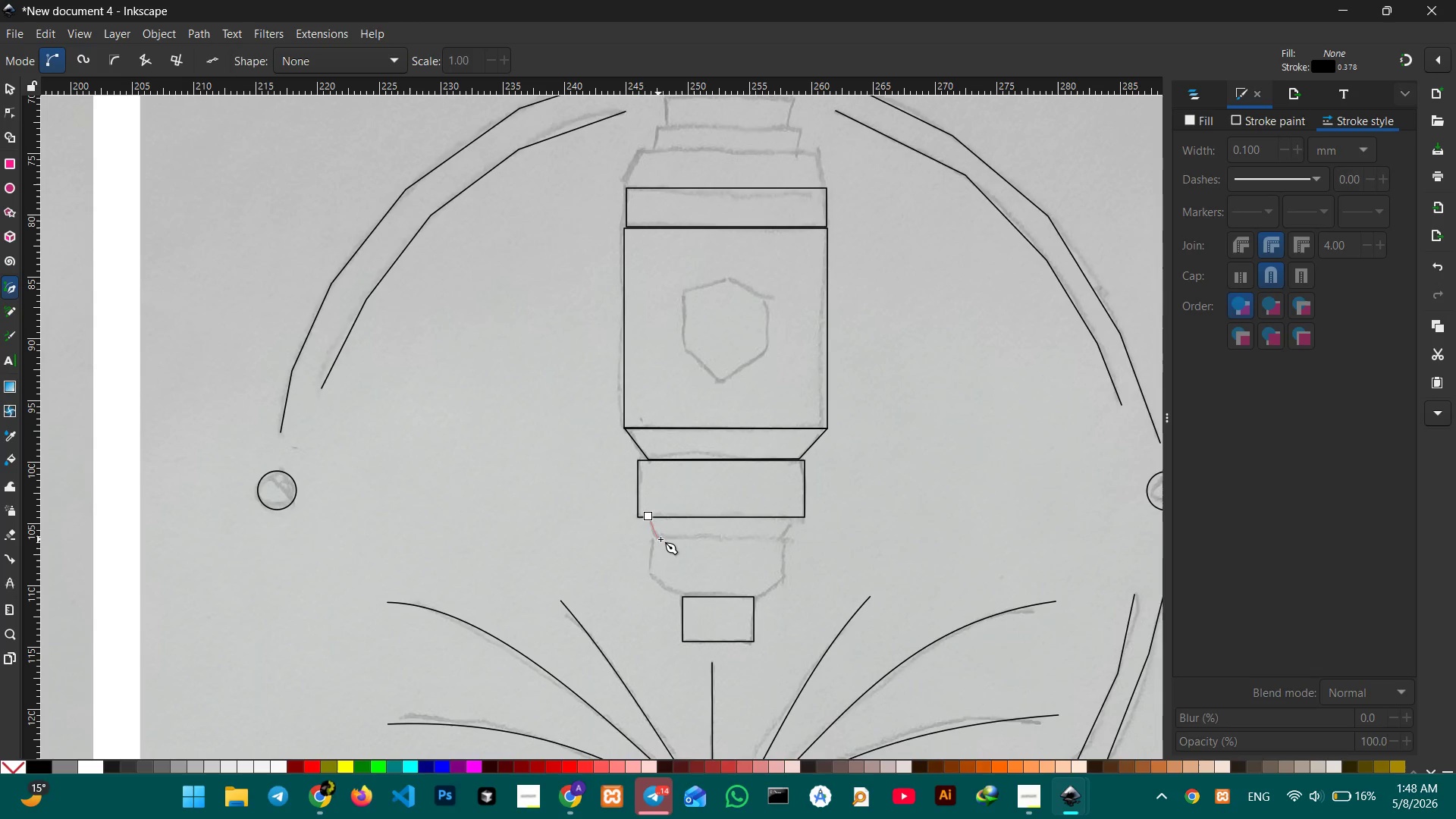 
left_click([661, 539])
 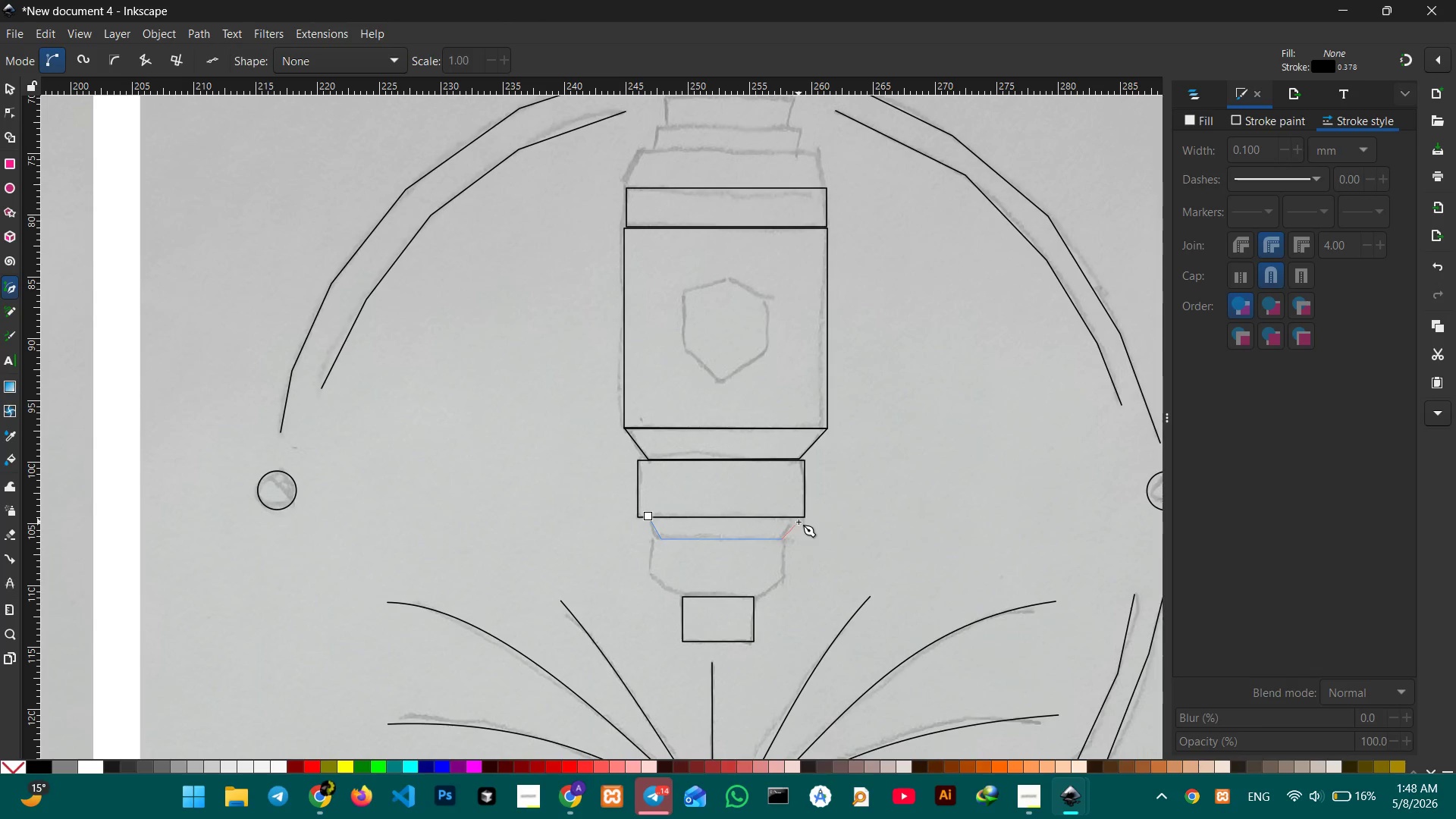 
left_click([793, 516])
 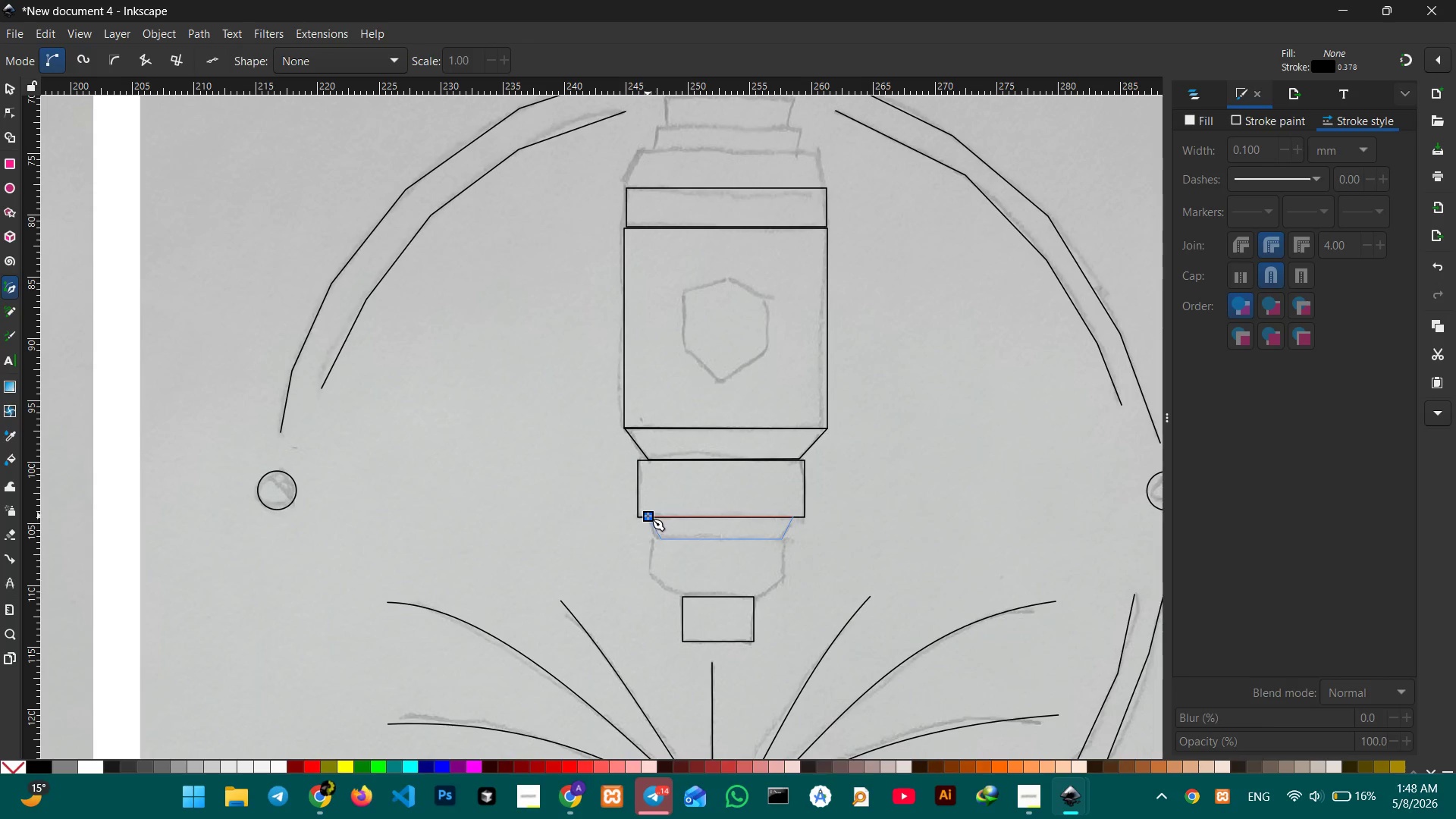 
left_click([648, 516])
 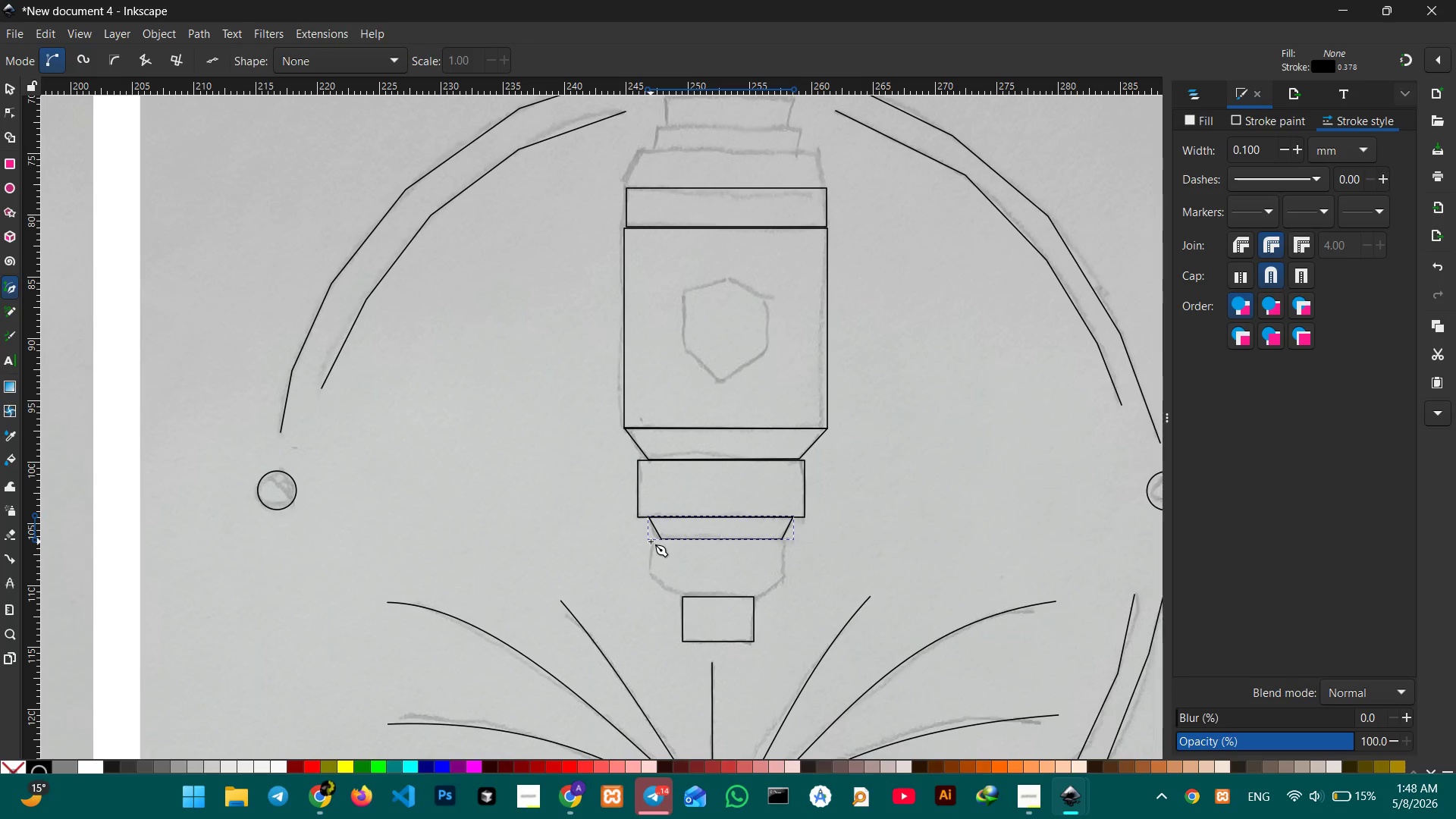 
left_click([650, 541])
 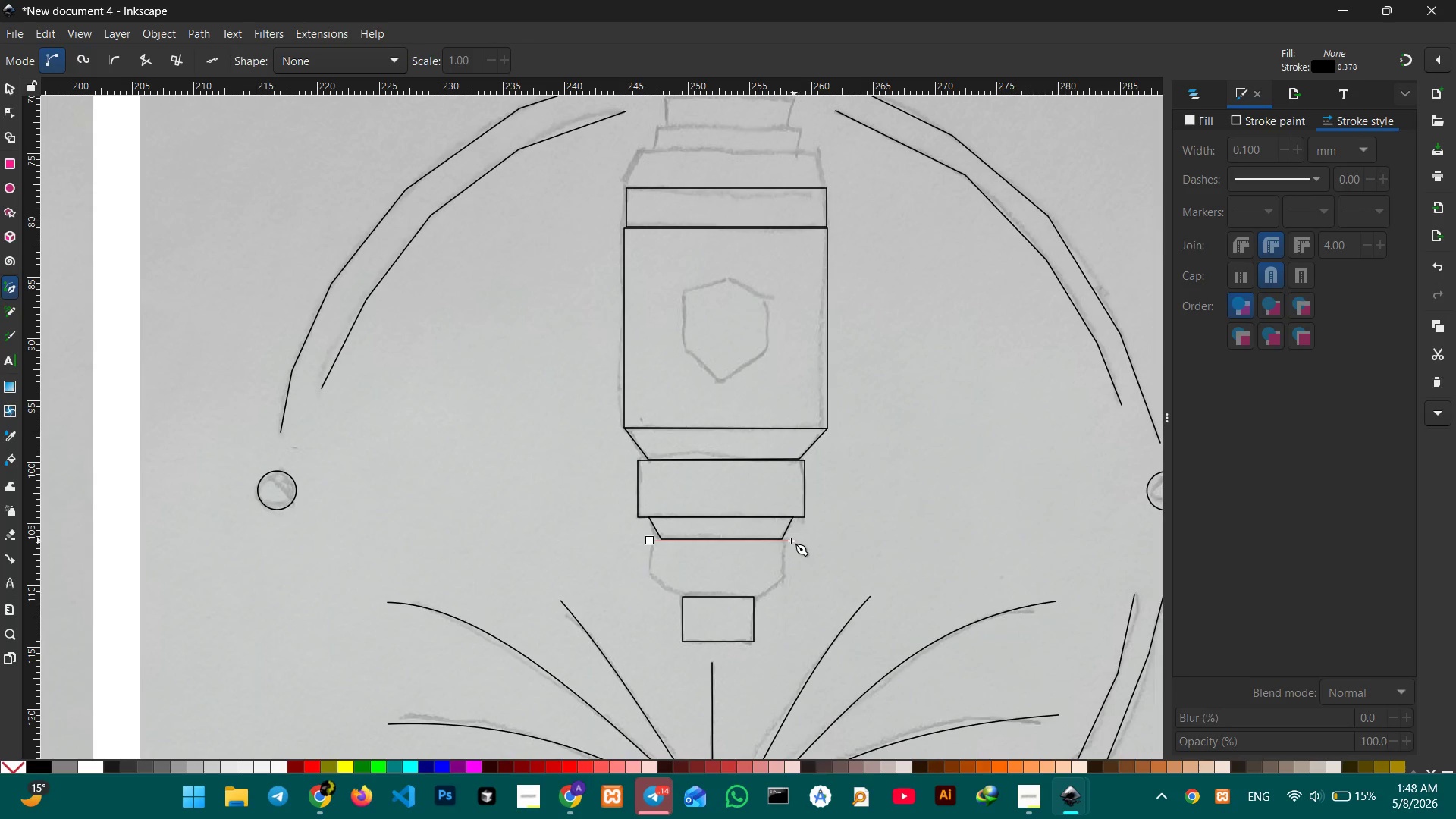 
left_click([791, 541])
 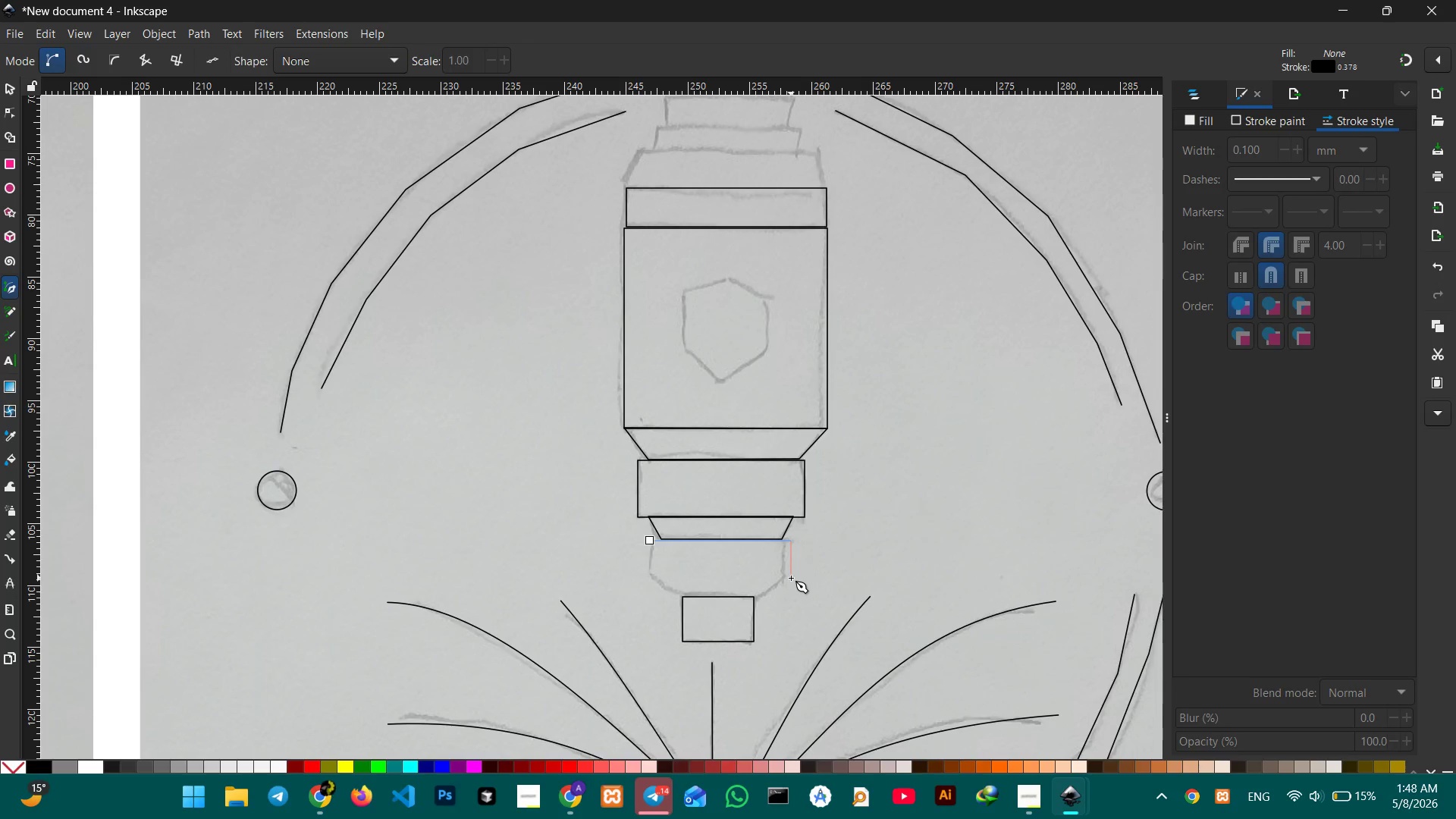 
key(Control+Z)
 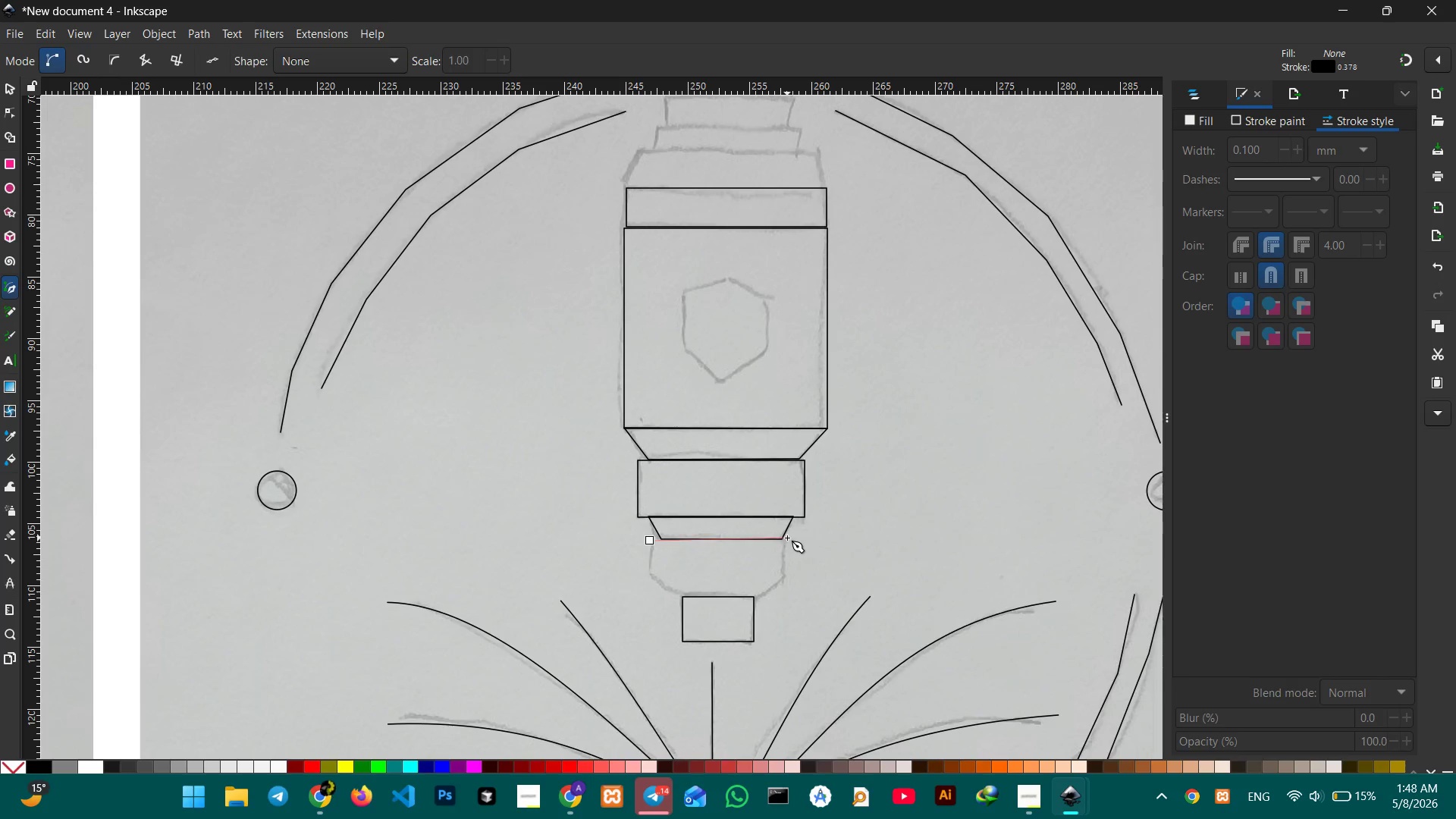 
left_click([787, 540])
 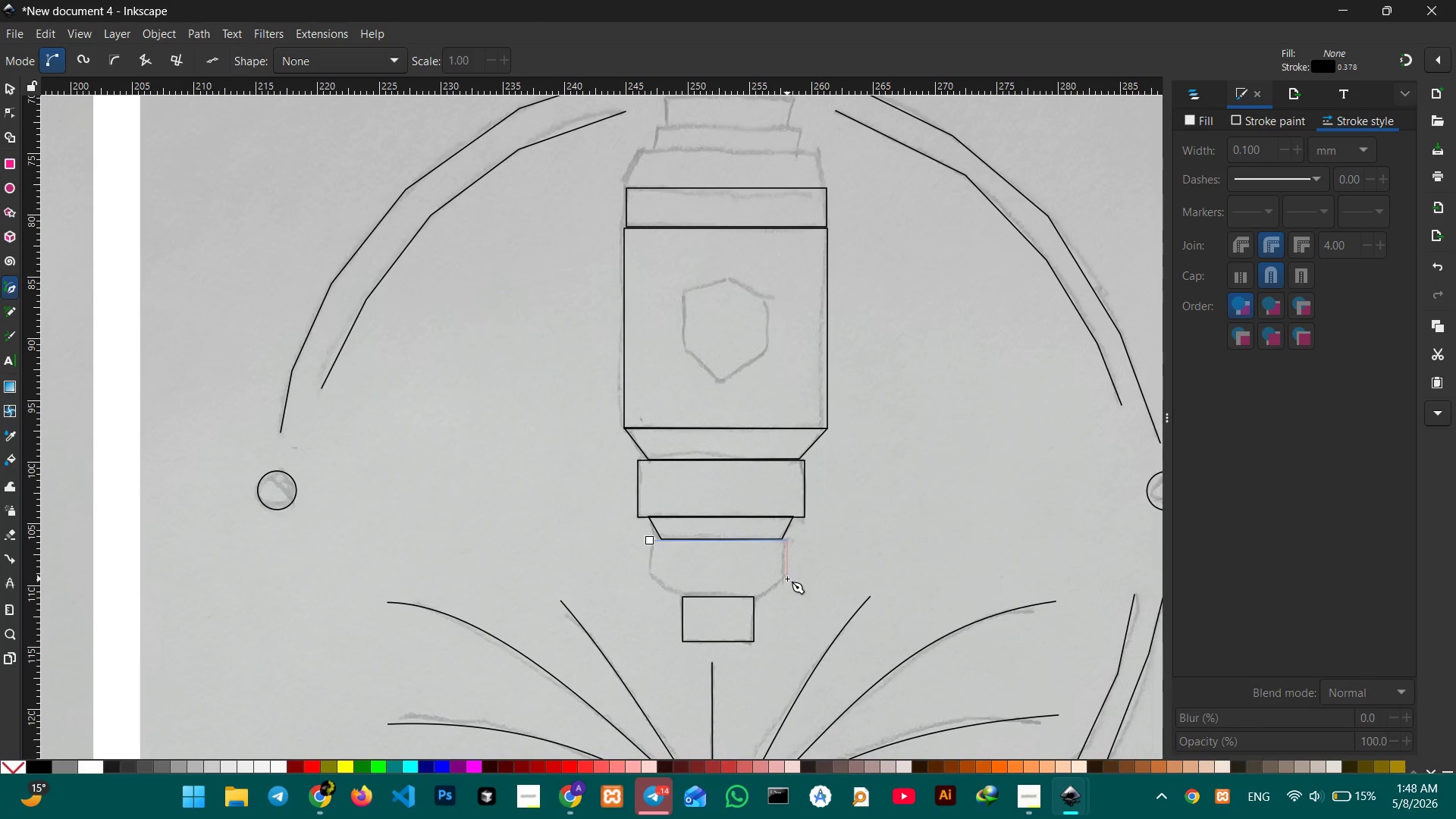 
wait(5.39)
 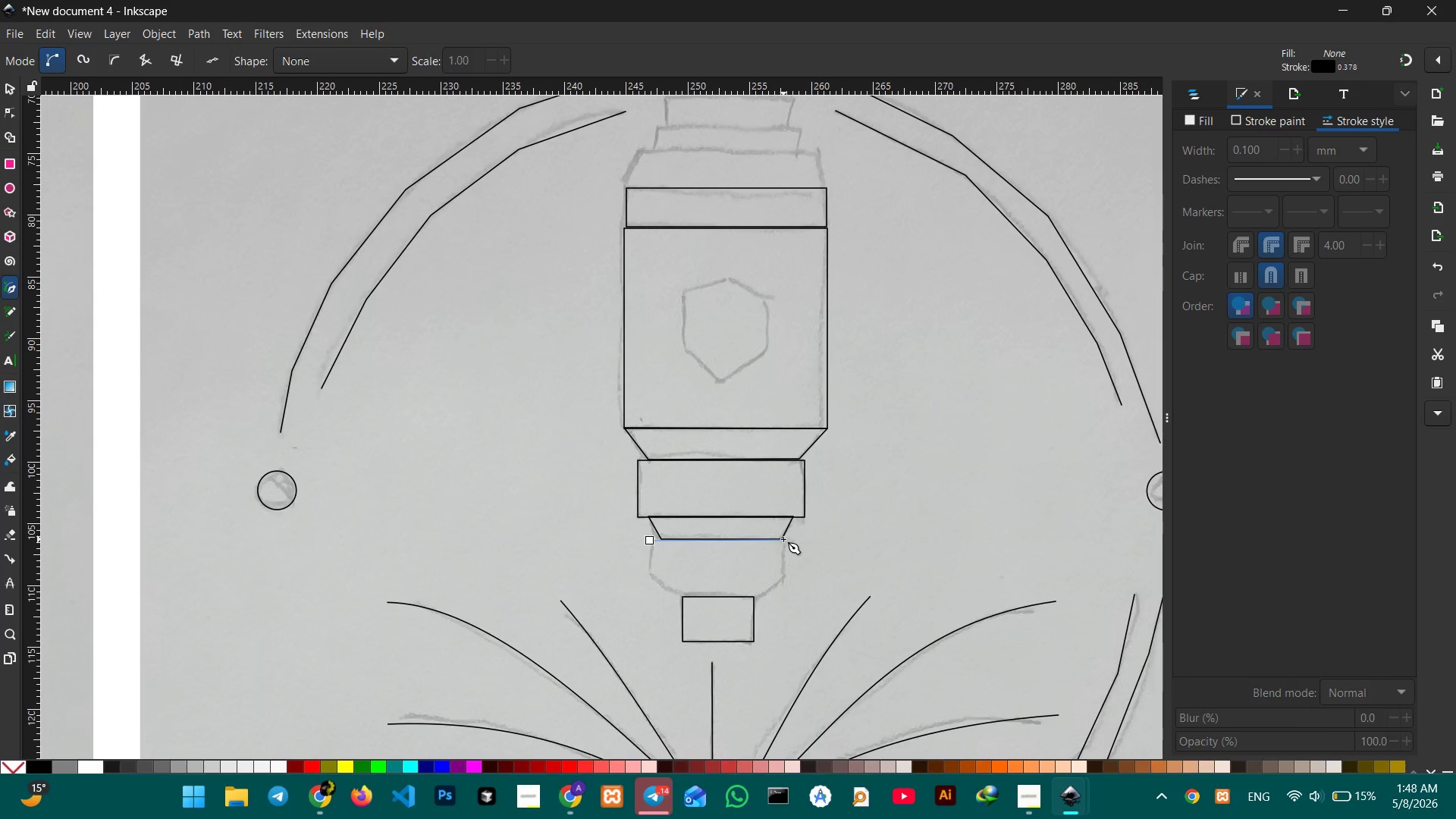 
hold_key(key=ControlLeft, duration=1.77)
left_click([786, 577])
 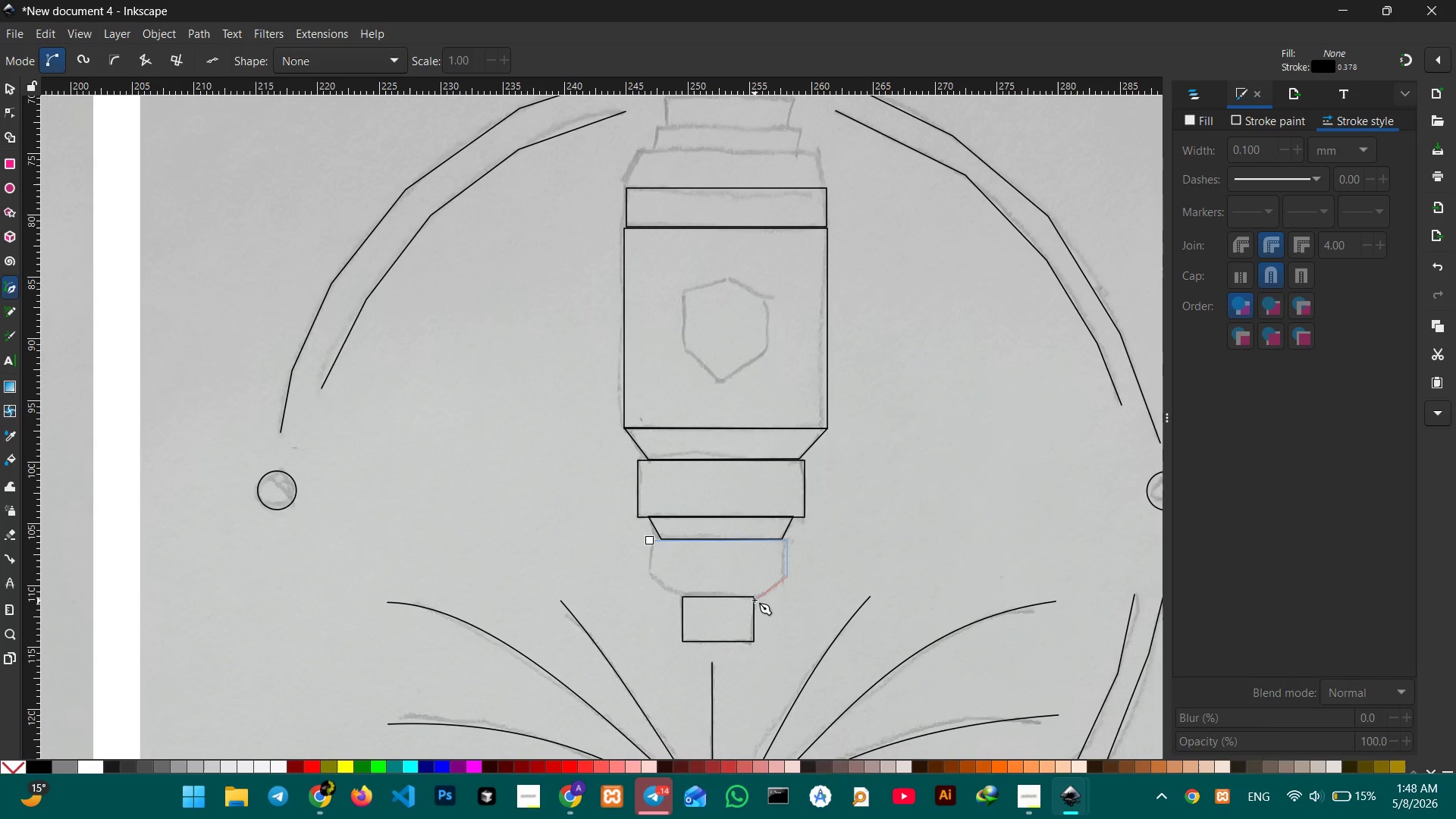 
wait(6.67)
 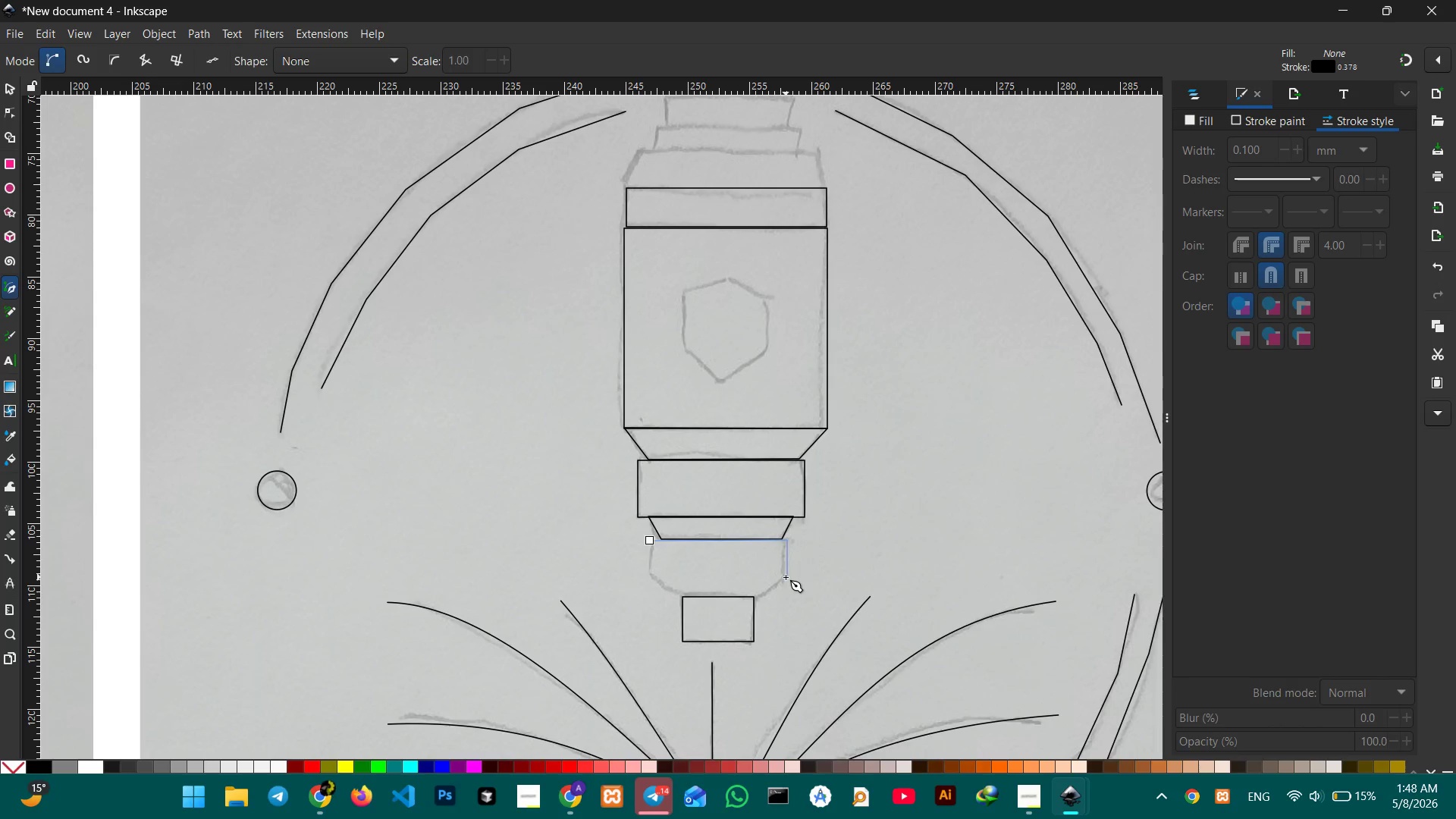 
left_click([754, 597])
 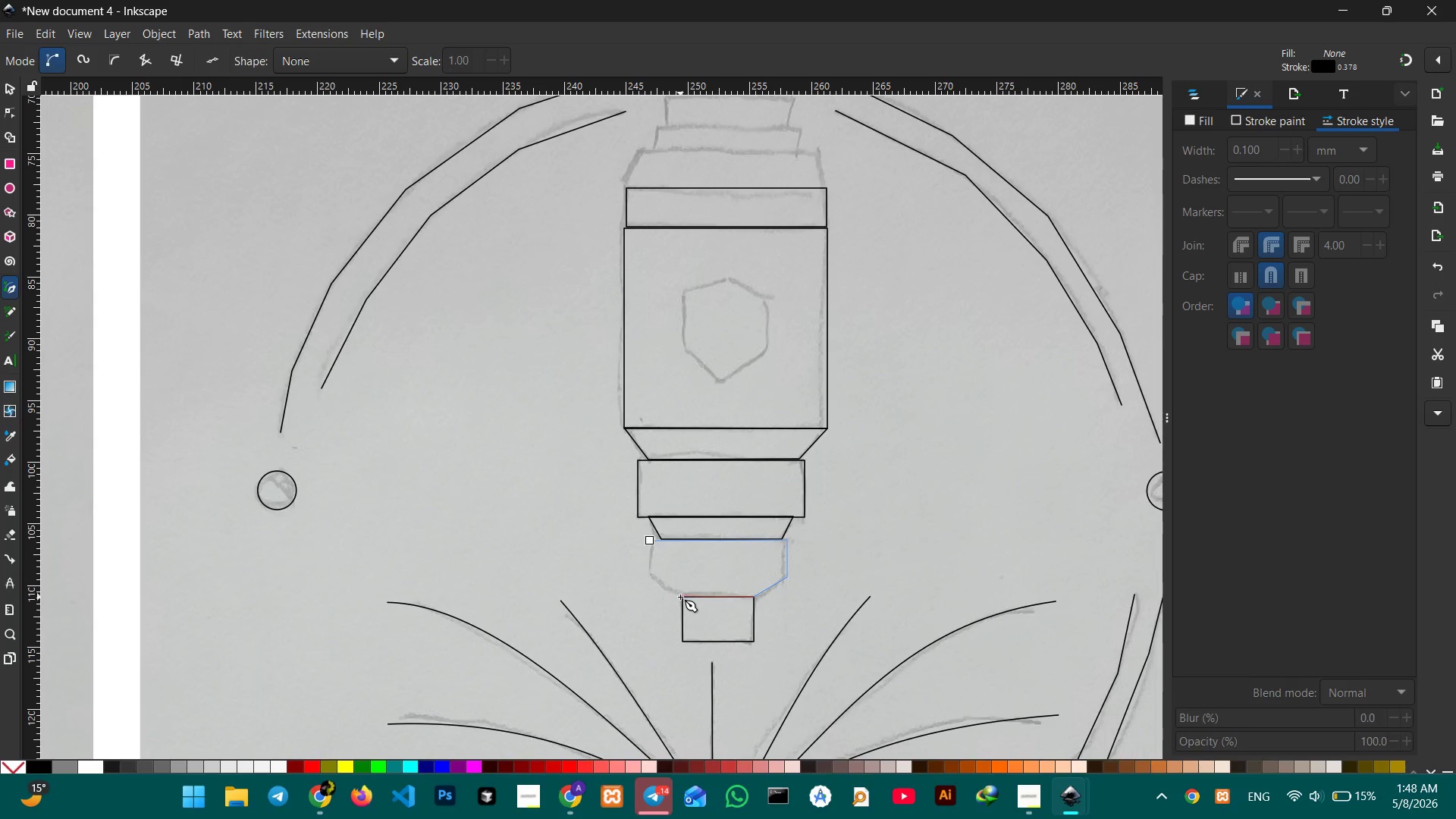 
left_click([680, 597])
 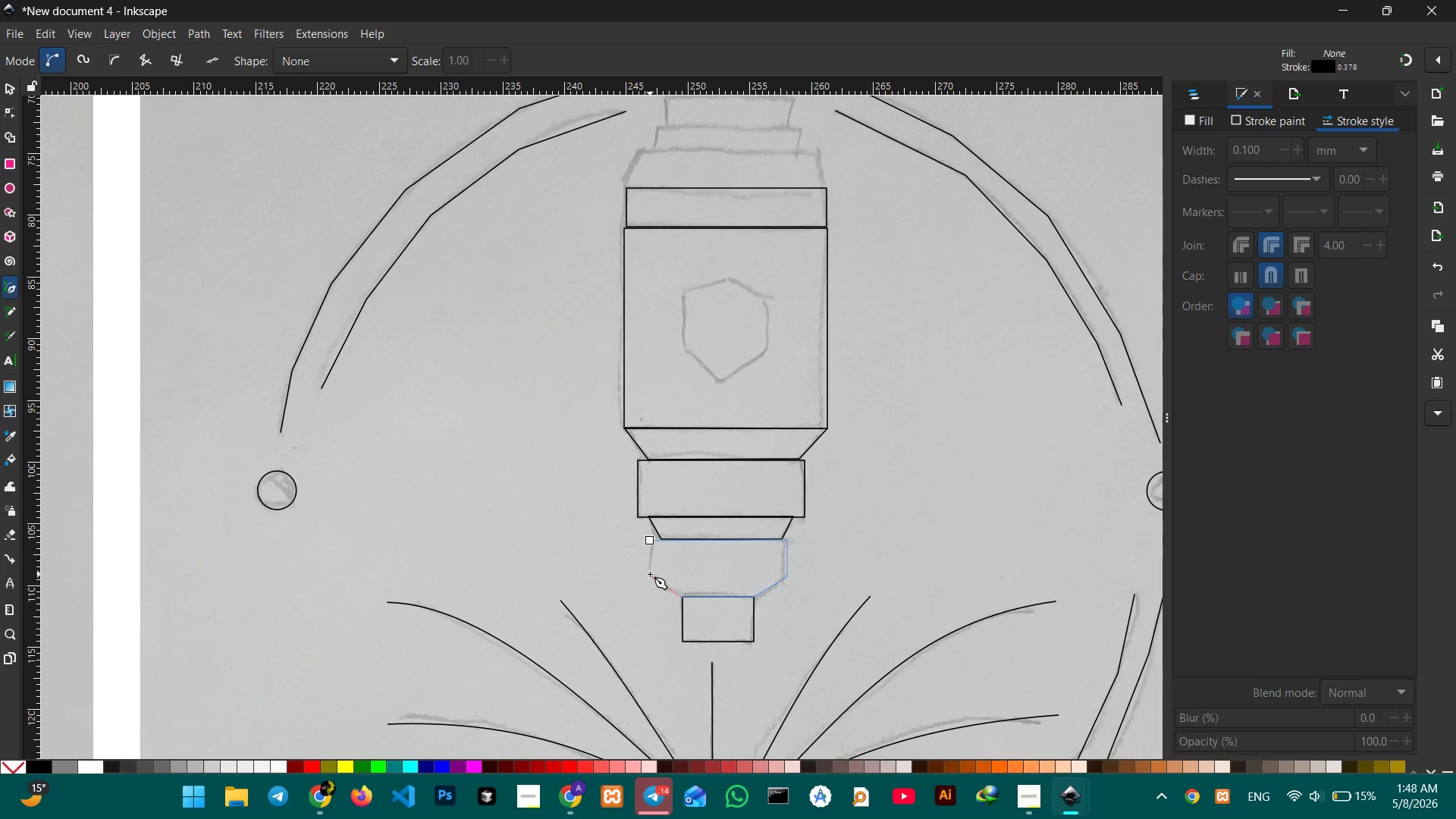 
left_click([650, 574])
 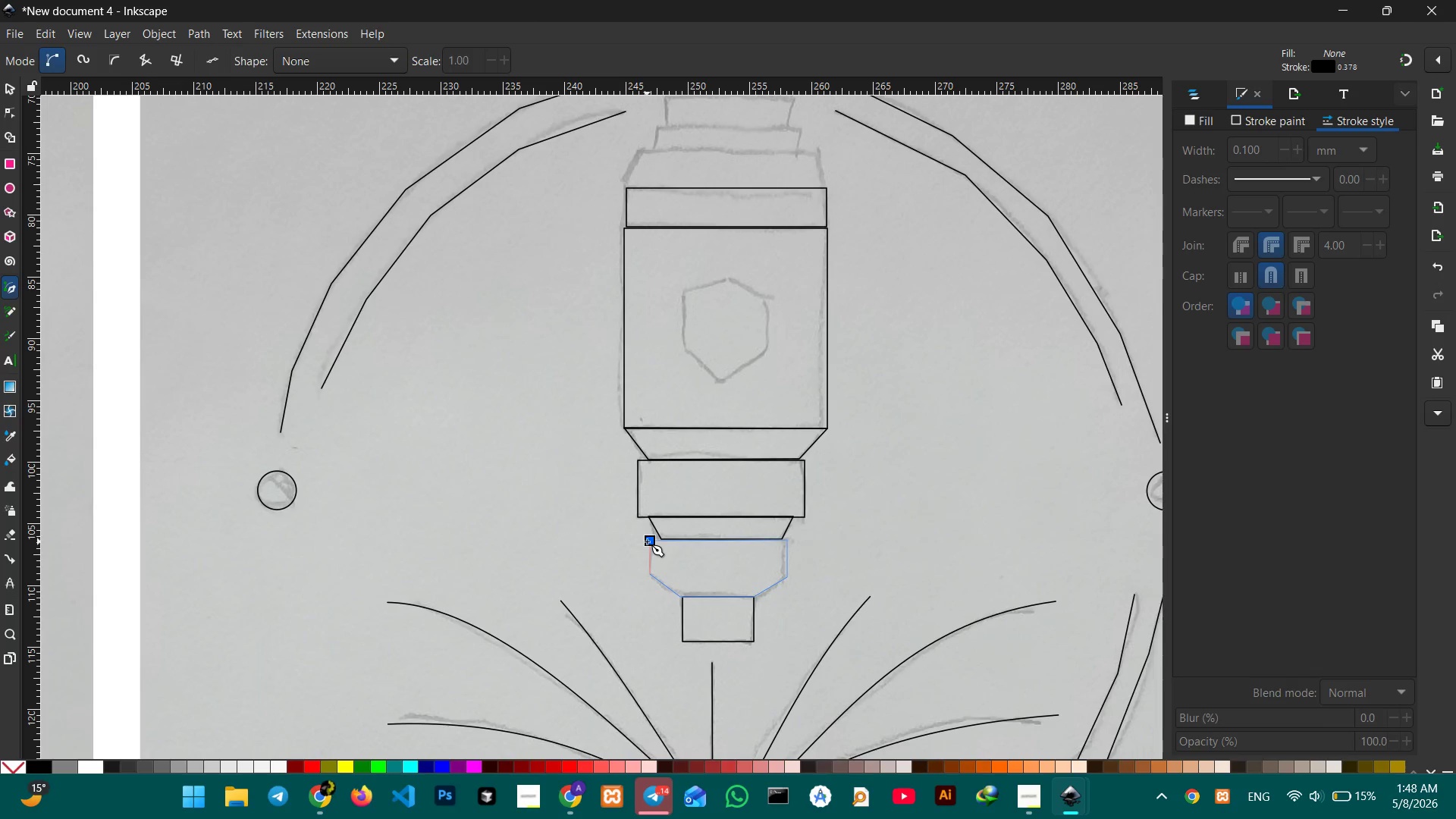 
left_click([647, 541])
 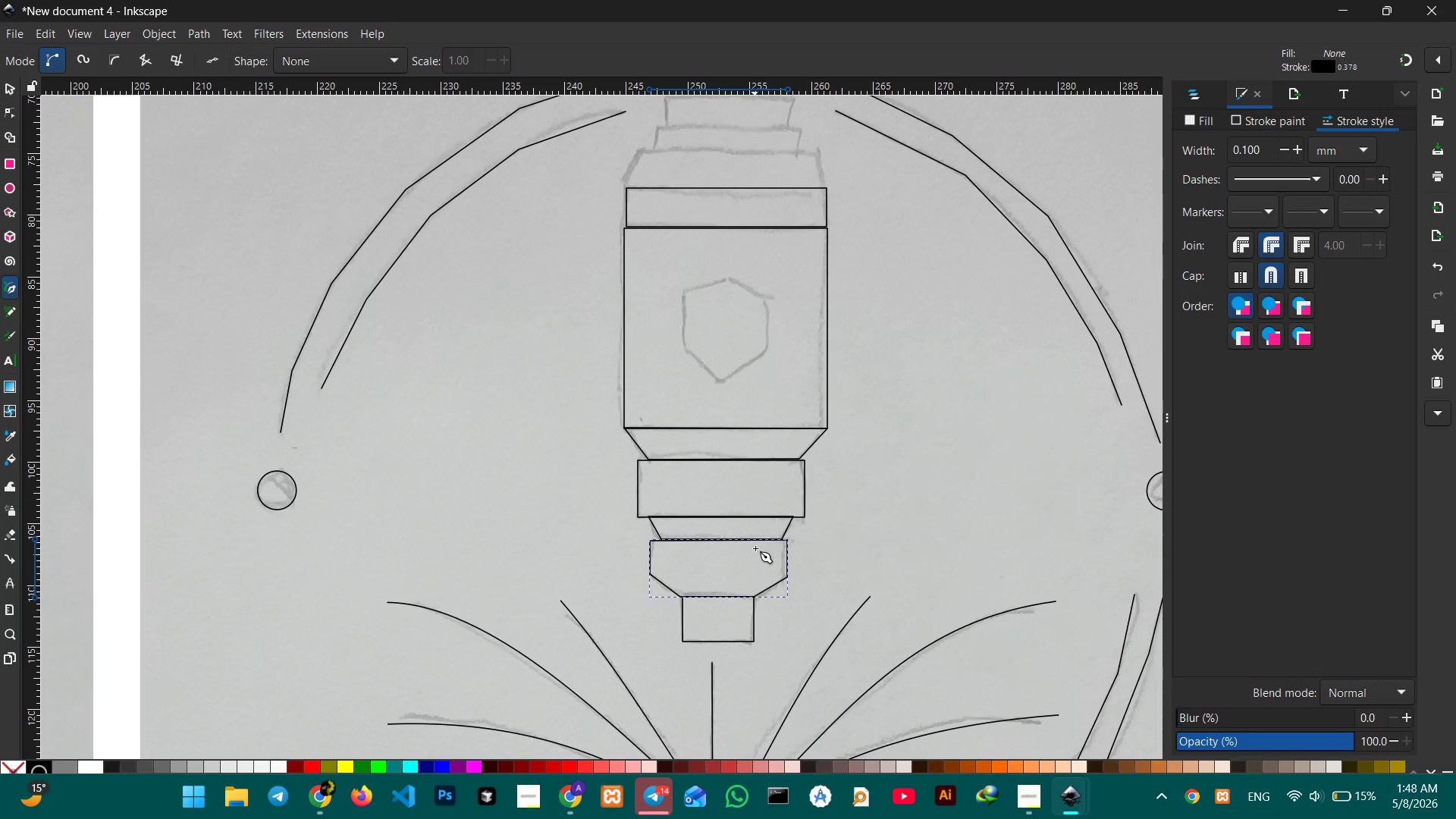 
scroll: coordinate [772, 382], scroll_direction: up, amount: 2.0
 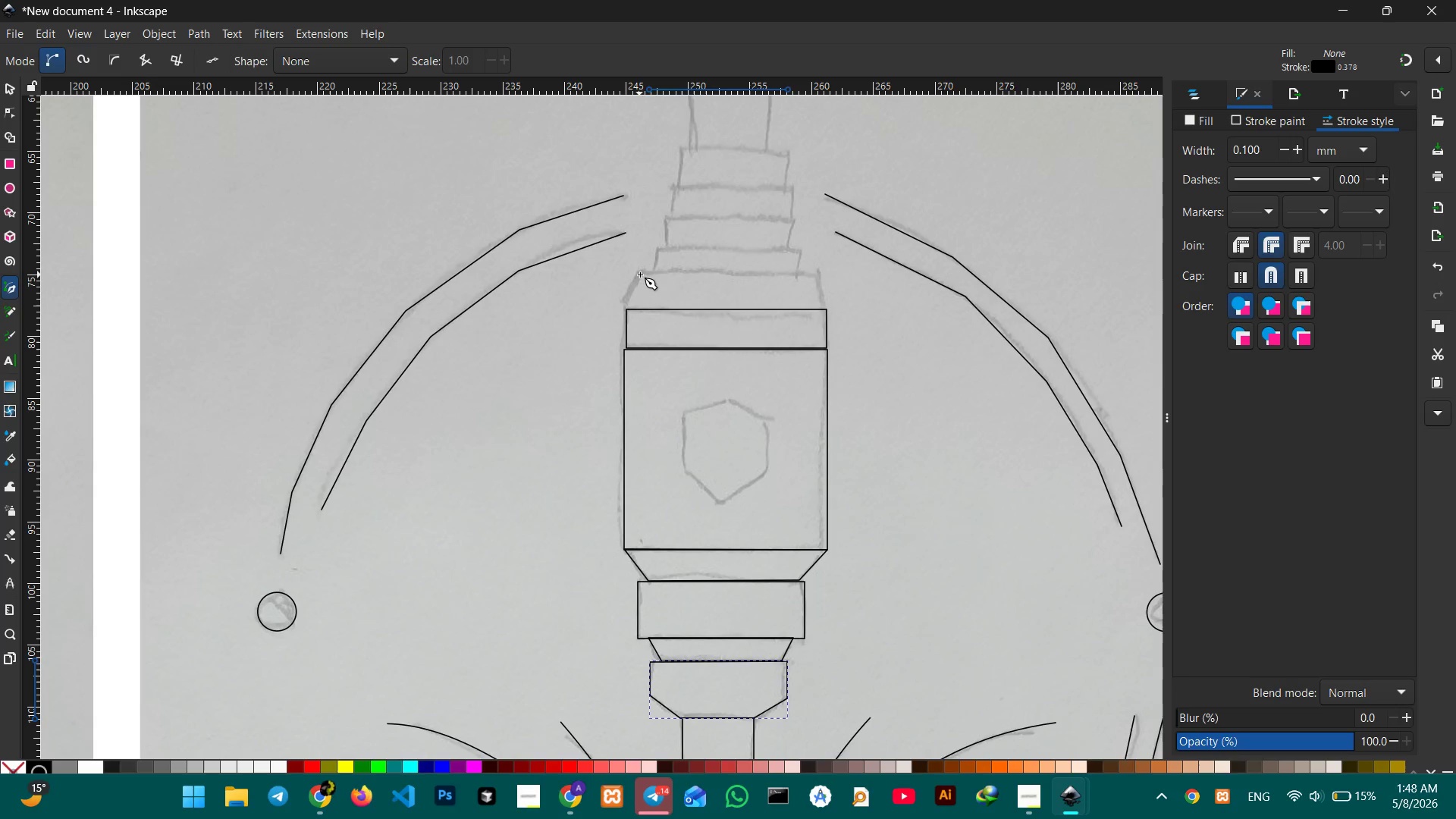 
left_click([642, 271])
 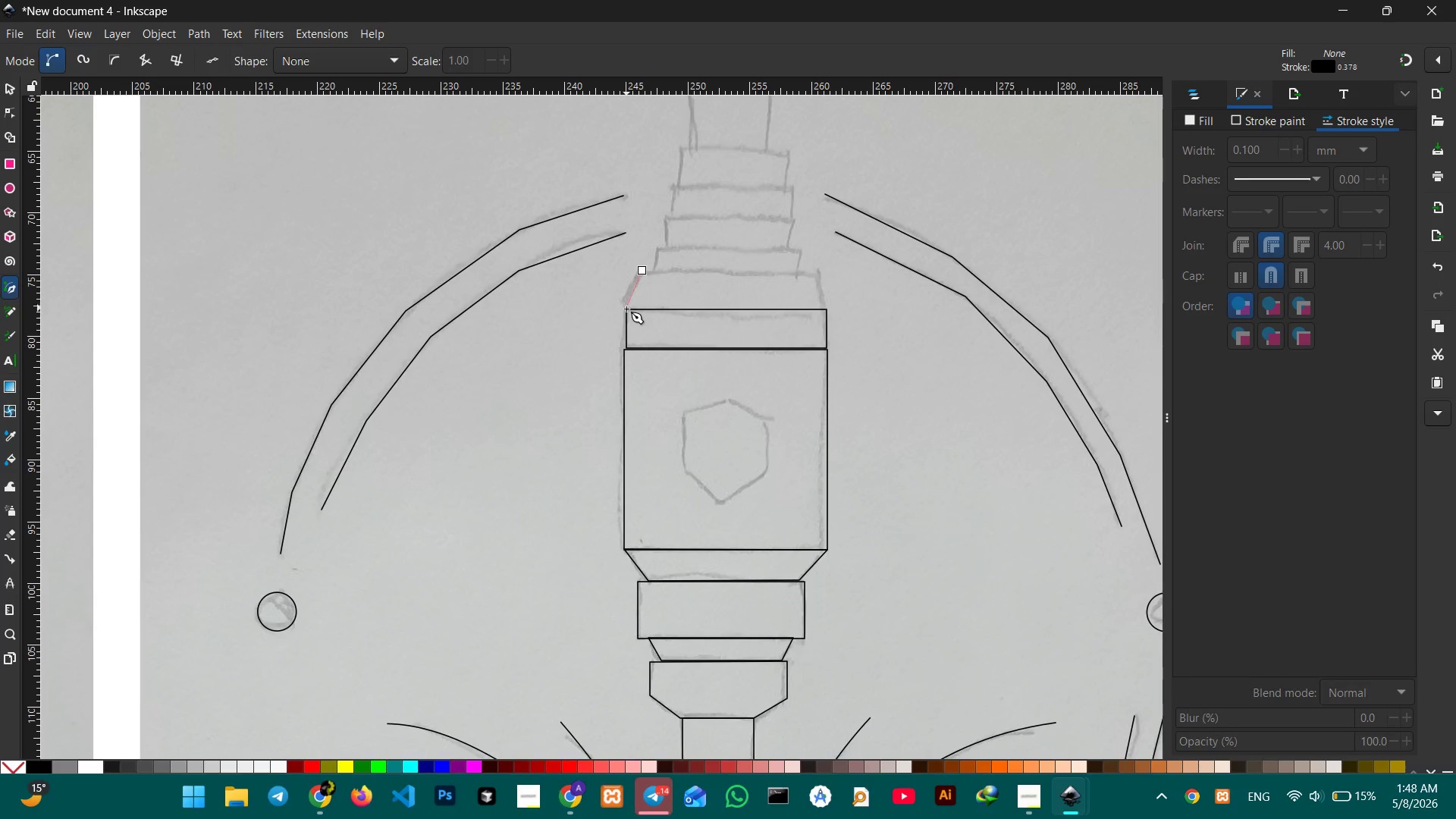 
left_click([626, 309])
 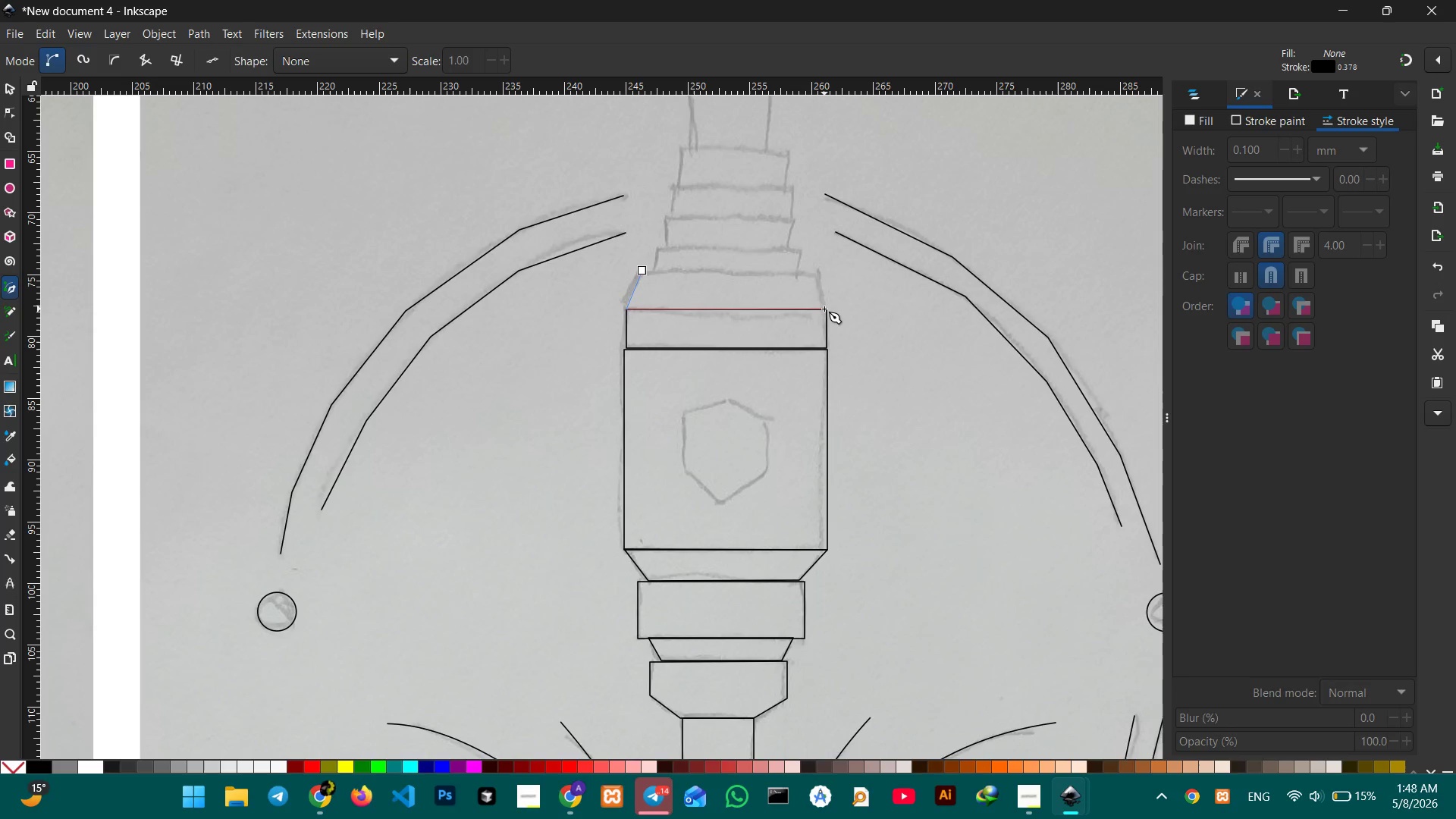 
left_click([827, 309])
 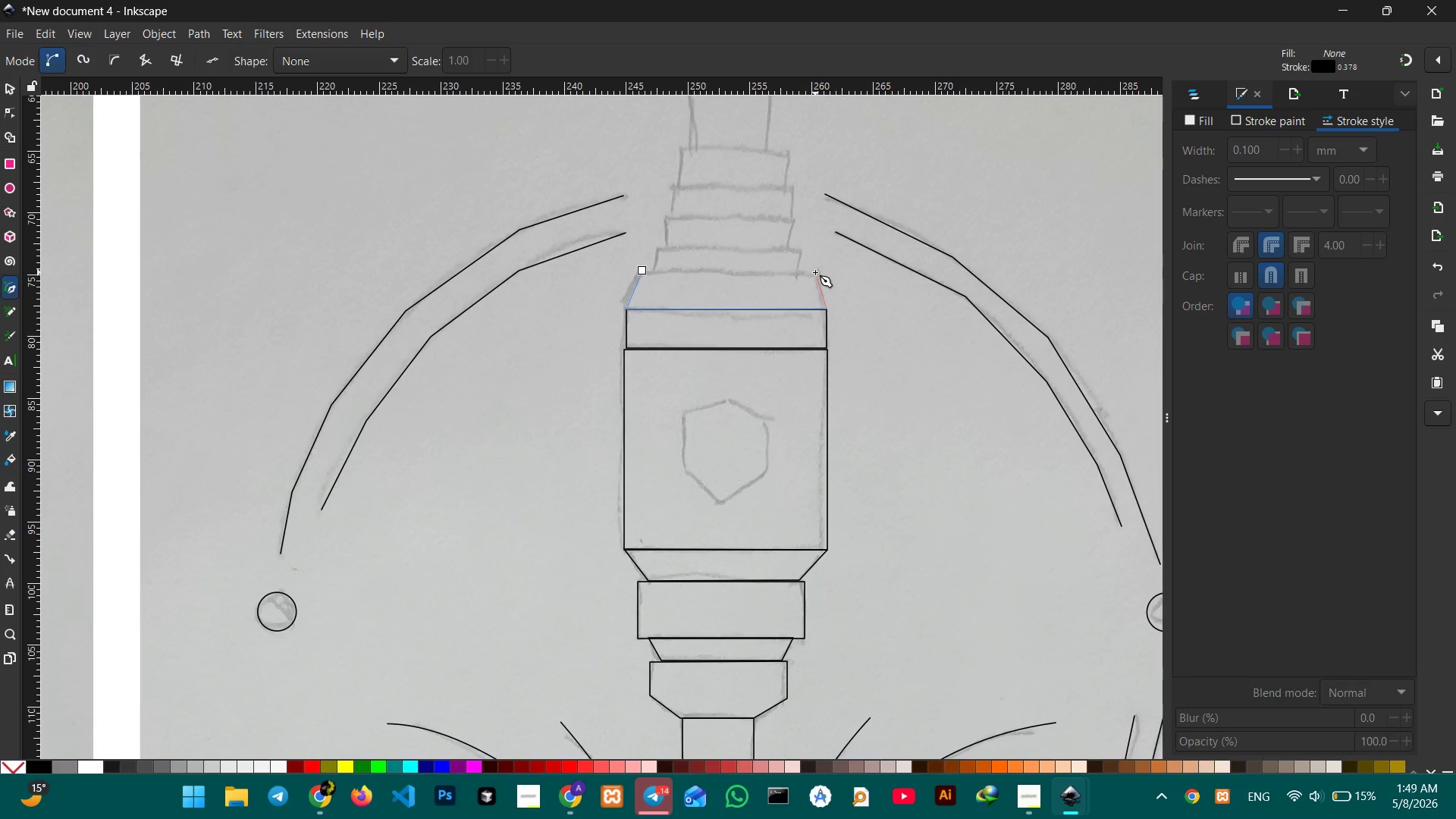 
left_click([816, 275])
 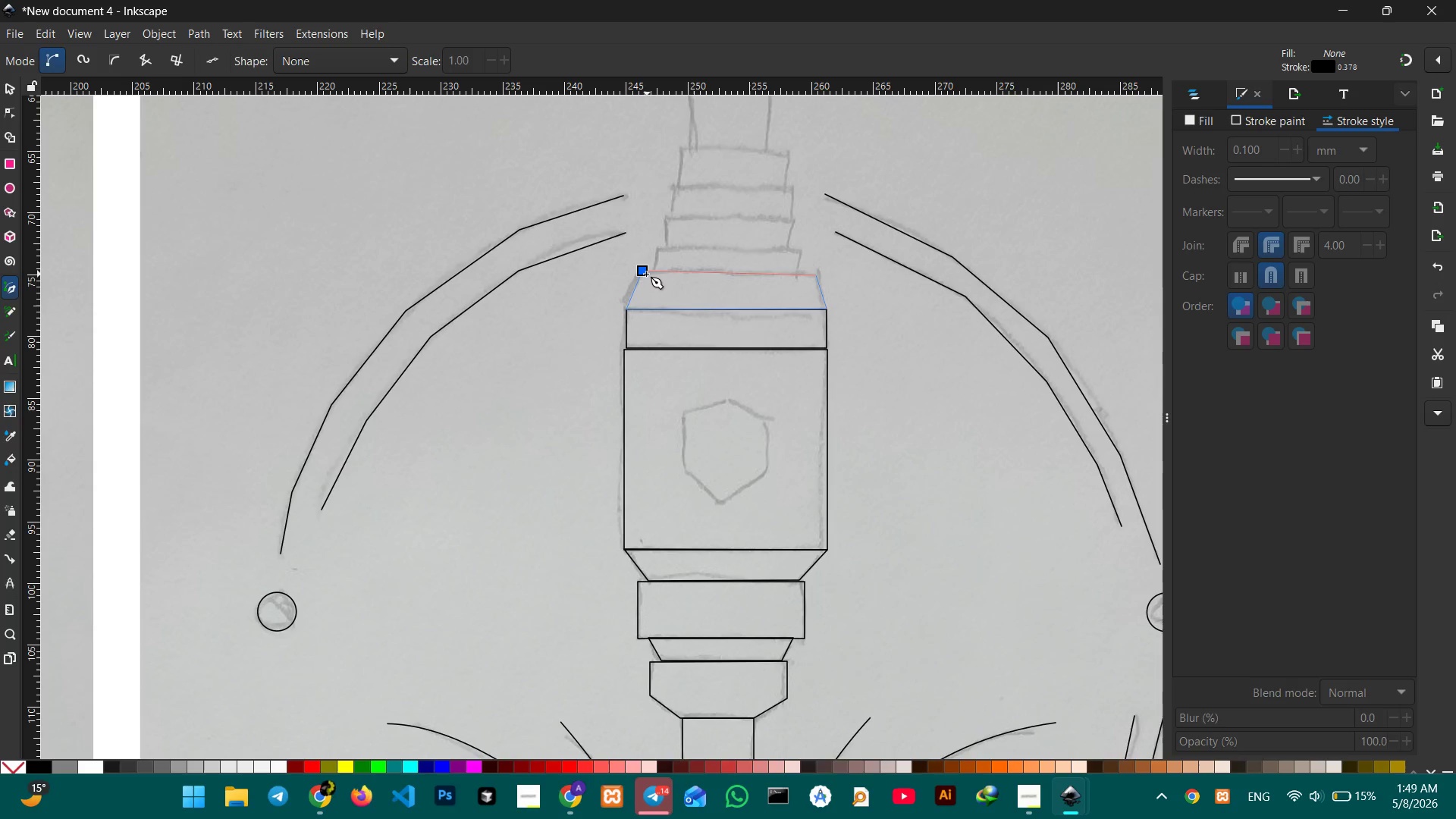 
left_click([641, 274])
 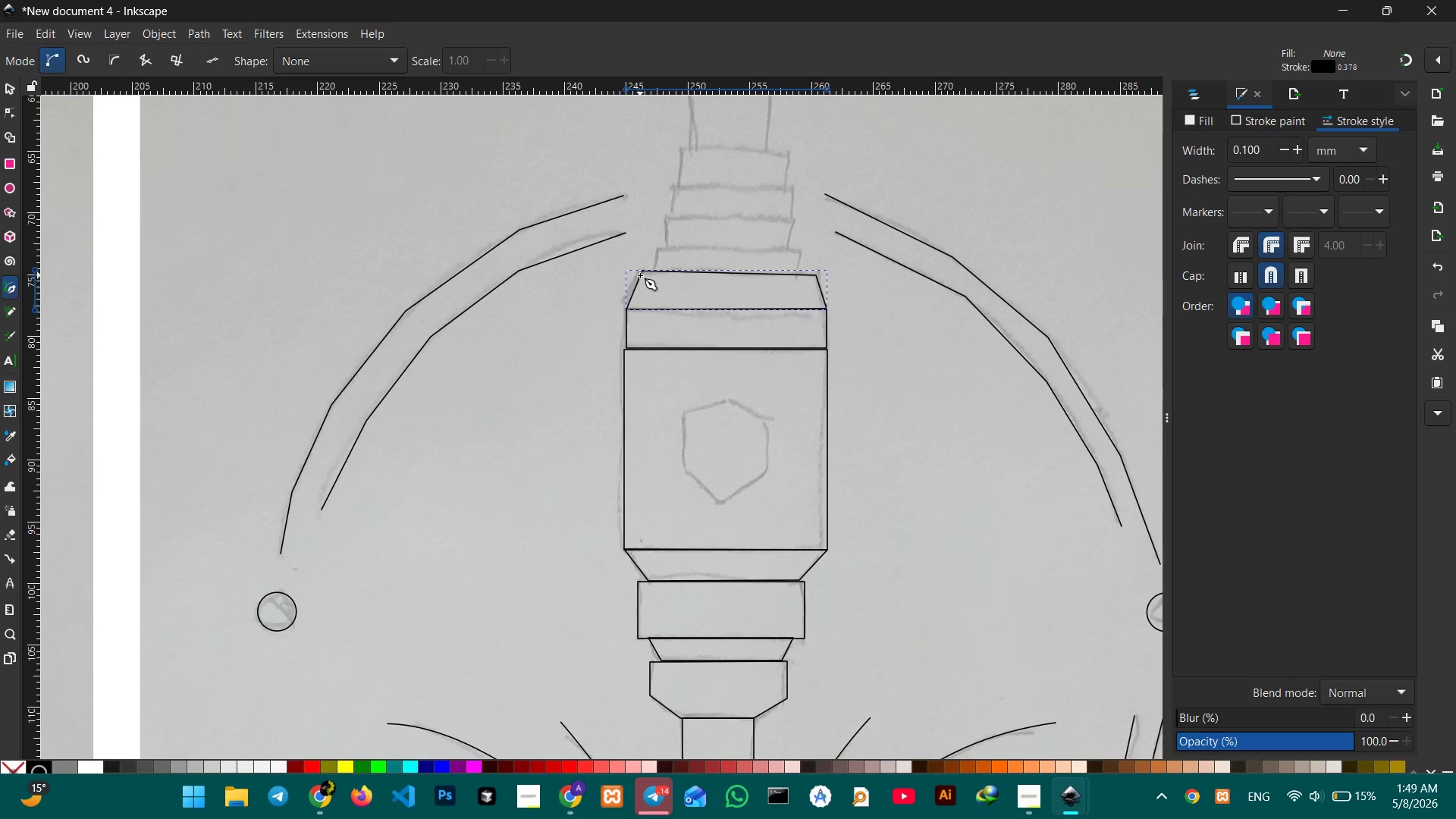 
wait(13.99)
 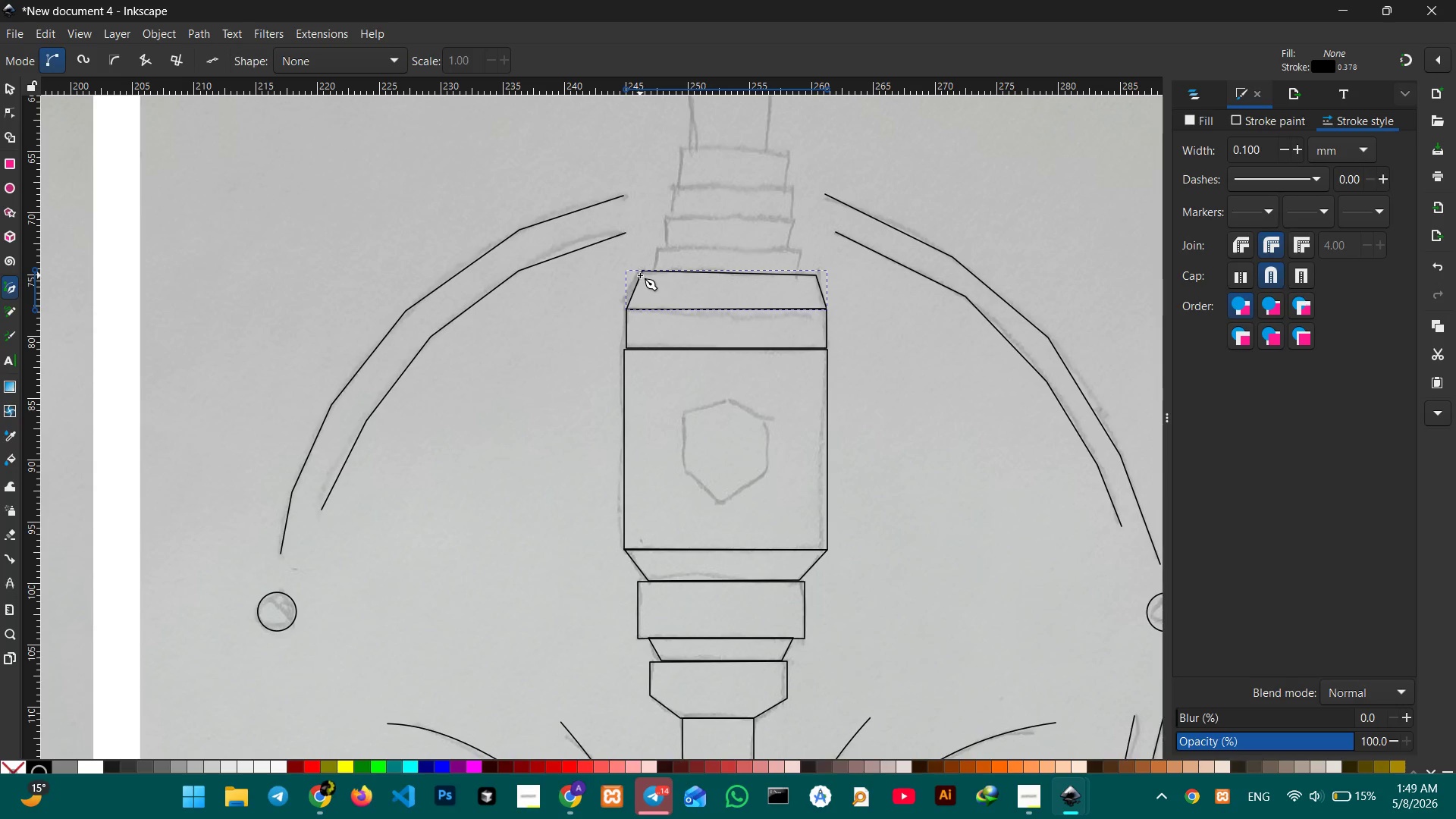 
scroll: coordinate [730, 313], scroll_direction: up, amount: 1.0
 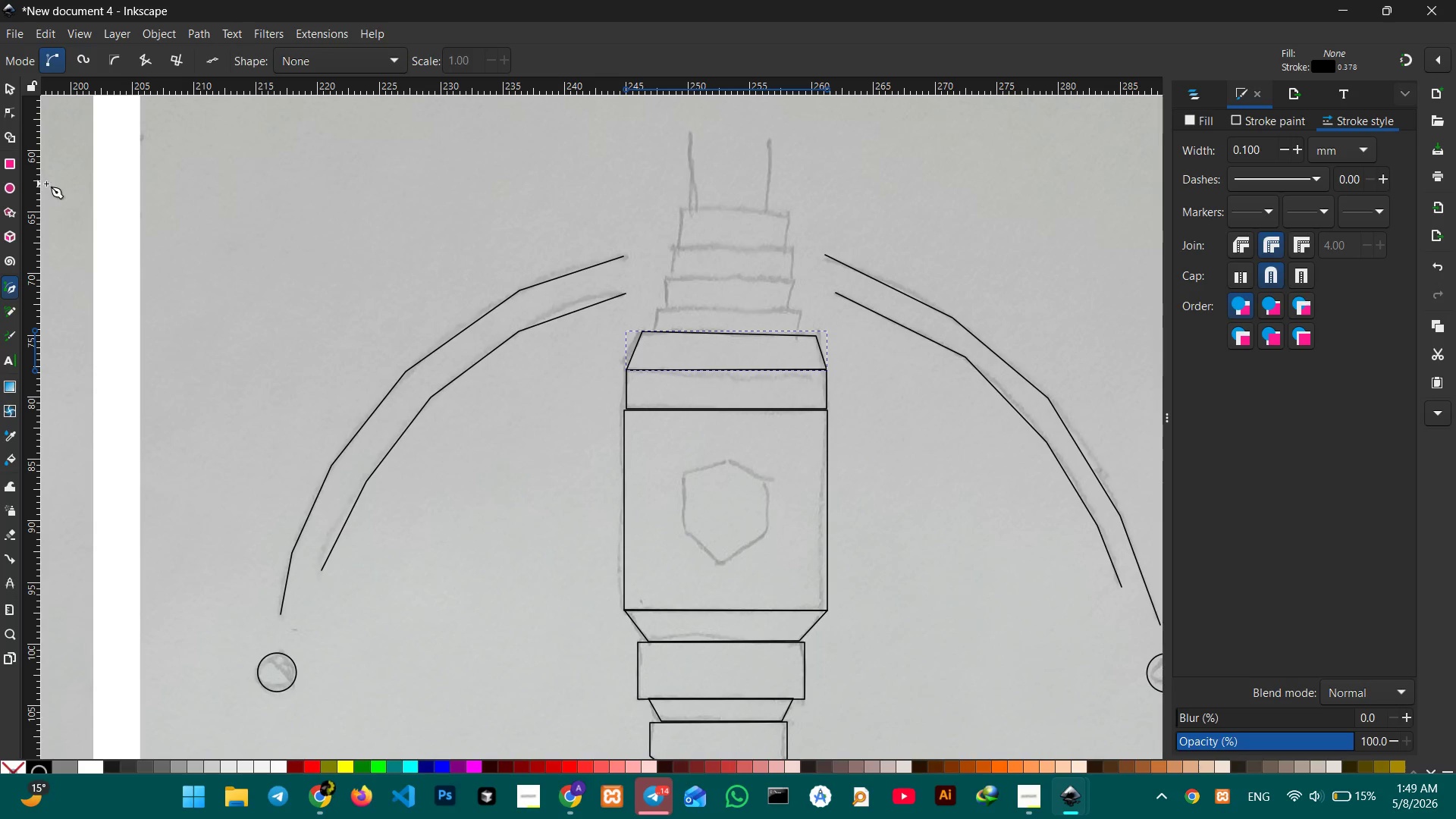 
left_click([16, 167])
 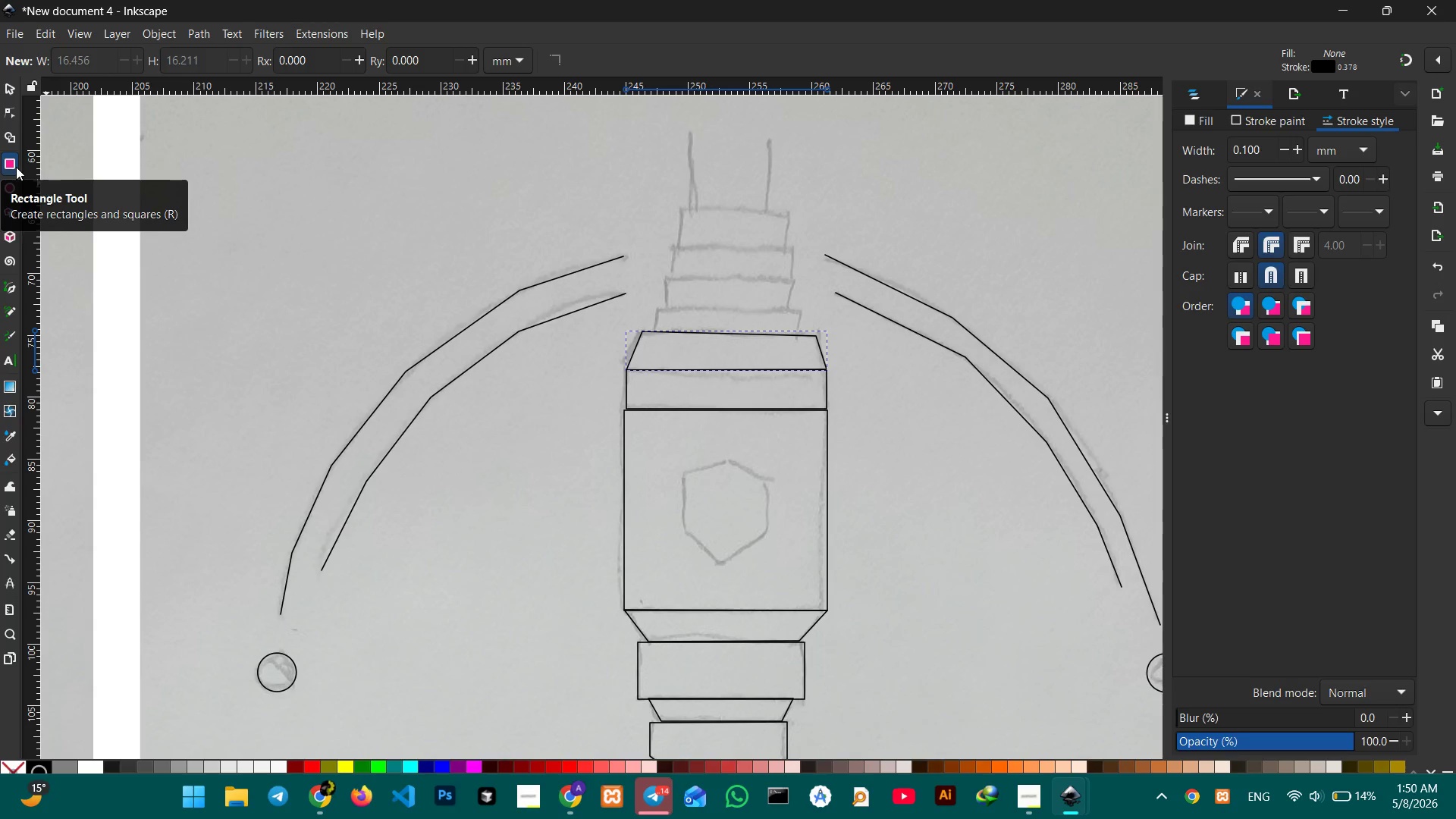 
wait(75.7)
 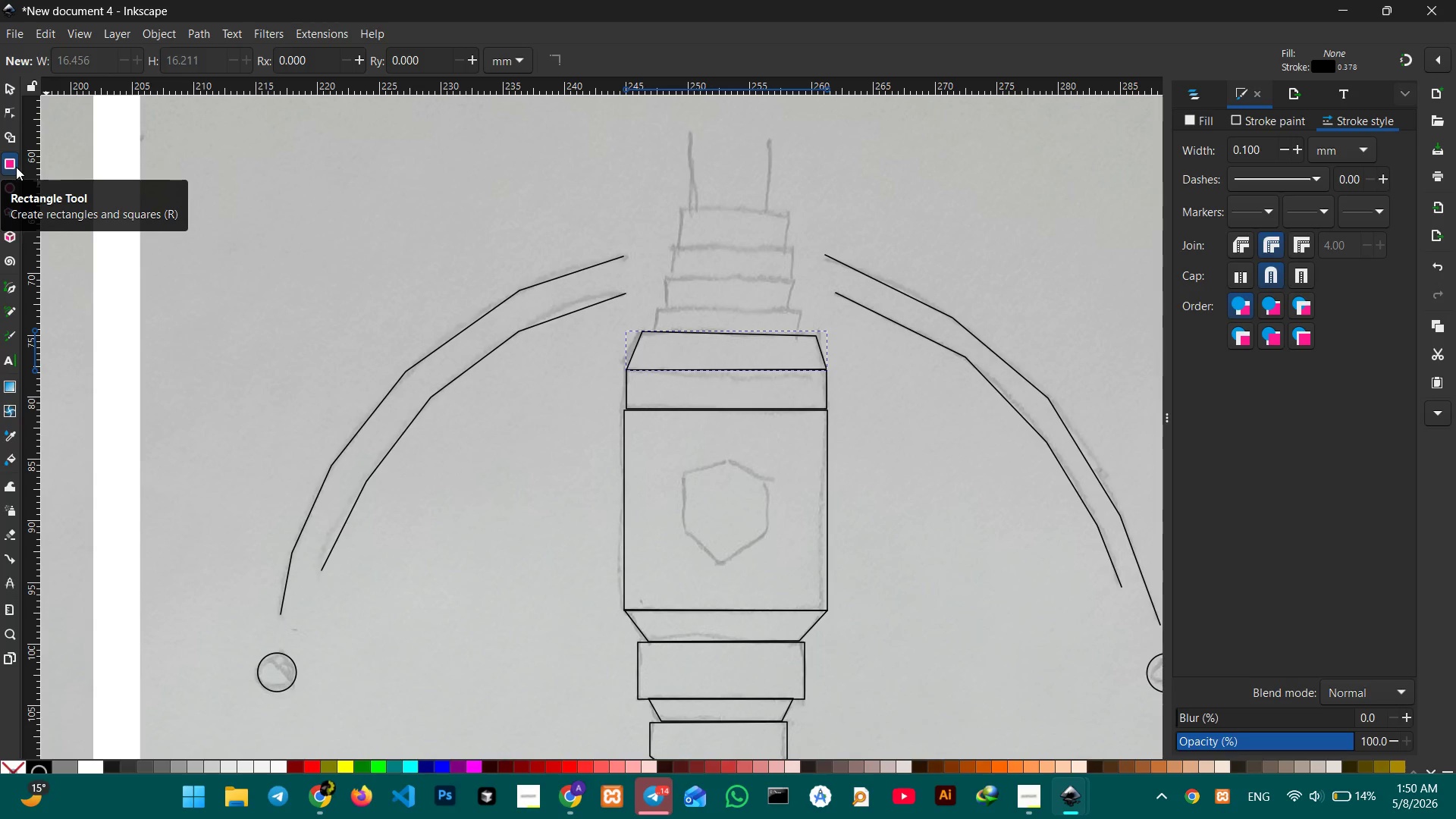 
left_click_drag(start_coordinate=[655, 309], to_coordinate=[802, 335])
 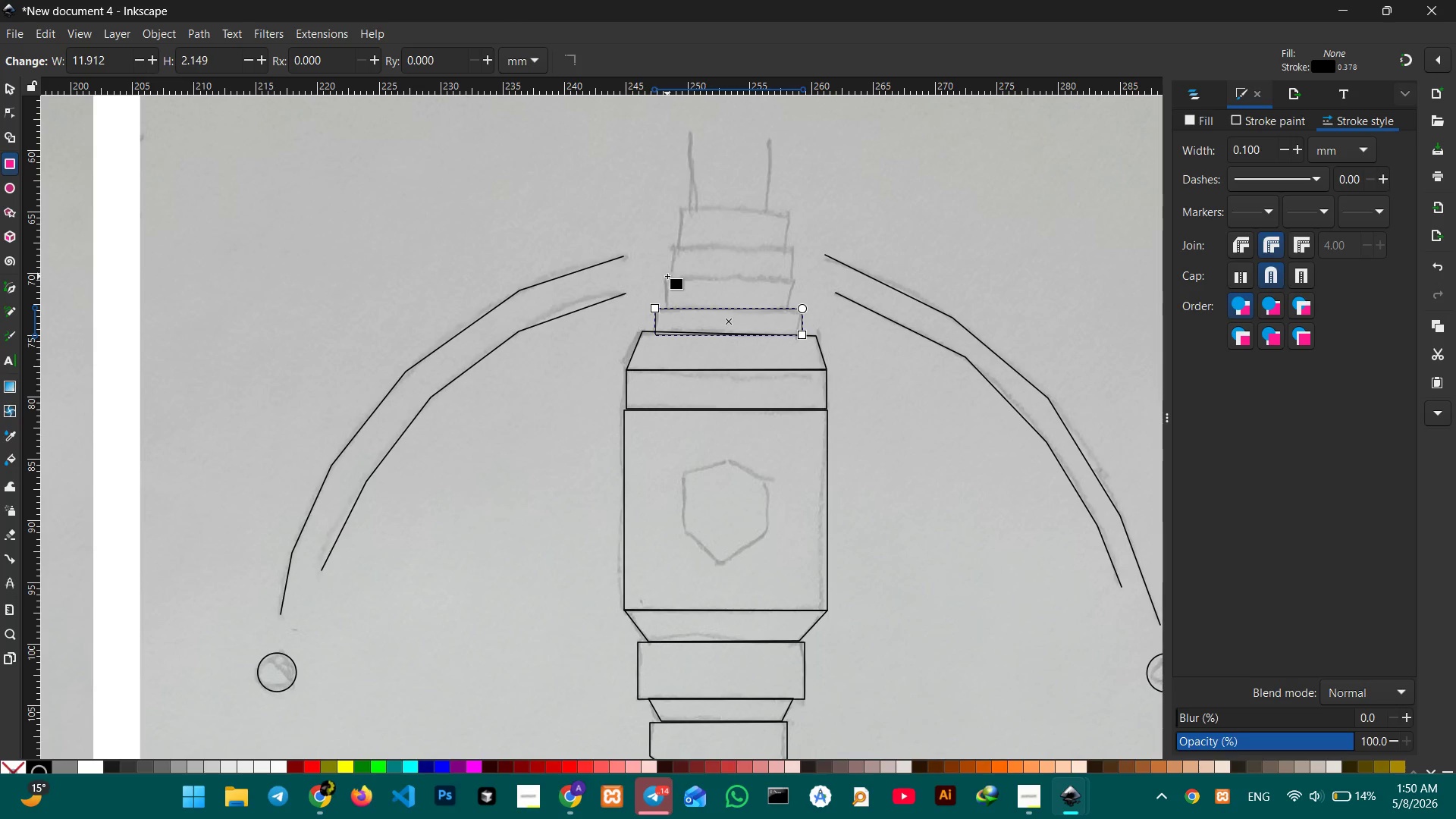 
left_click_drag(start_coordinate=[667, 276], to_coordinate=[791, 309])
 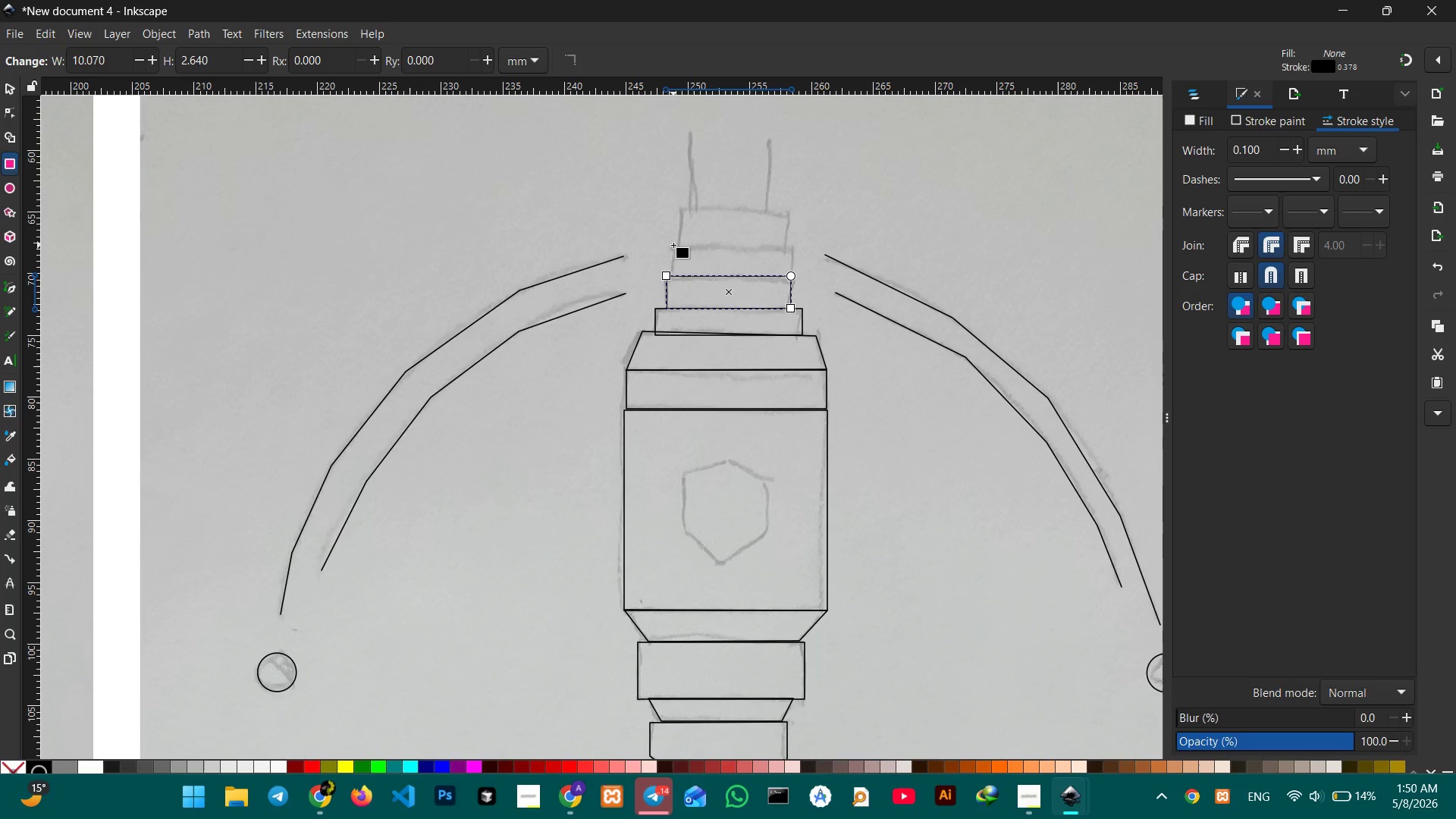 
left_click_drag(start_coordinate=[673, 245], to_coordinate=[789, 277])
 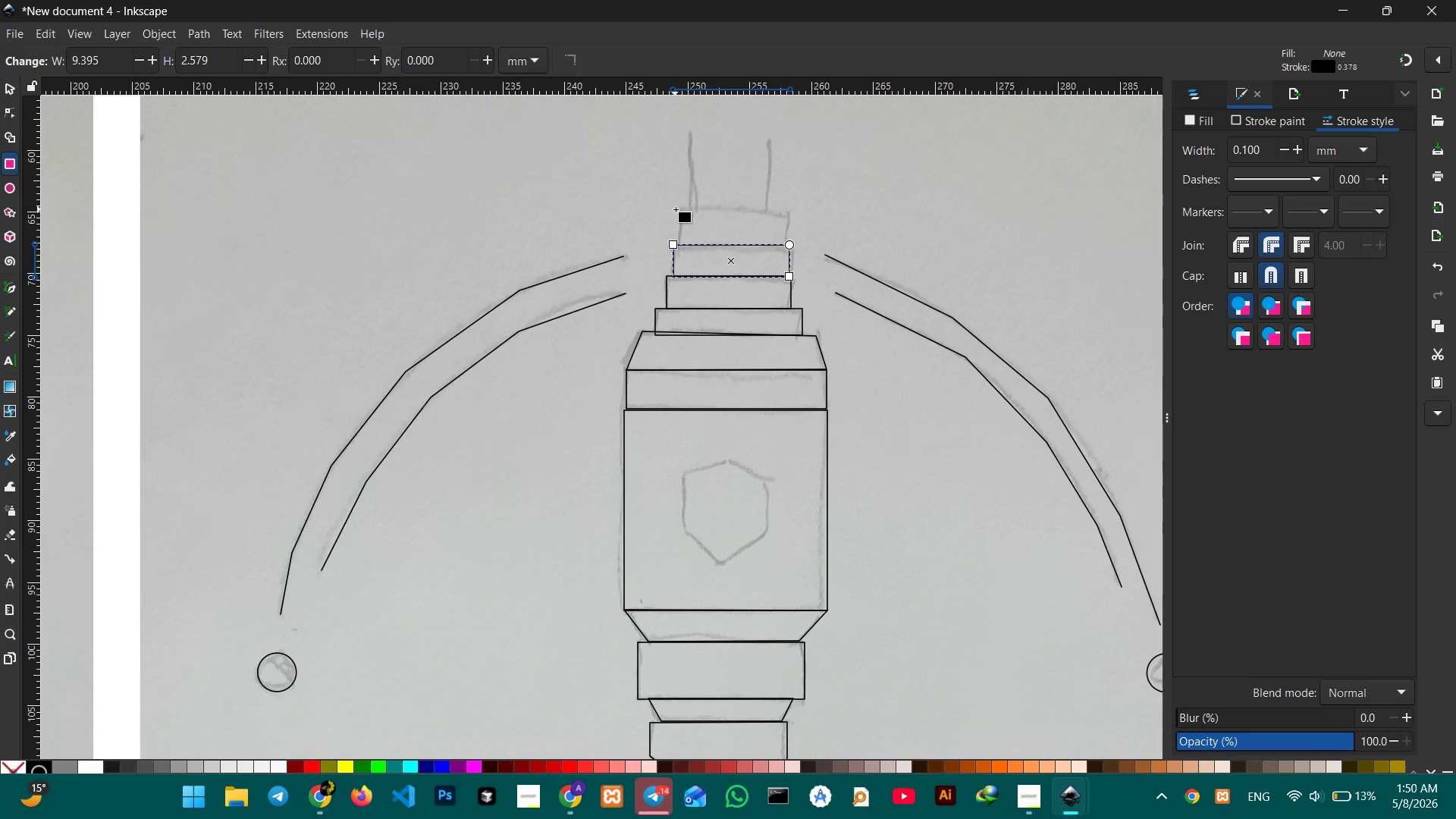 
left_click_drag(start_coordinate=[679, 208], to_coordinate=[789, 245])
 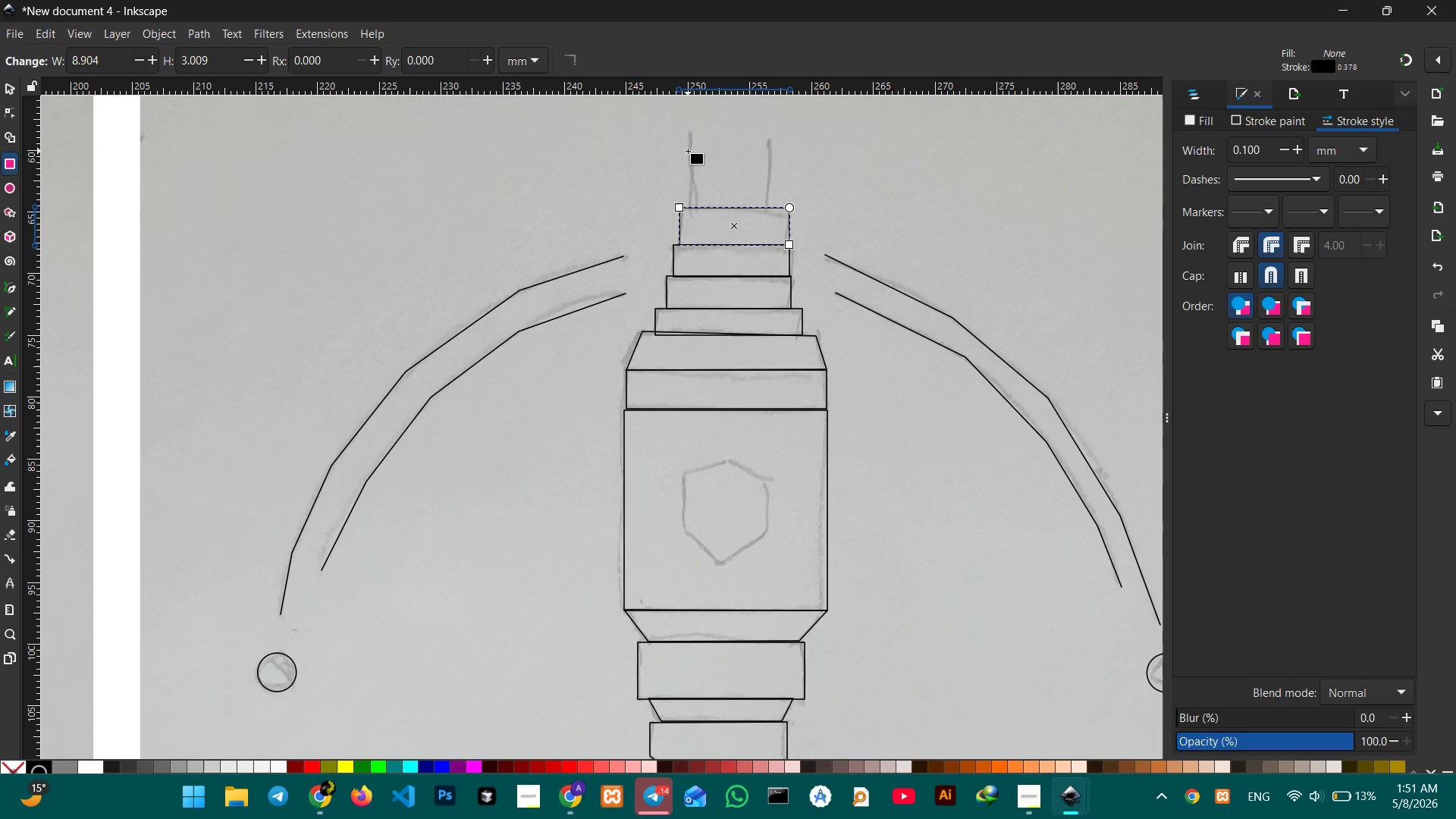 
wait(74.17)
 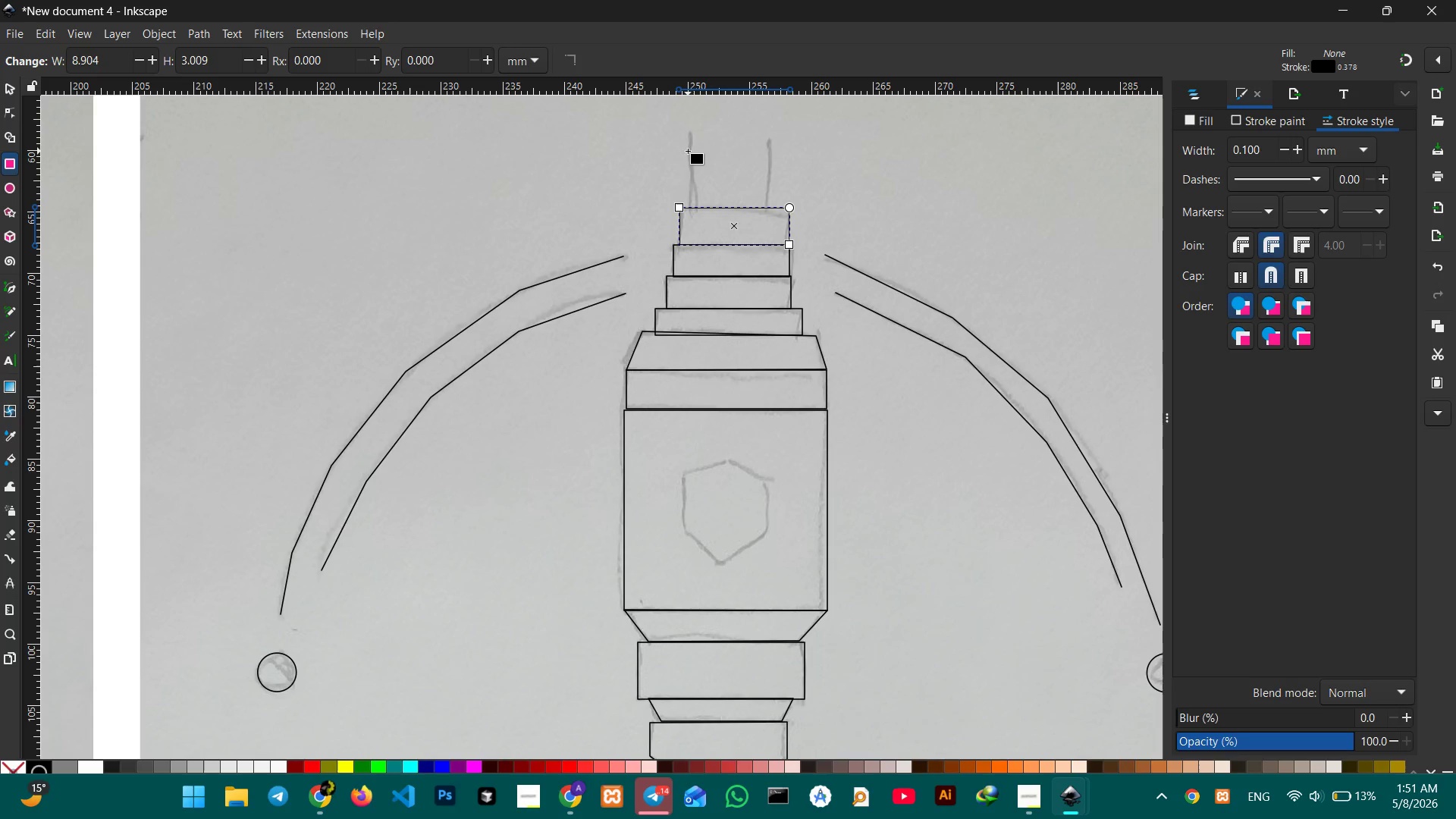 
left_click([11, 287])
 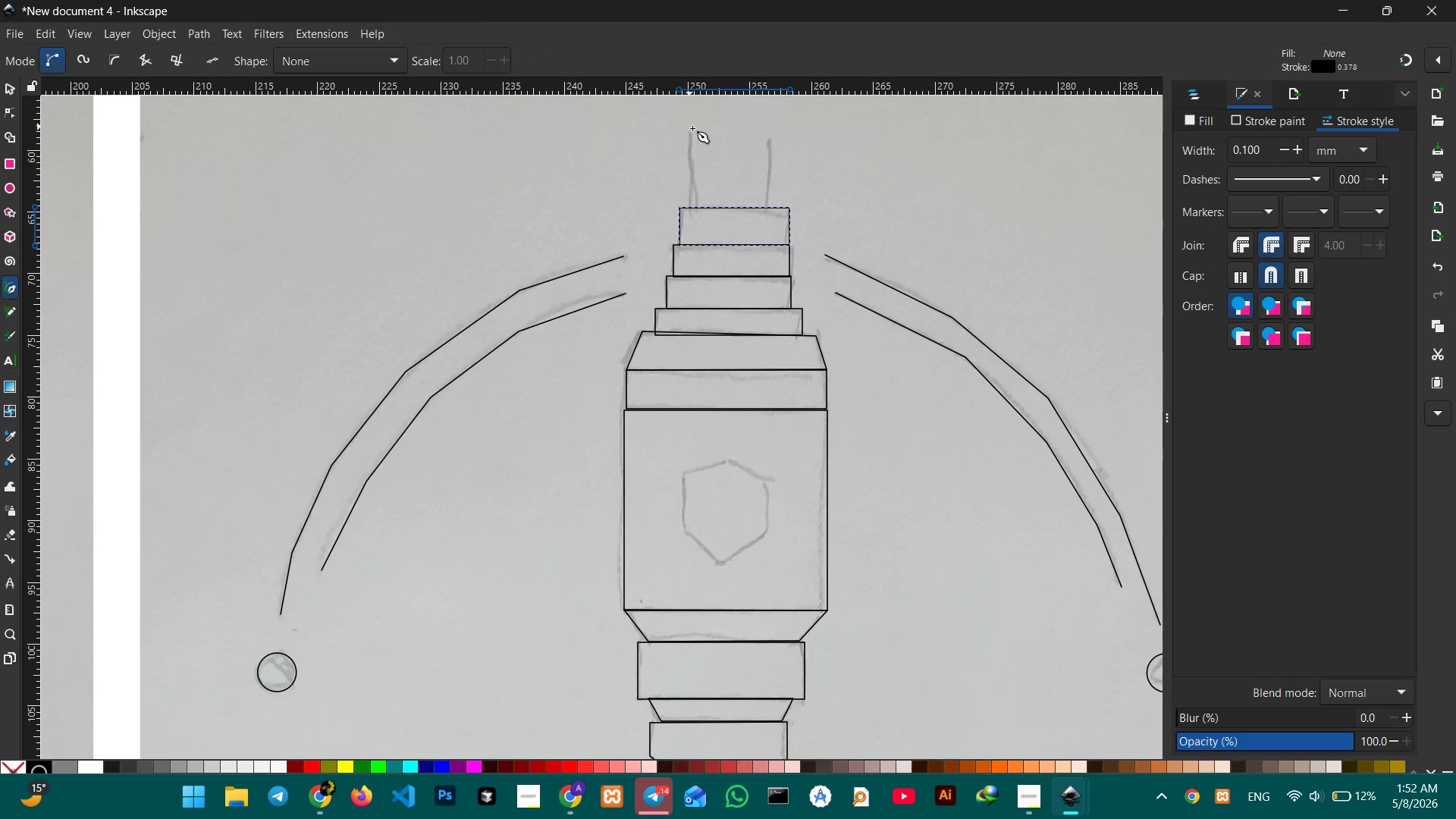 
left_click([689, 130])
 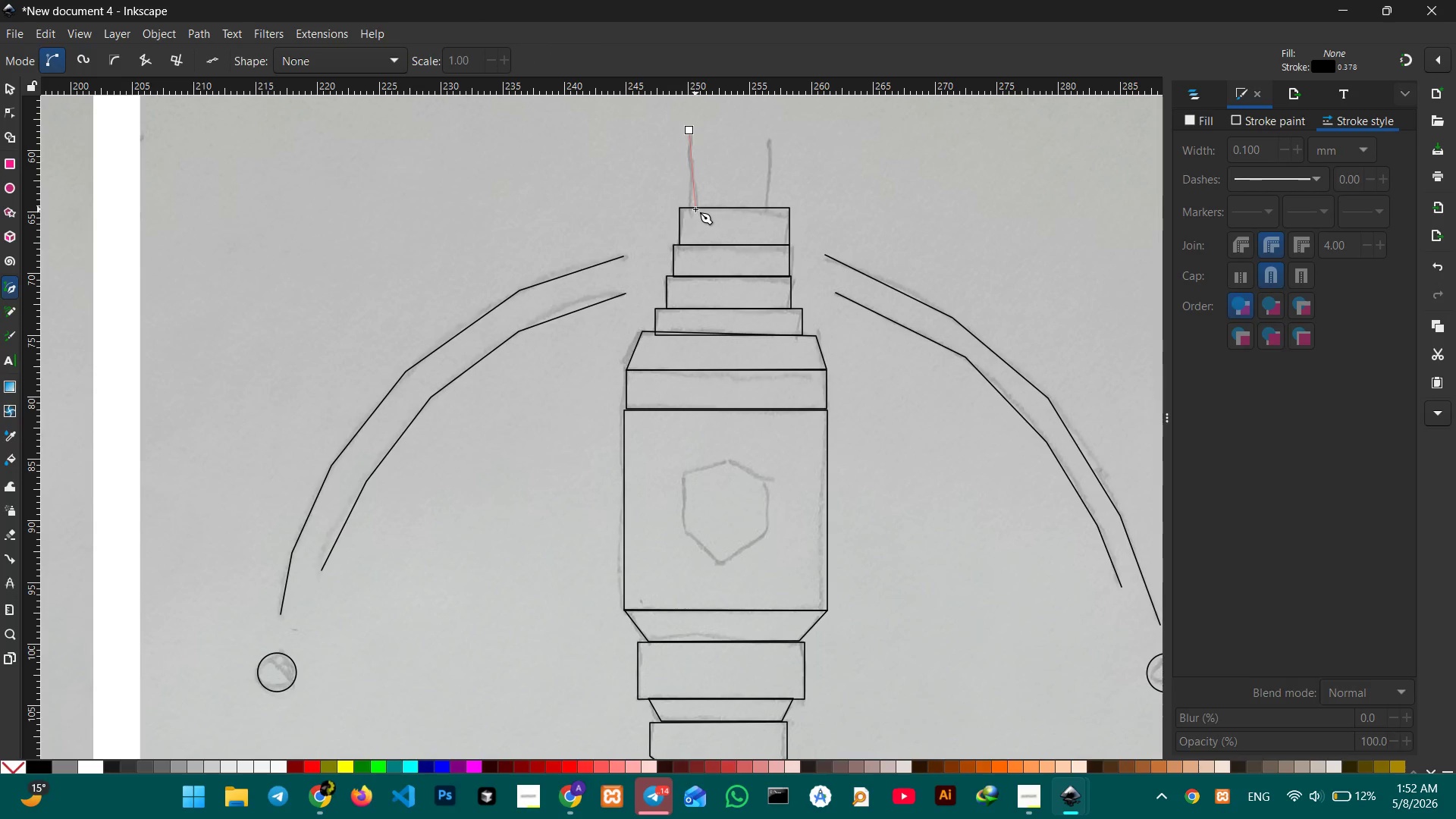 
hold_key(key=ControlLeft, duration=4.25)
left_click([695, 206])
 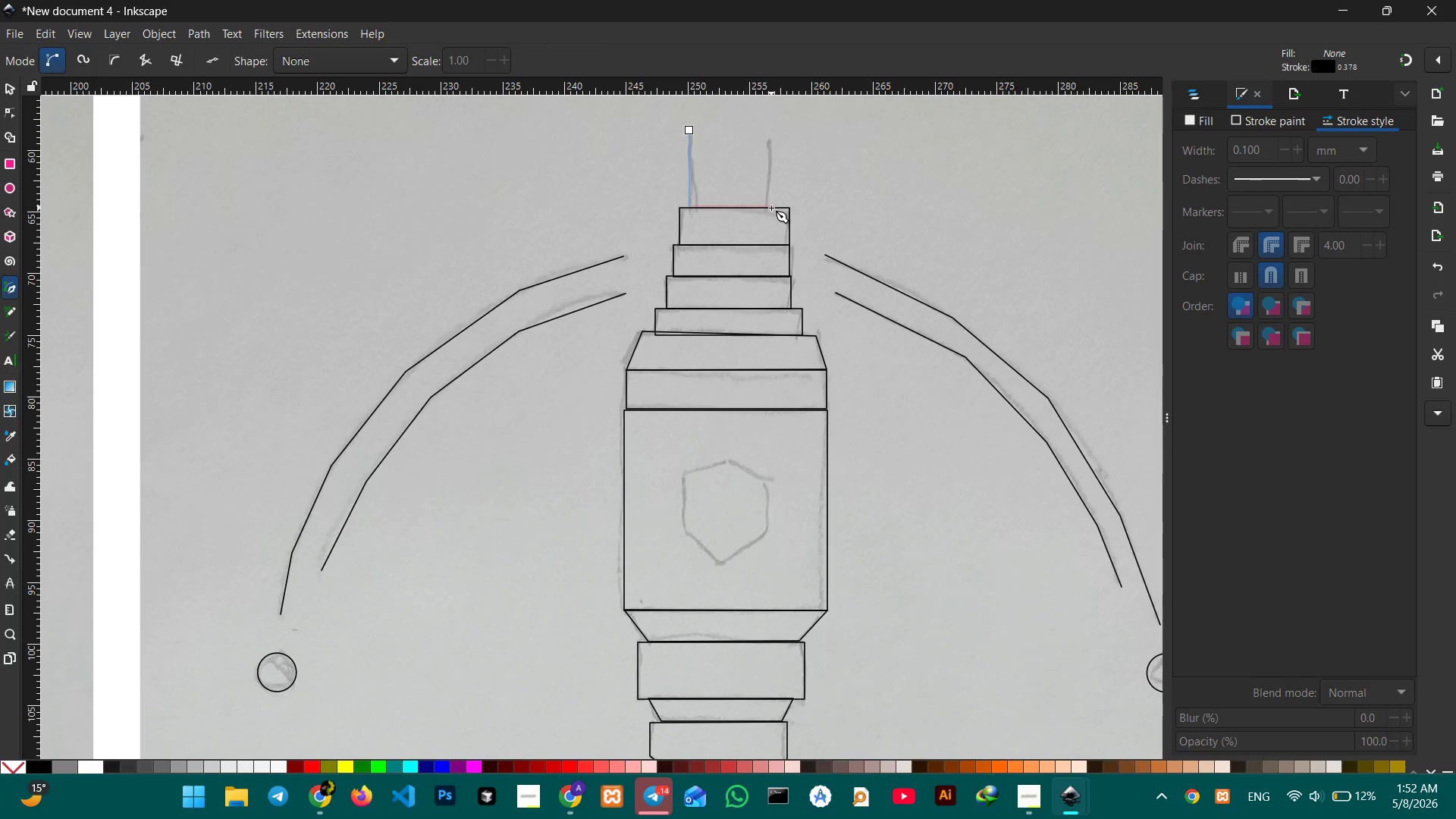 
left_click([767, 207])
 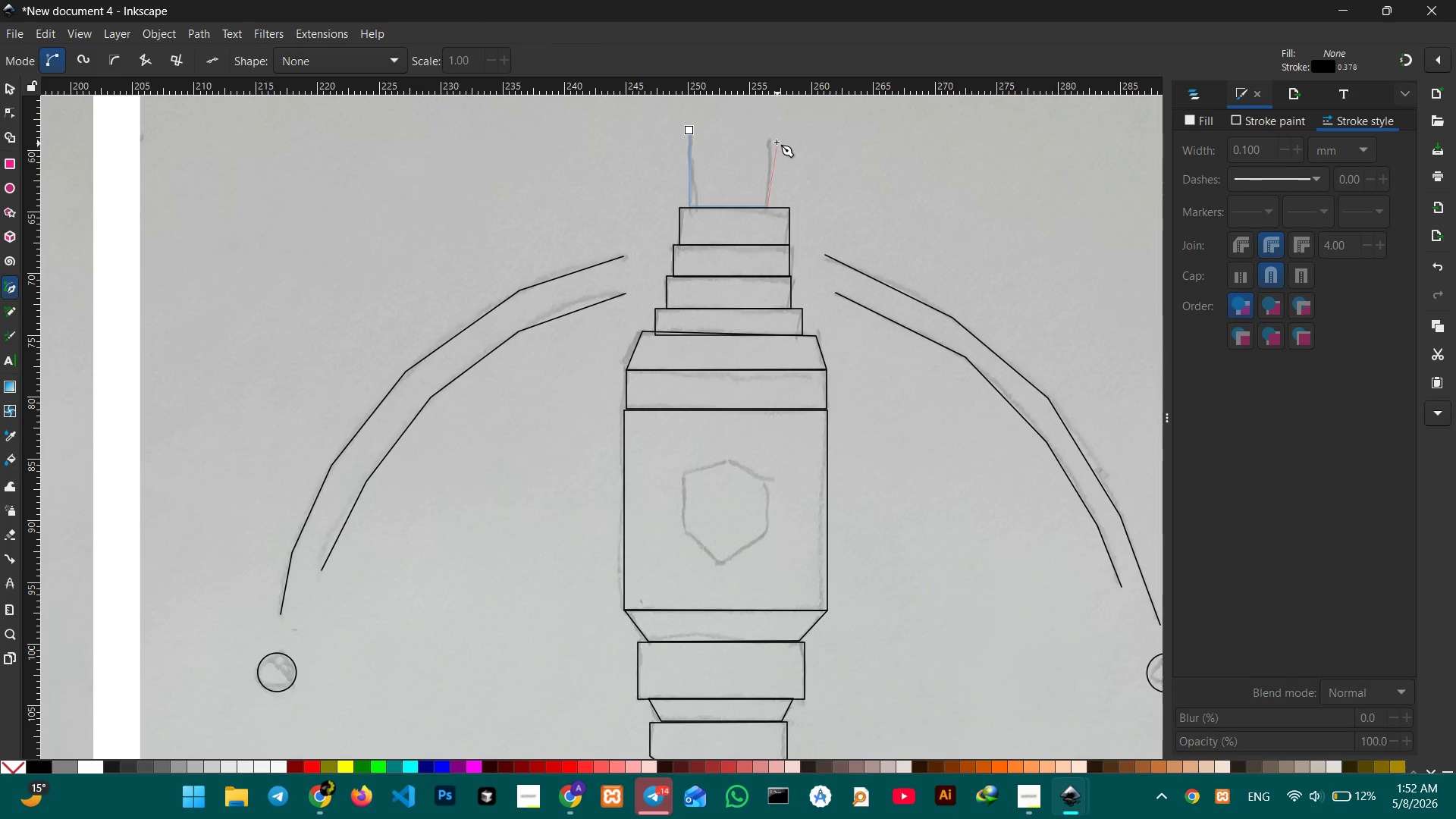 
hold_key(key=ControlLeft, duration=2.52)
left_click([768, 139])
 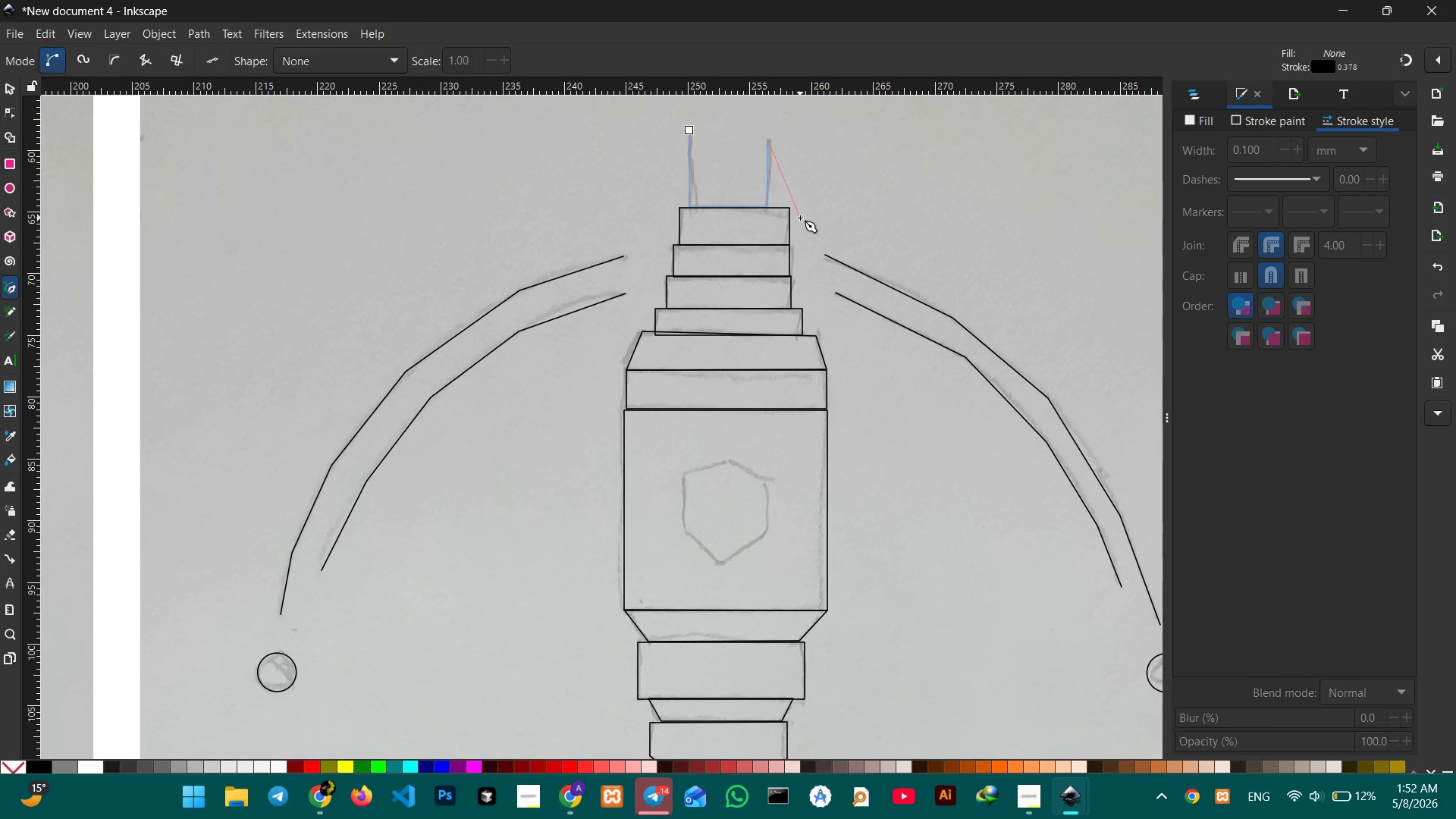 
key(Enter)
 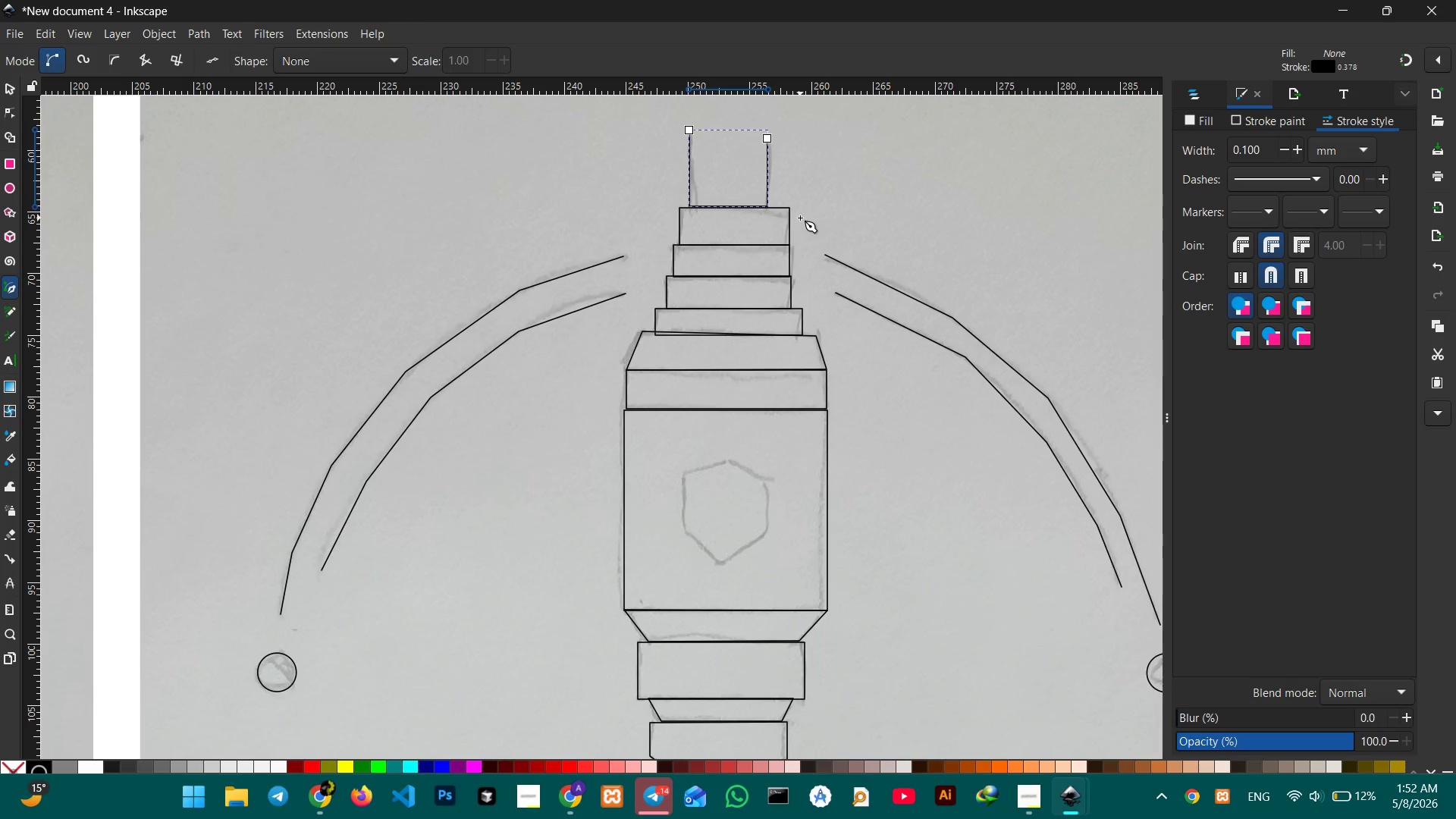 
wait(9.0)
 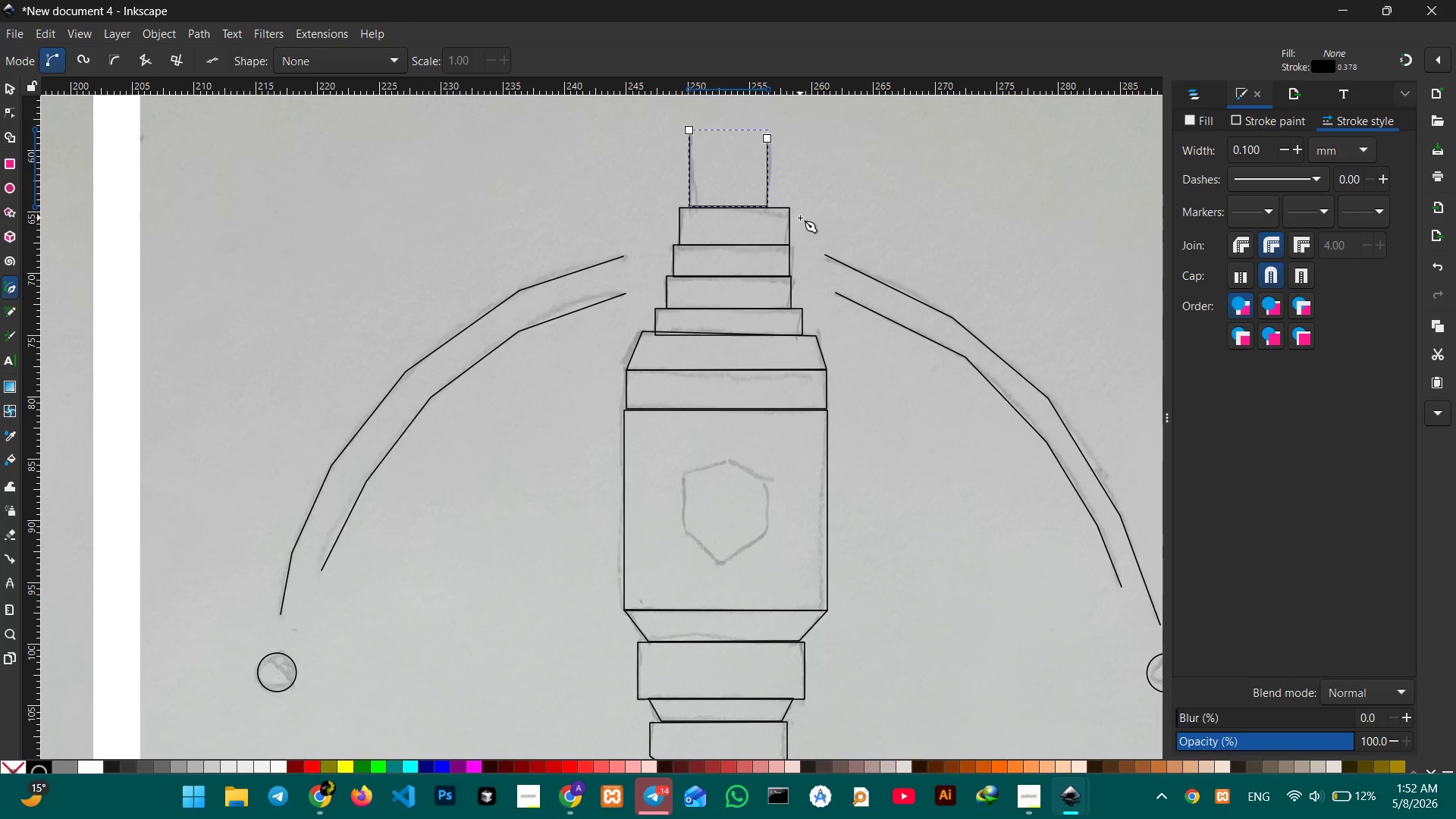 
hold_key(key=ControlLeft, duration=0.48)
scroll: coordinate [800, 218], scroll_direction: up, amount: 3.0
 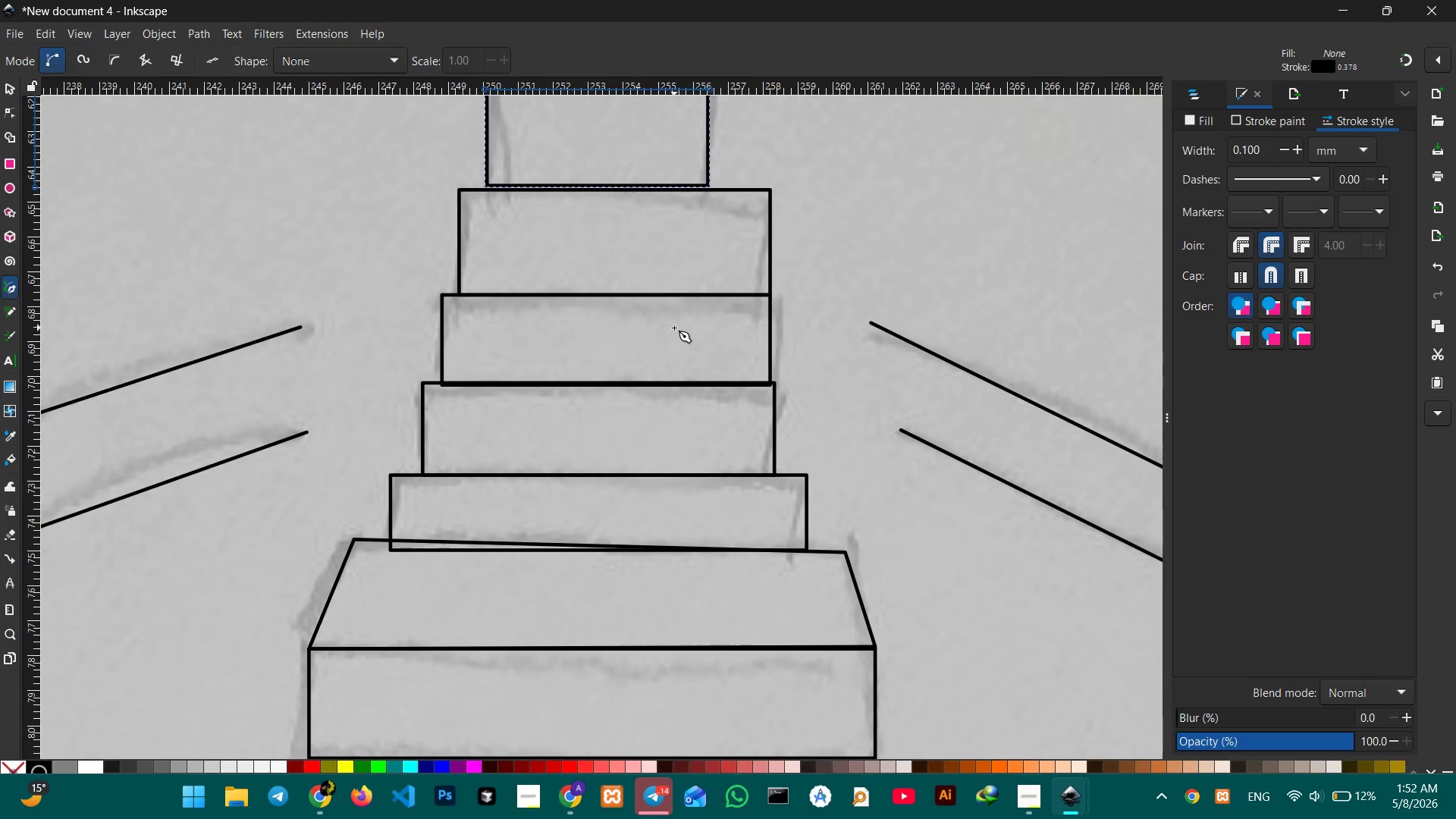 
scroll: coordinate [668, 328], scroll_direction: down, amount: 18.0
 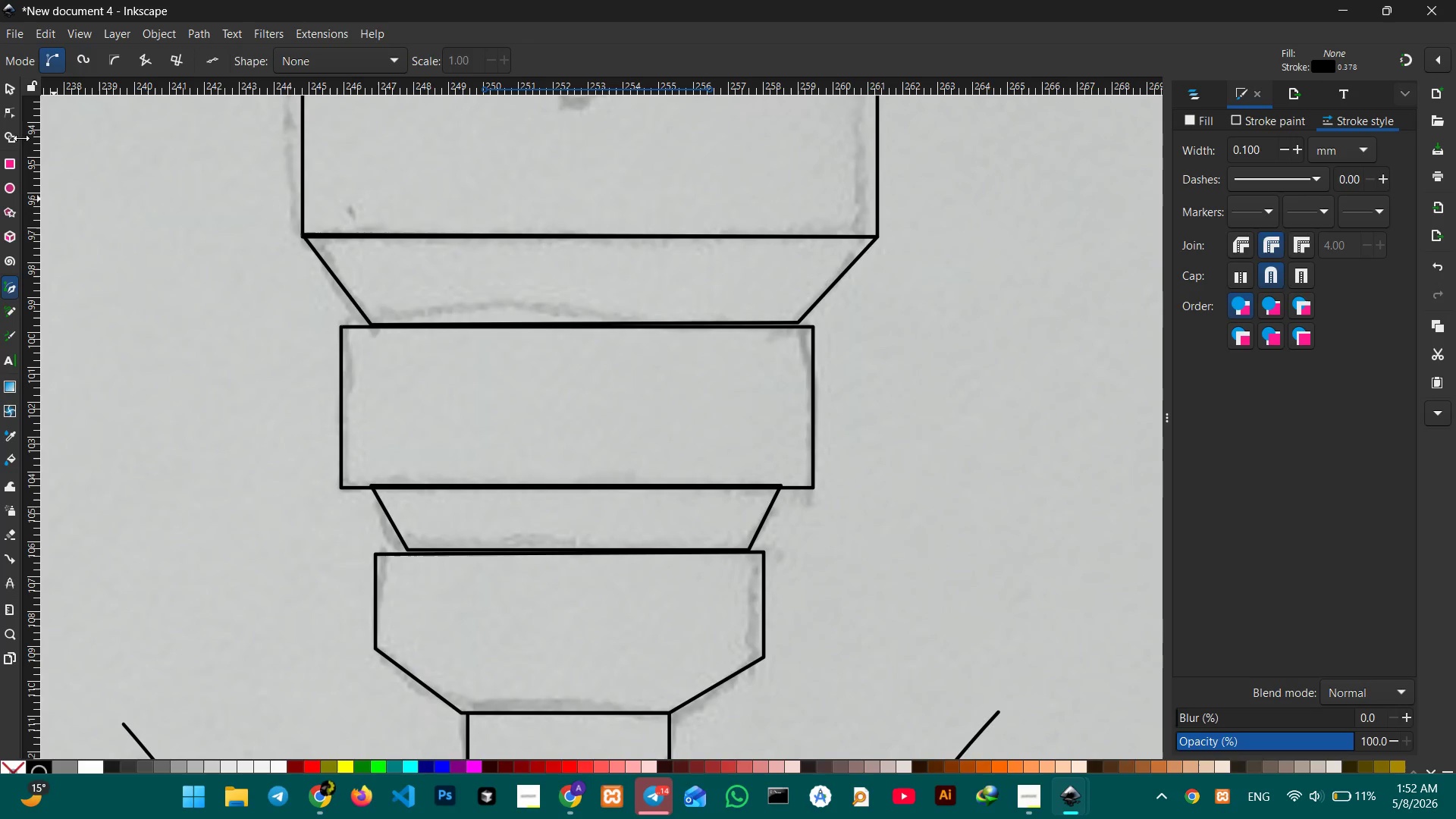 
left_click([8, 90])
 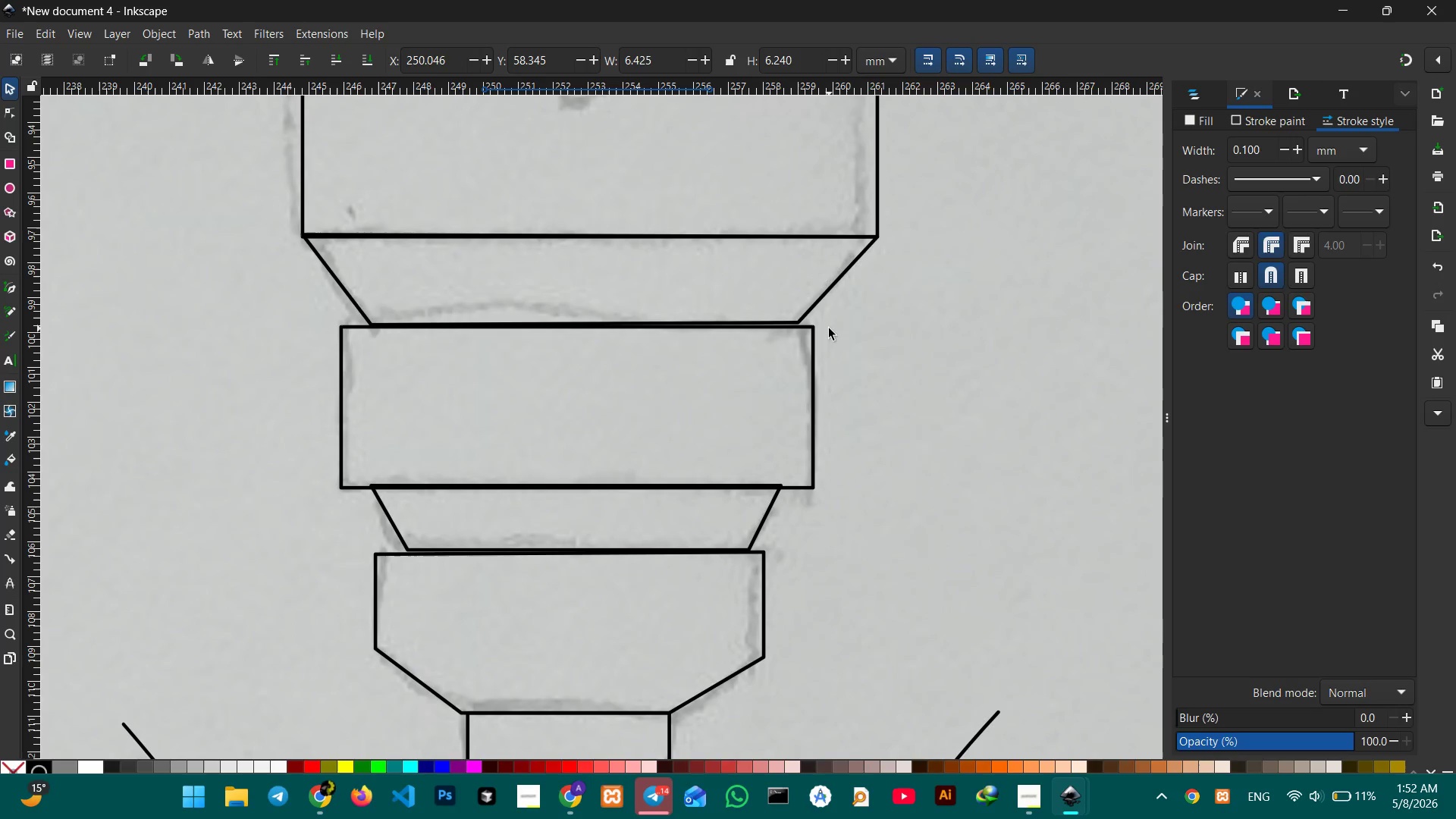 
left_click([815, 327])
 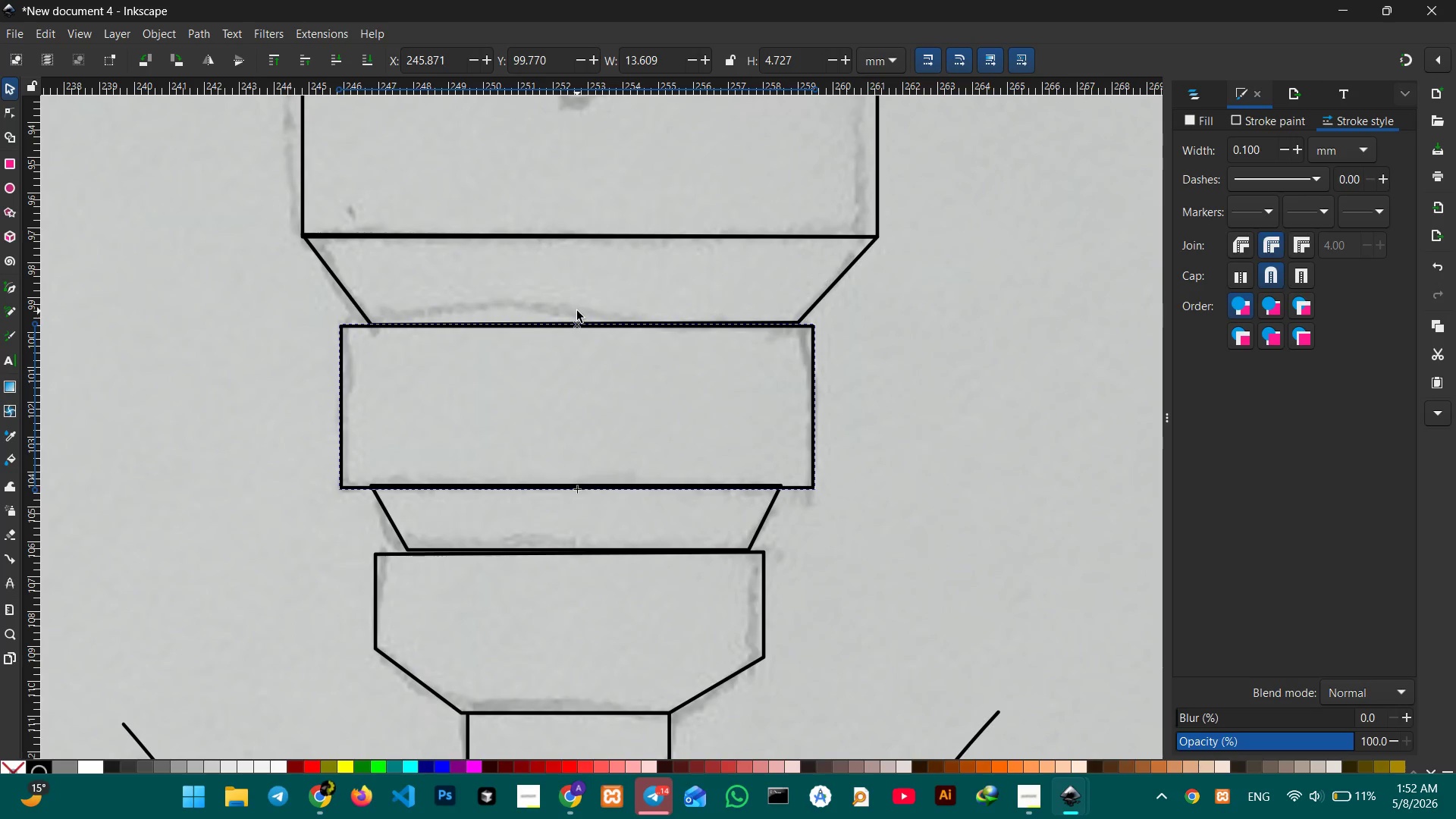 
wait(5.38)
 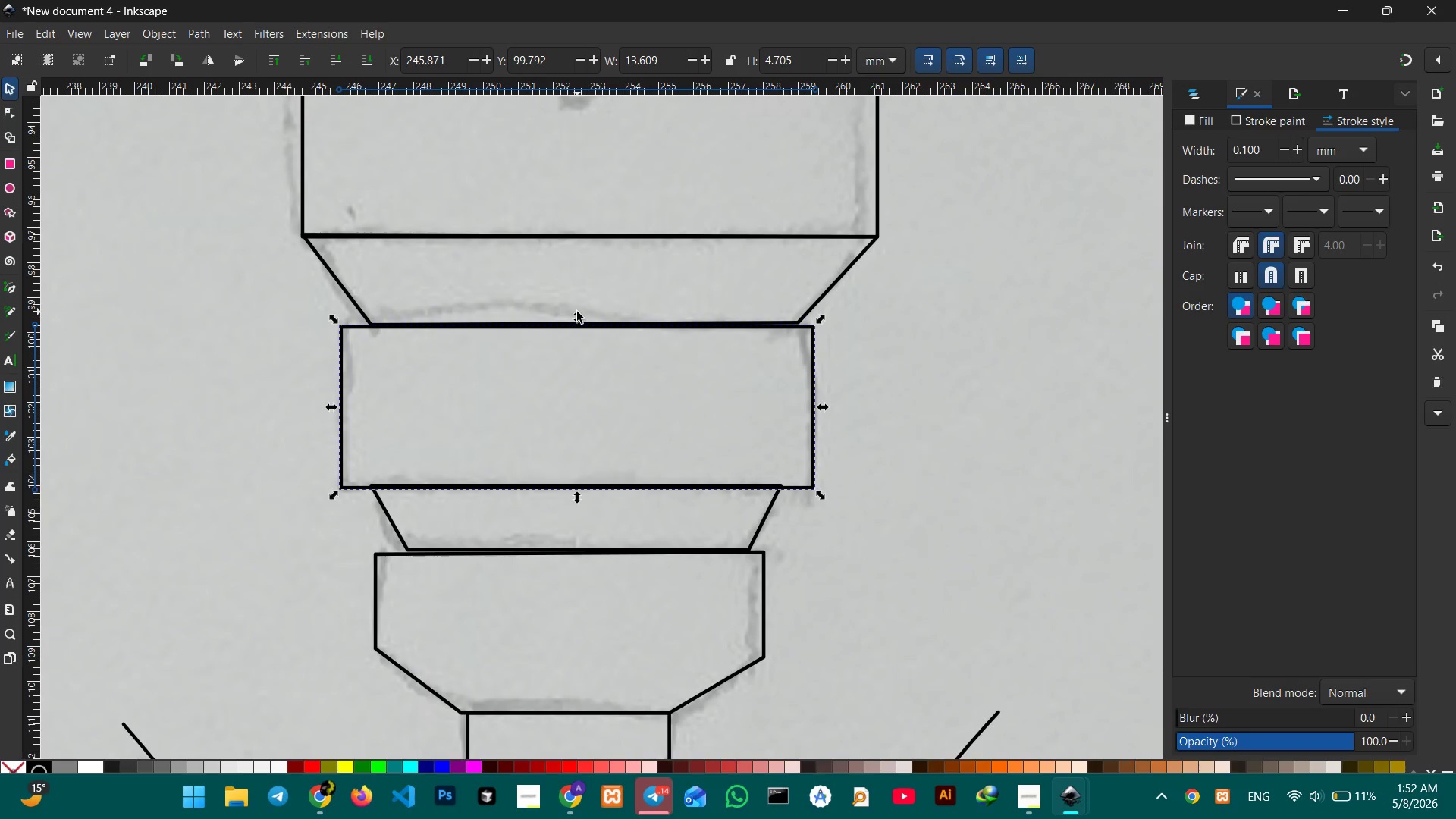 
left_click([817, 303])
 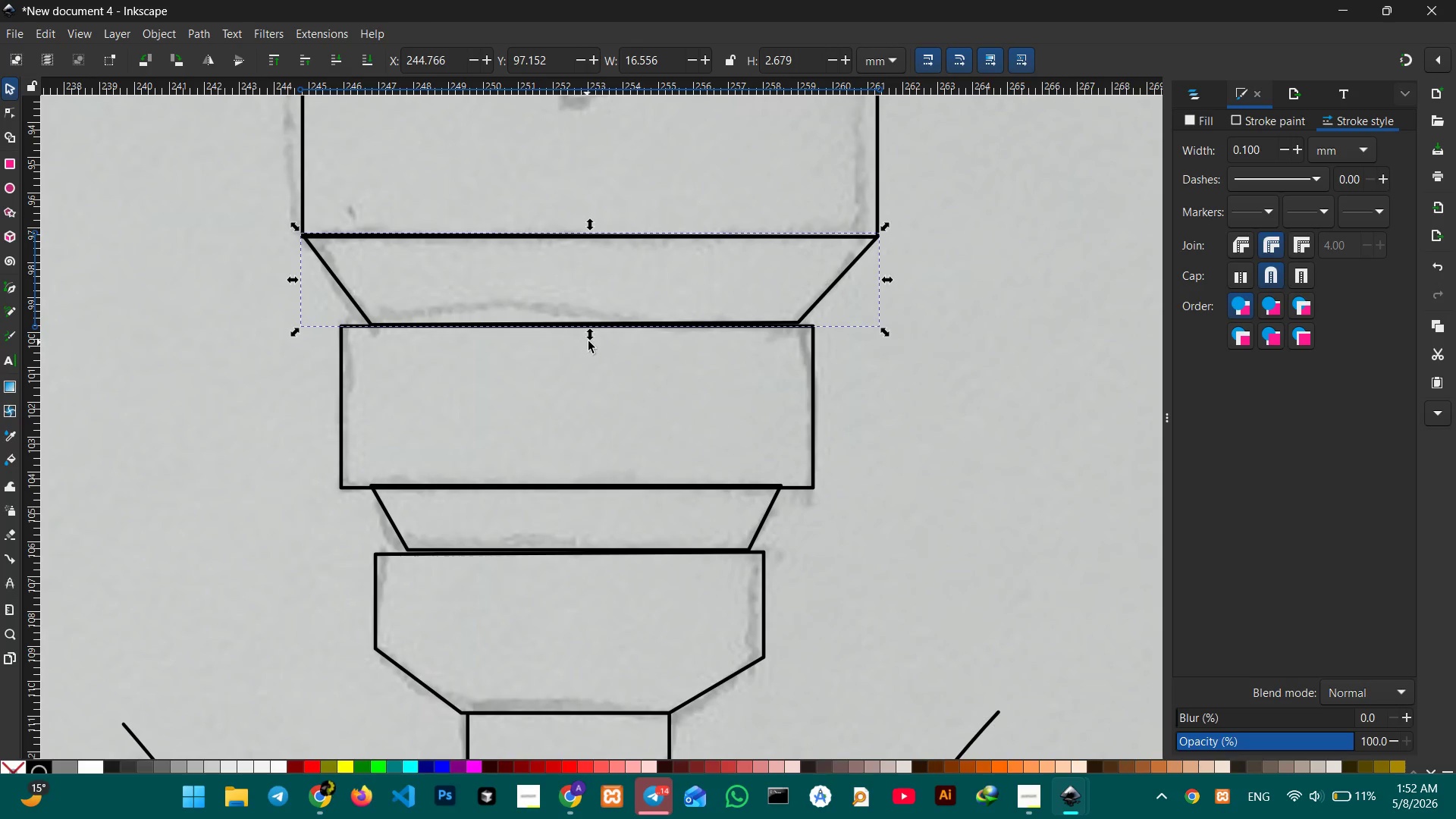 
left_click_drag(start_coordinate=[589, 339], to_coordinate=[589, 343])
 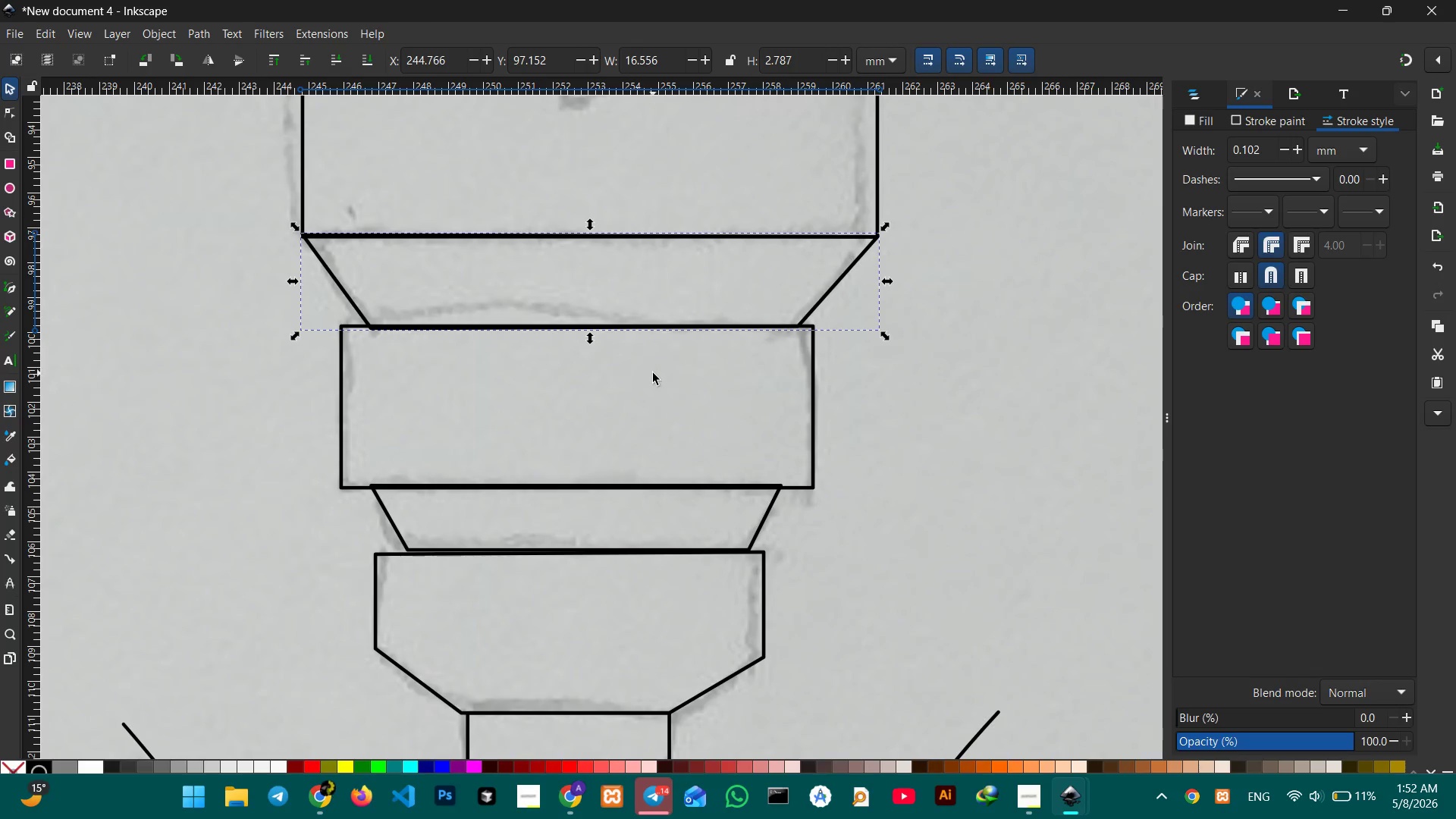 
scroll: coordinate [653, 373], scroll_direction: down, amount: 2.0
 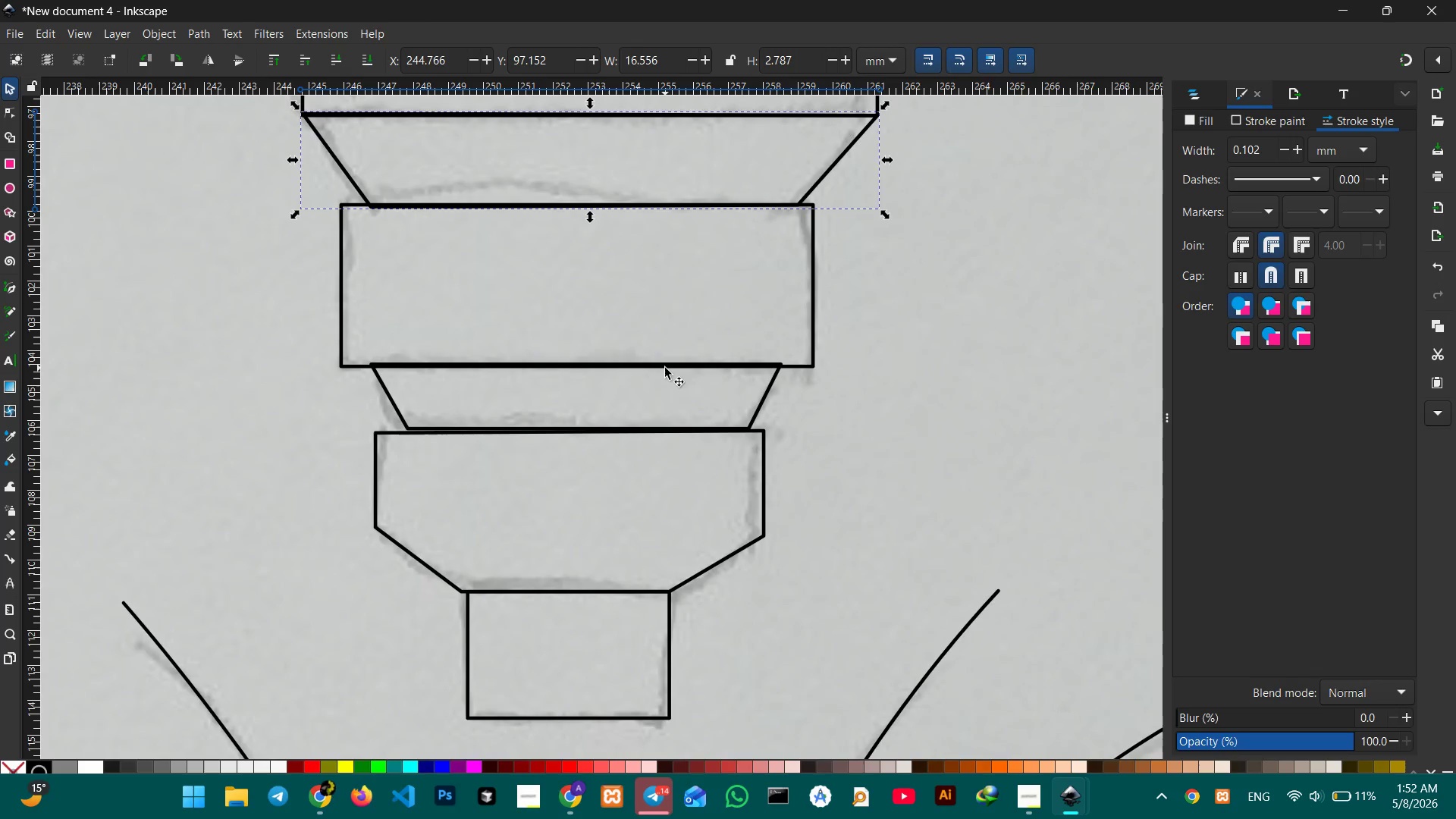 
left_click([665, 368])
 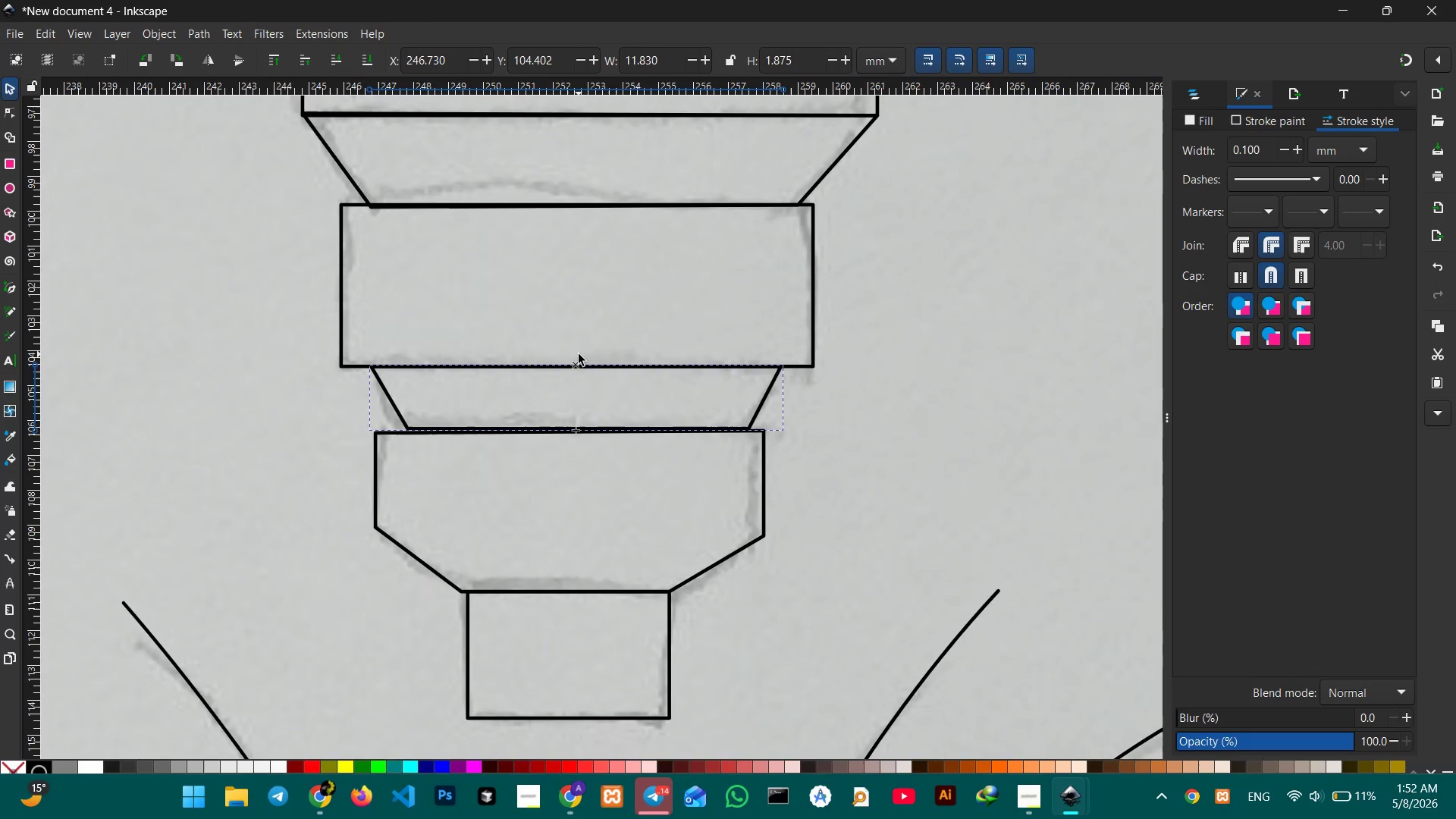 
scroll: coordinate [587, 354], scroll_direction: down, amount: 1.0
 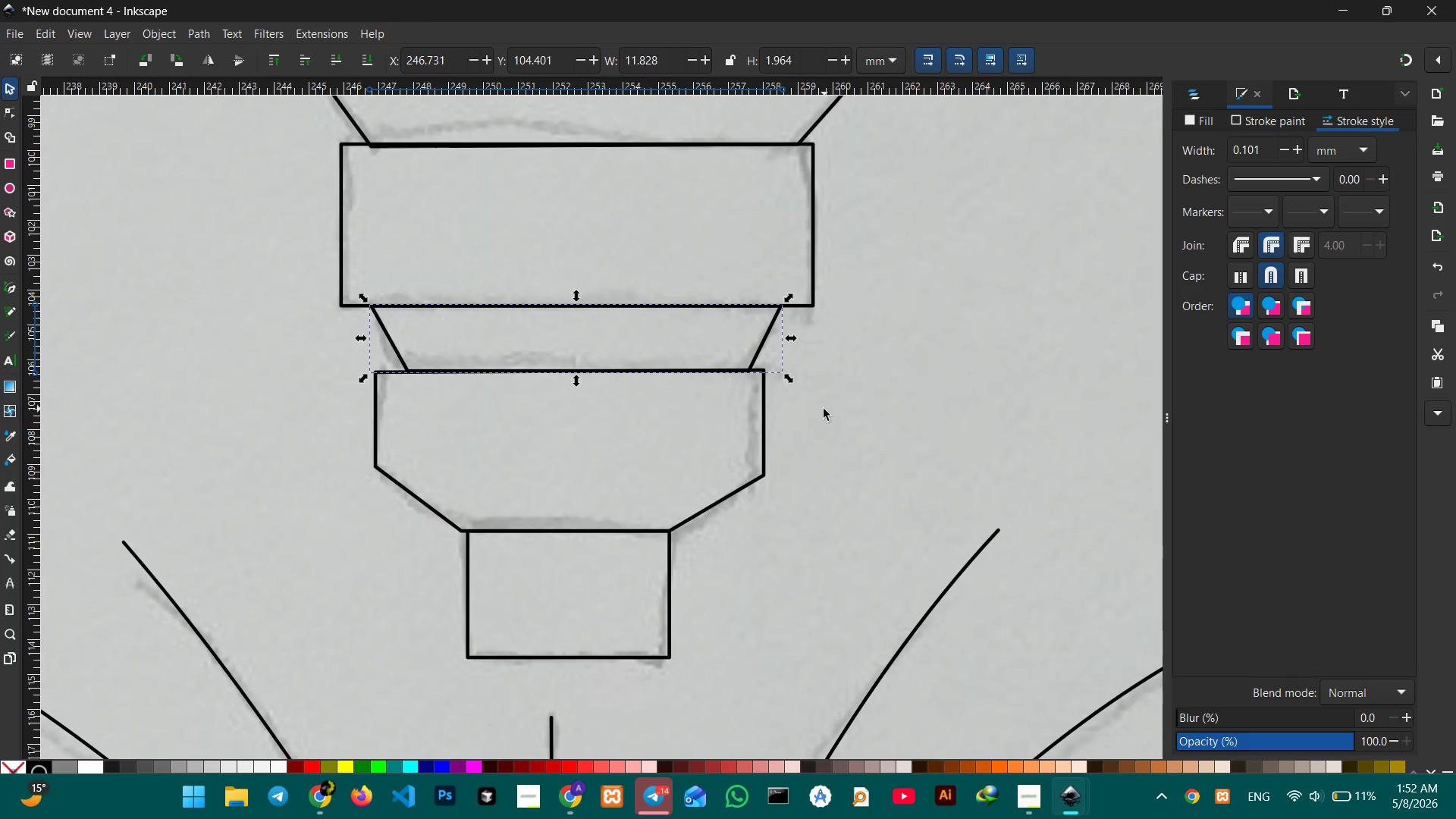 
scroll: coordinate [755, 423], scroll_direction: up, amount: 15.0
 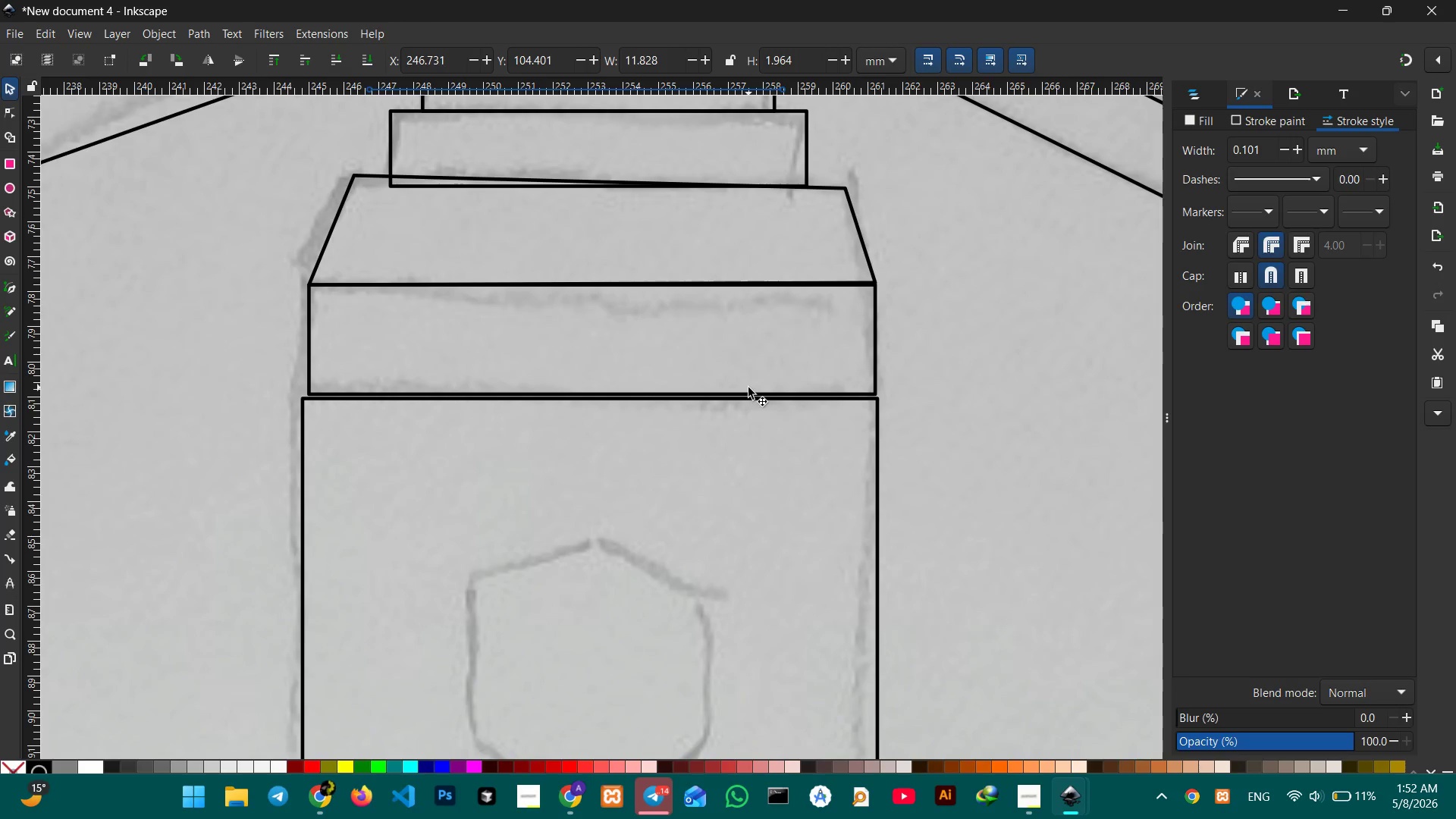 
left_click([749, 394])
 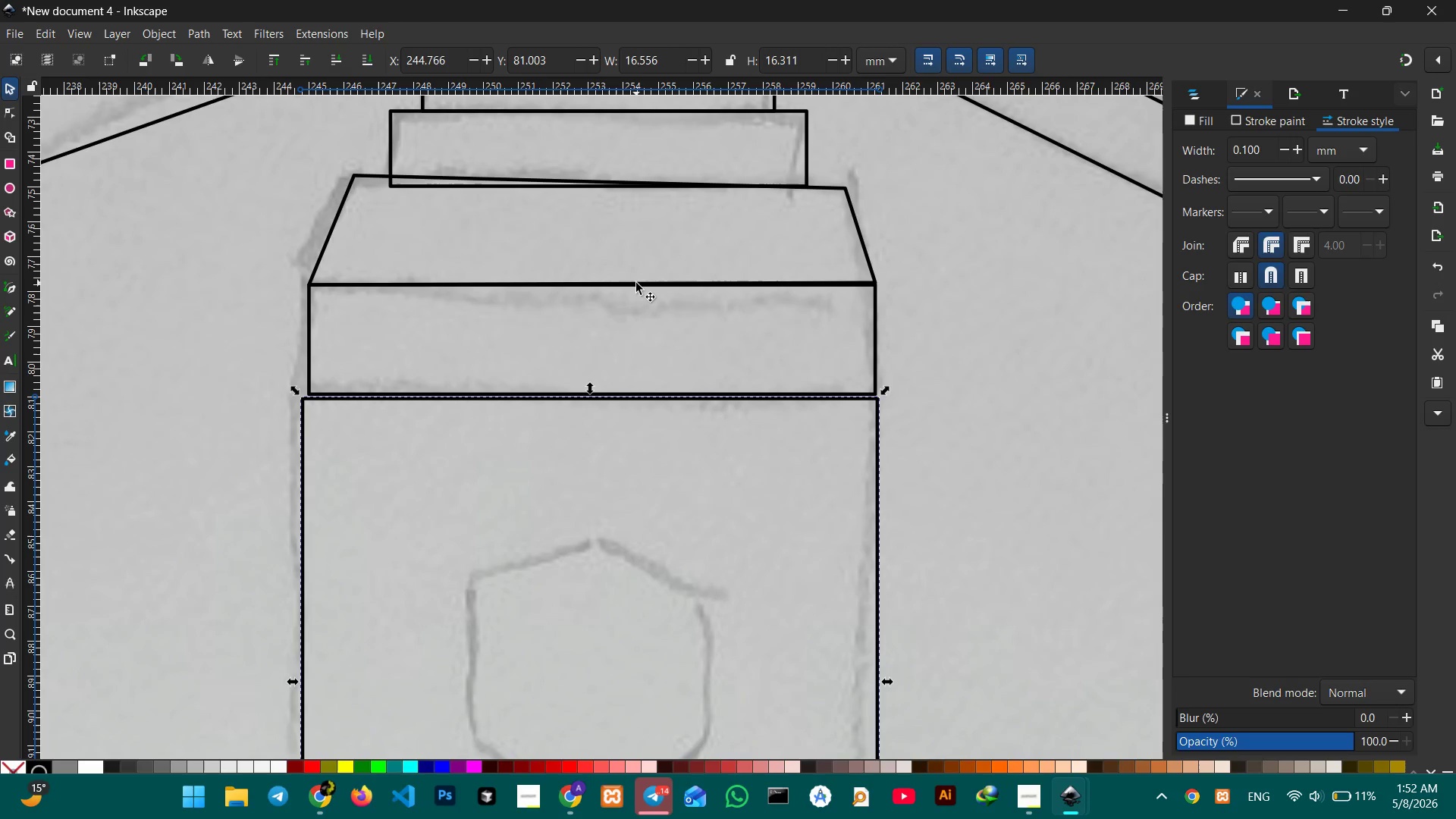 
left_click([636, 285])
 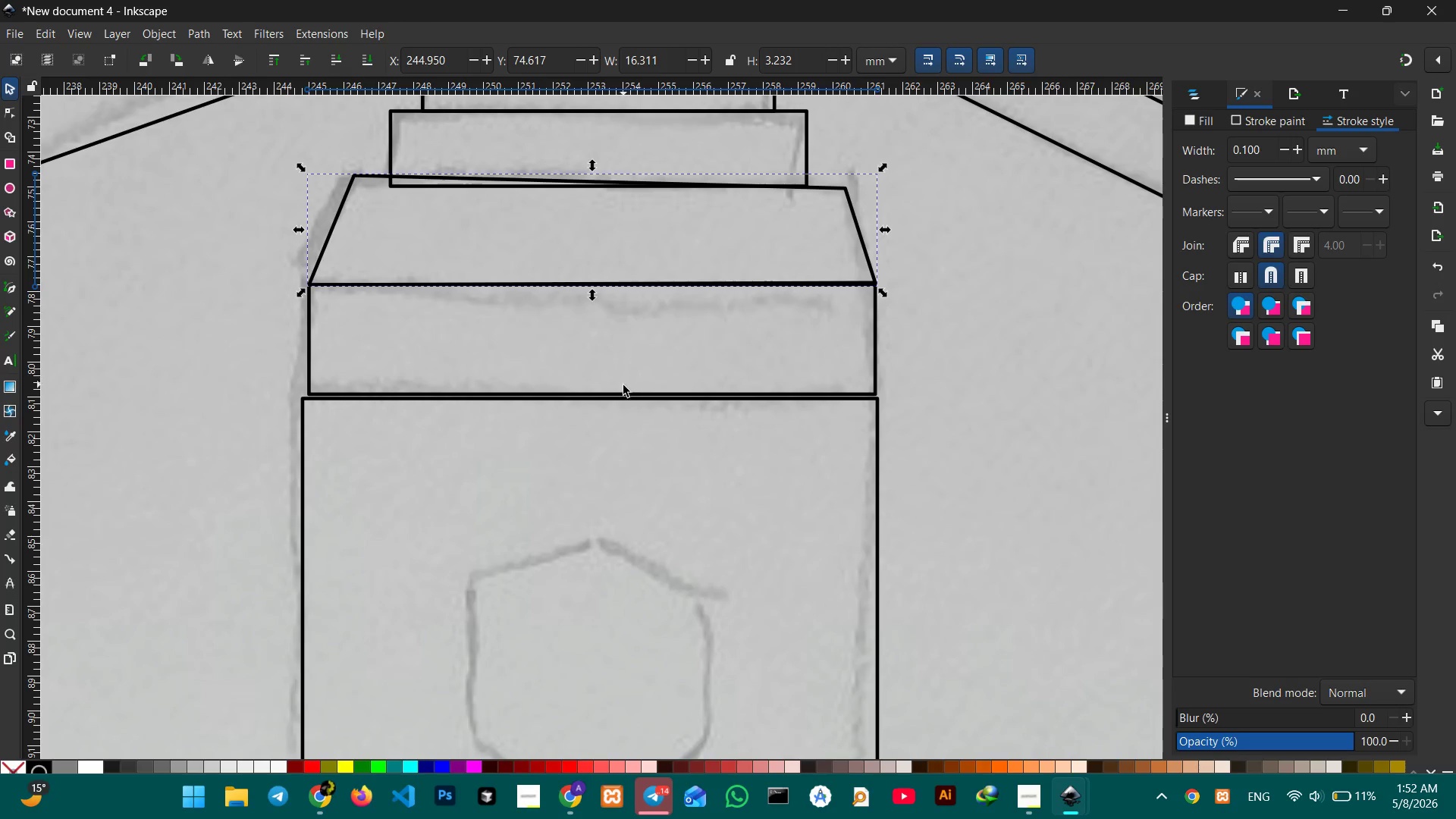 
left_click([604, 397])
 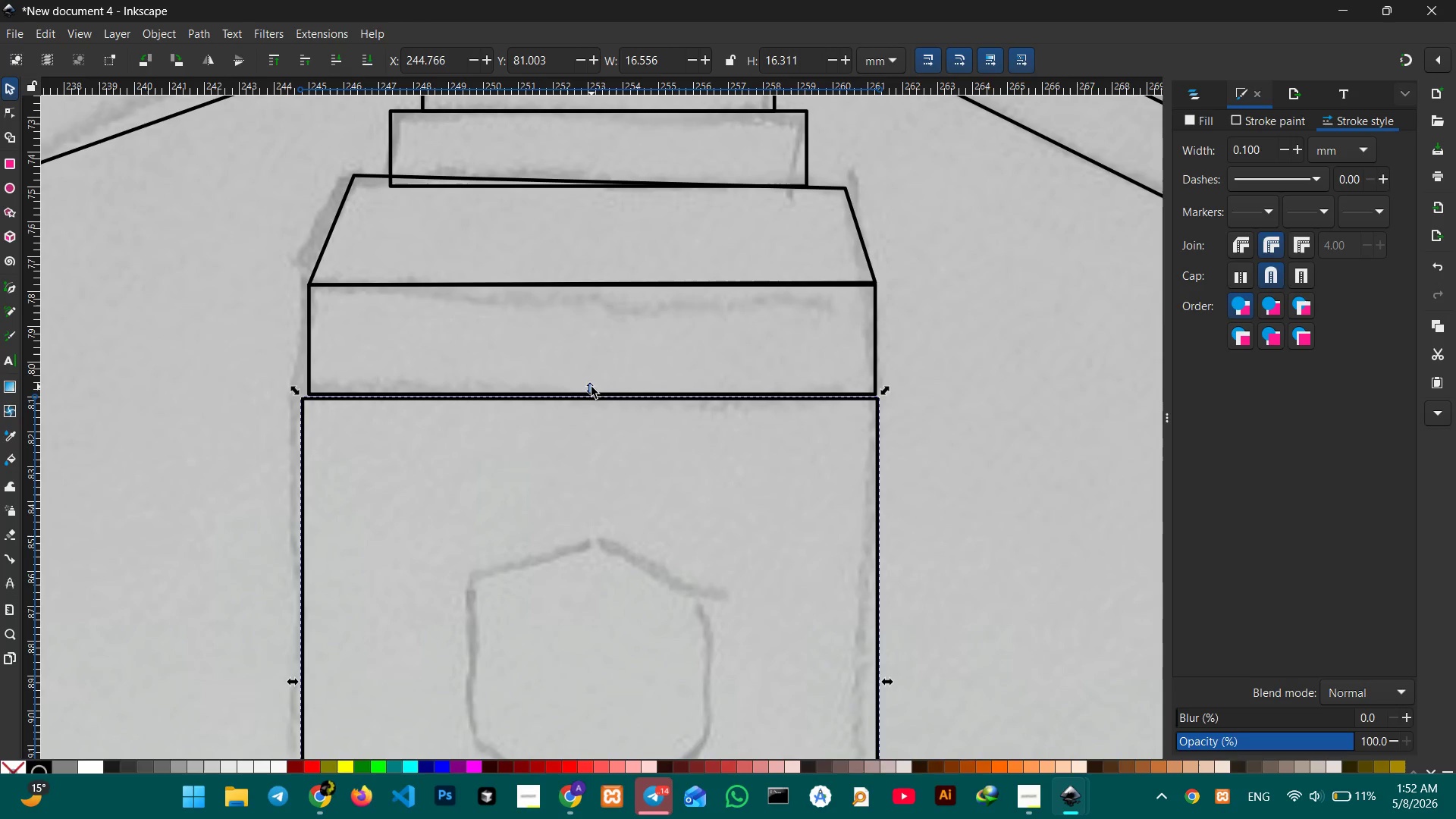 
left_click_drag(start_coordinate=[592, 387], to_coordinate=[592, 382])
 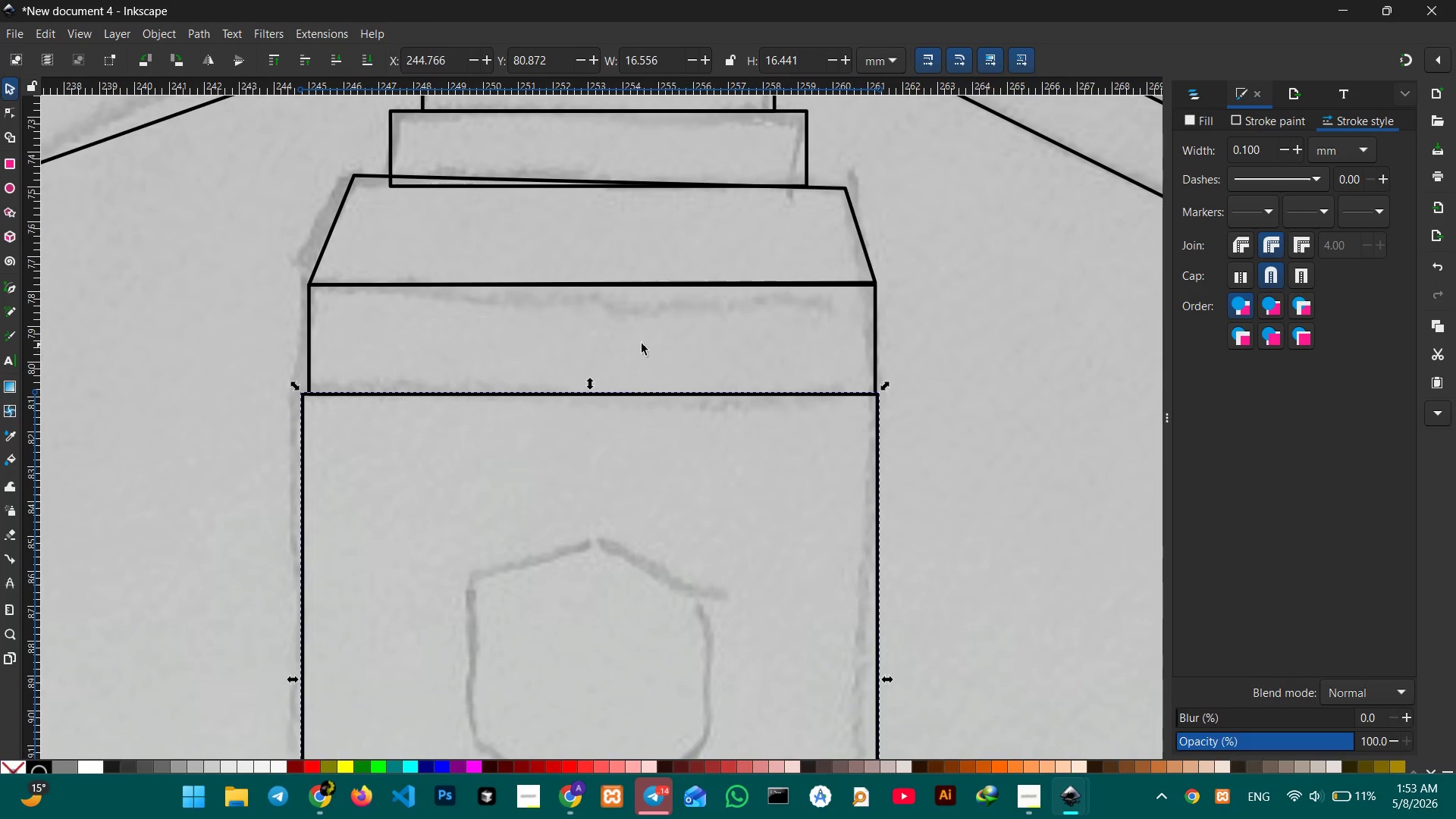 
scroll: coordinate [550, 340], scroll_direction: up, amount: 1.0
 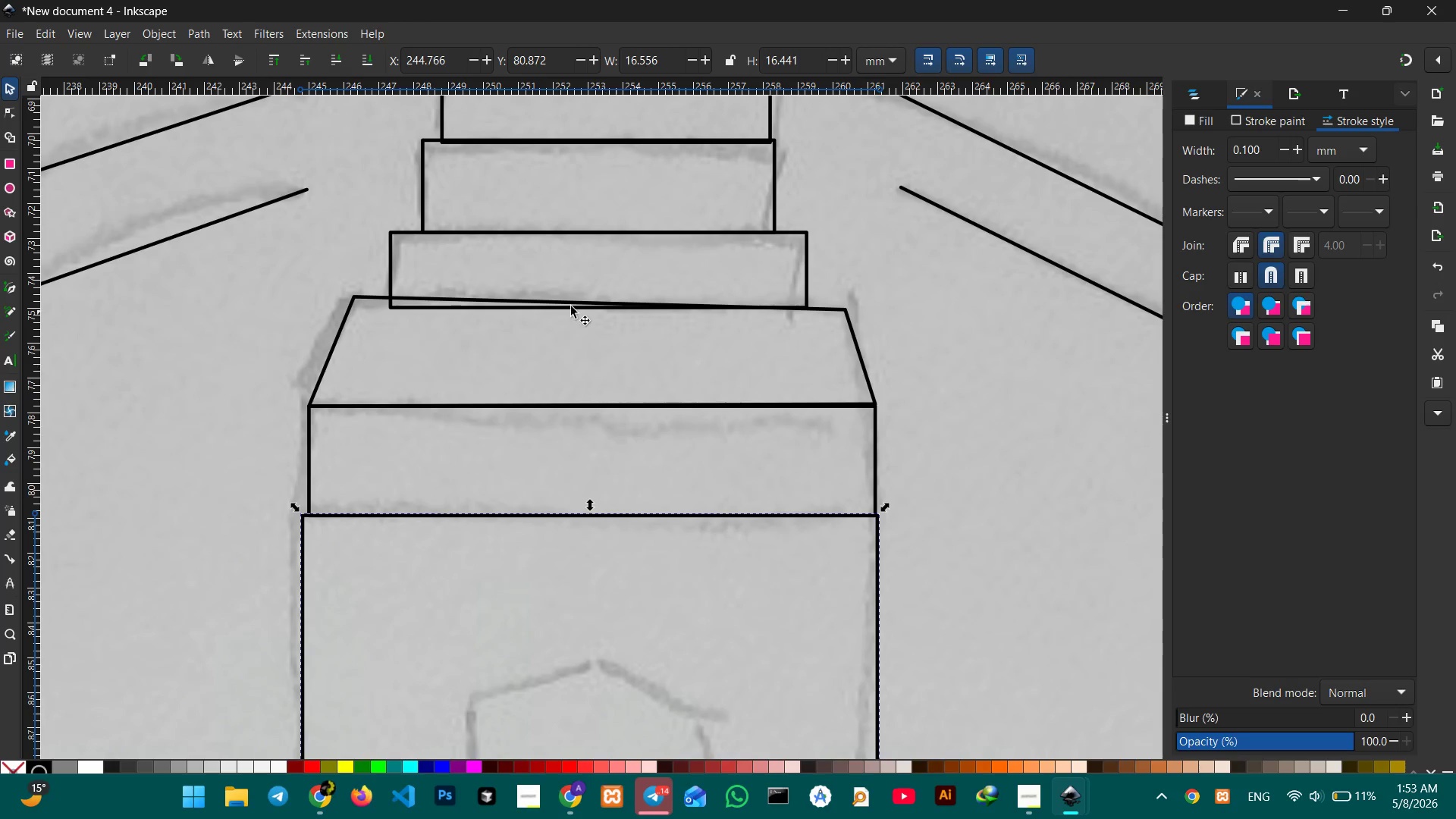 
left_click([558, 303])
 